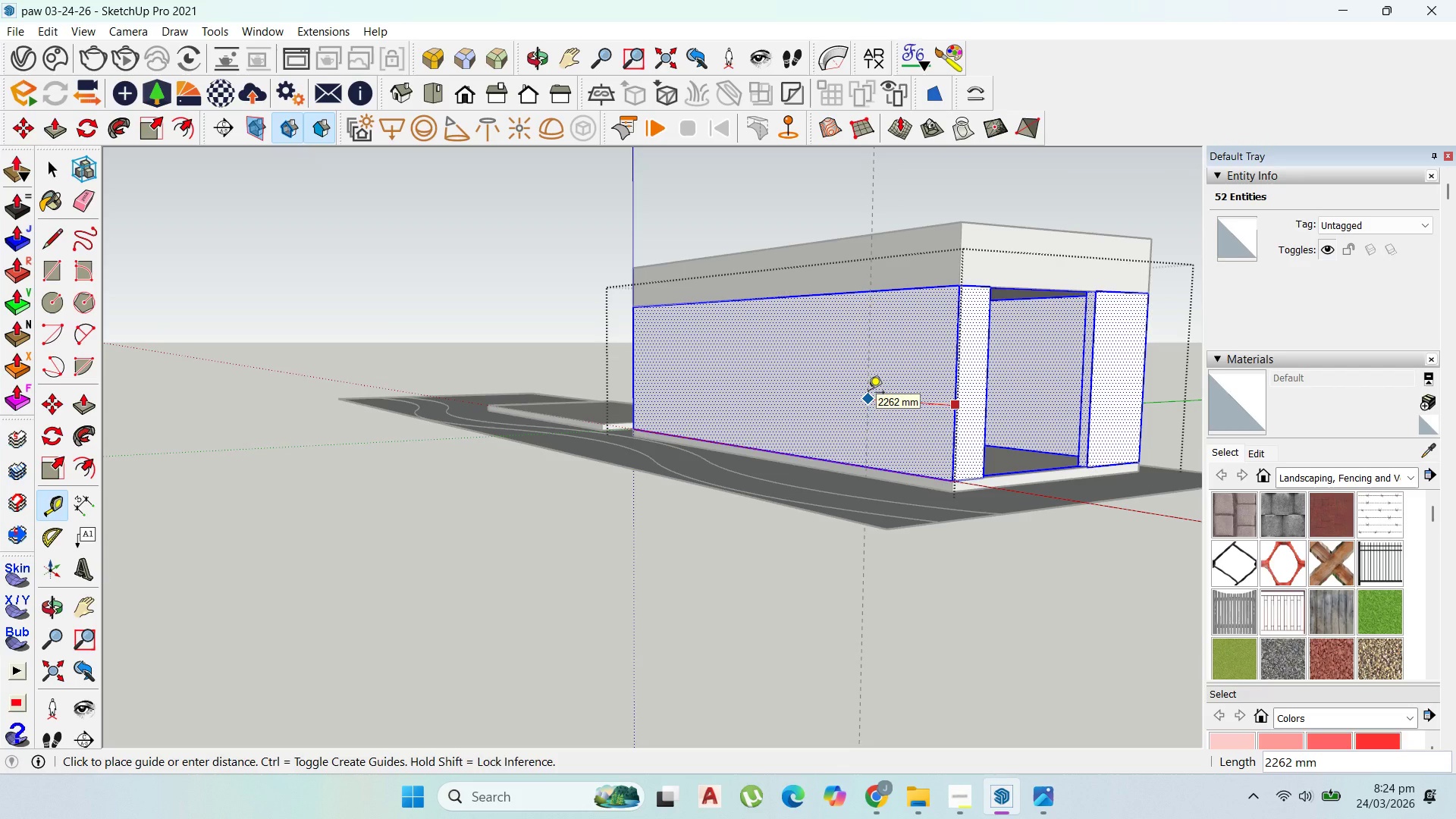 
type(2500)
 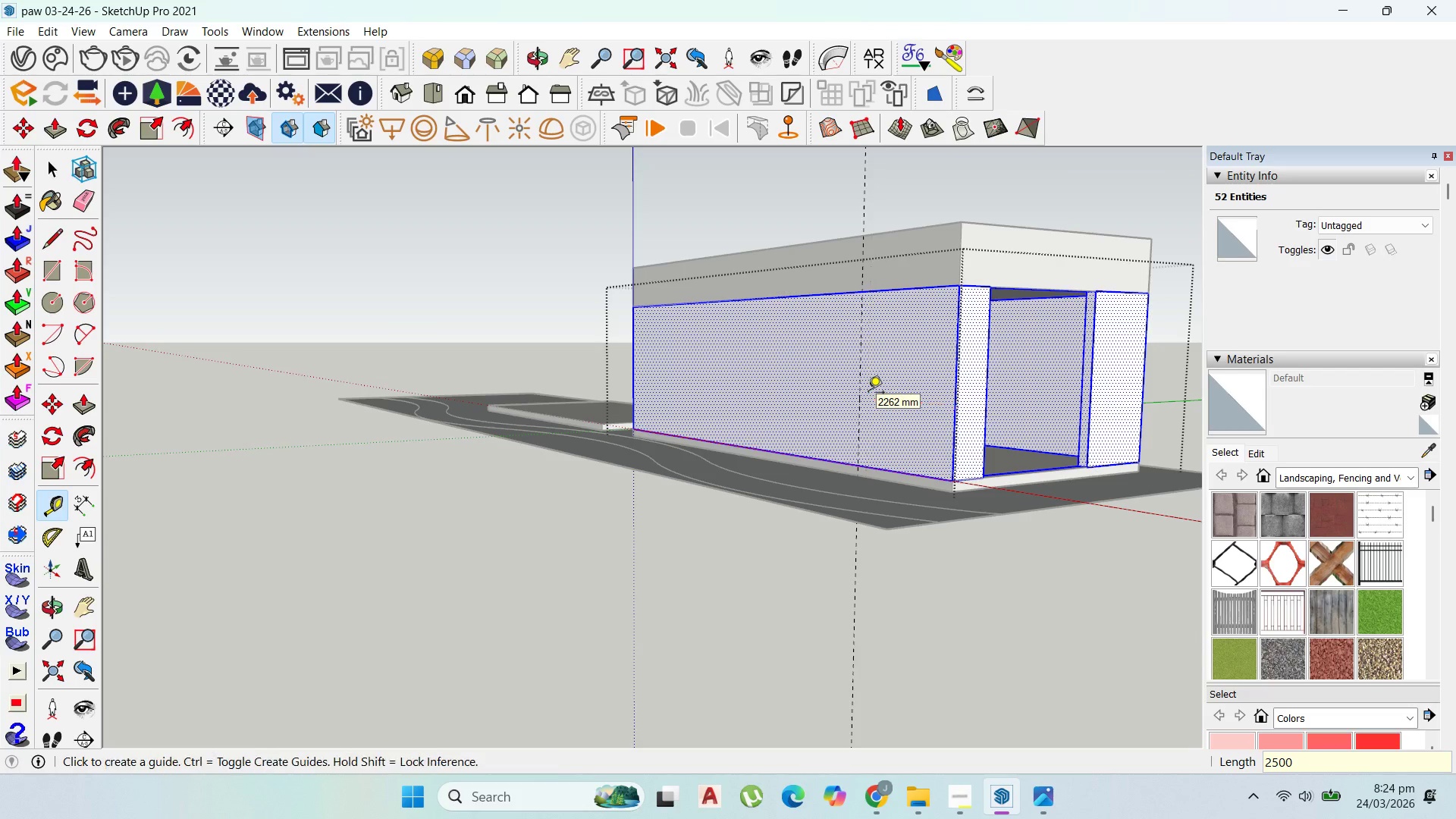 
key(Enter)
 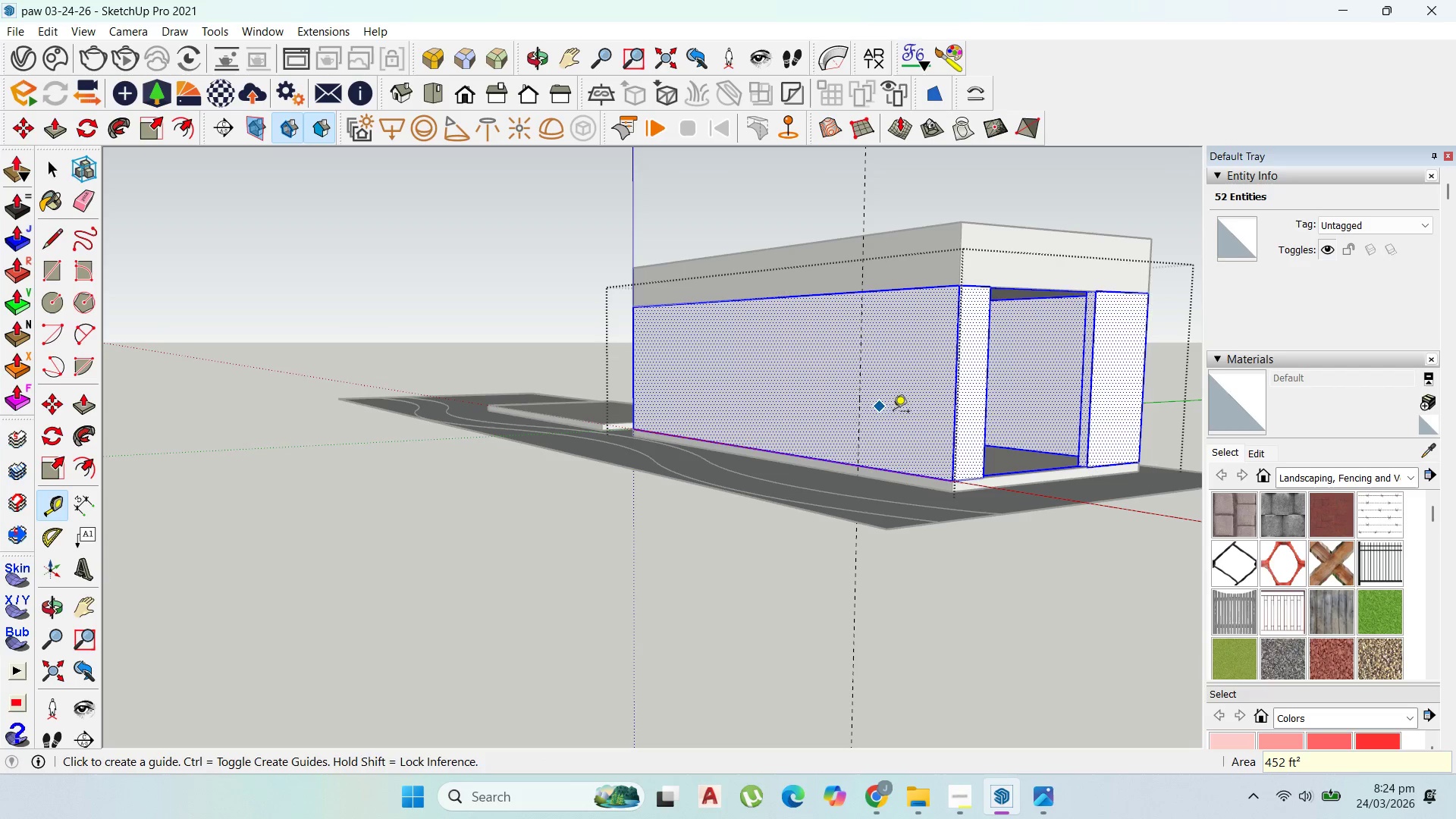 
key(Control+Z)
 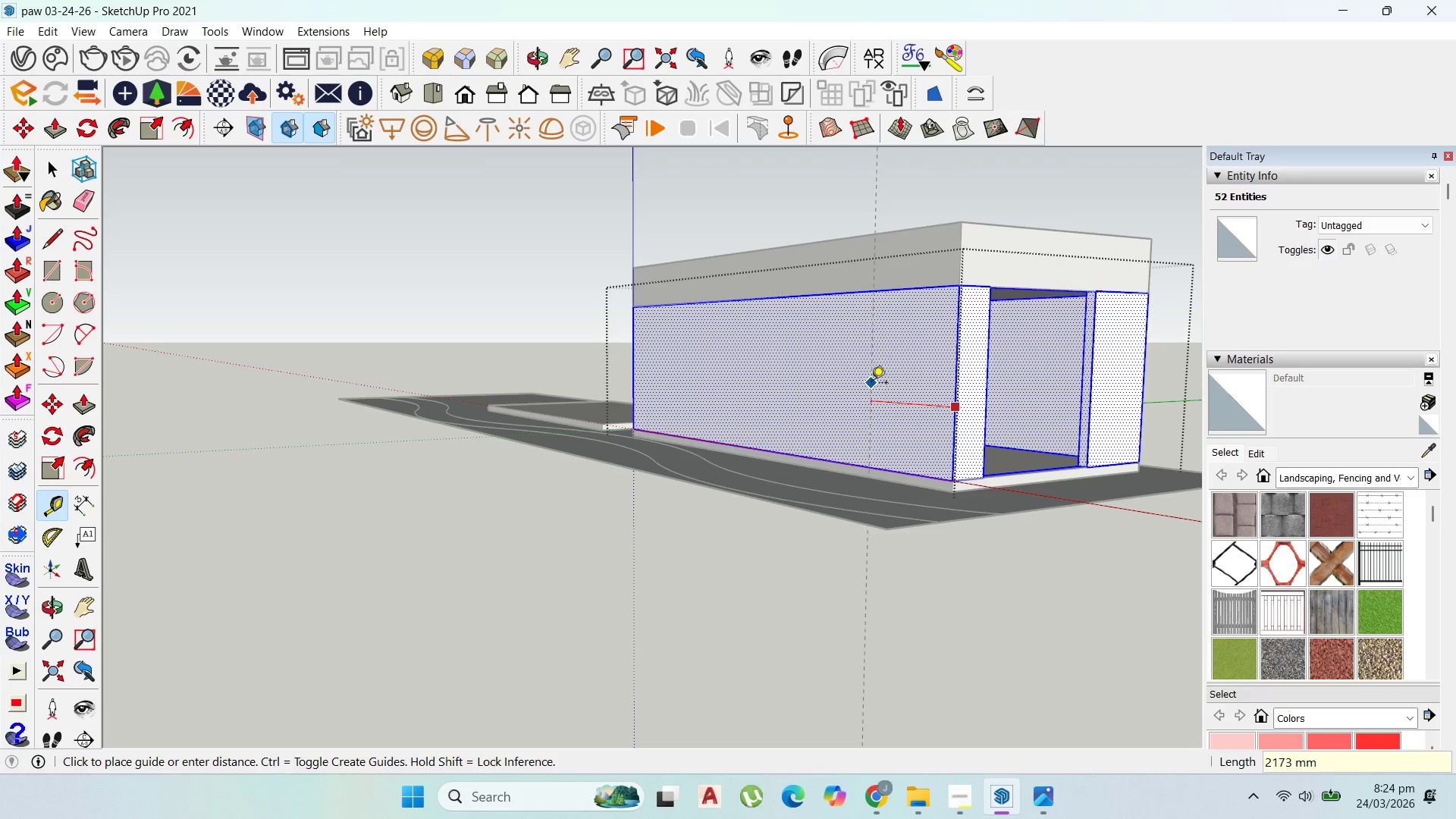 
type(2000)
 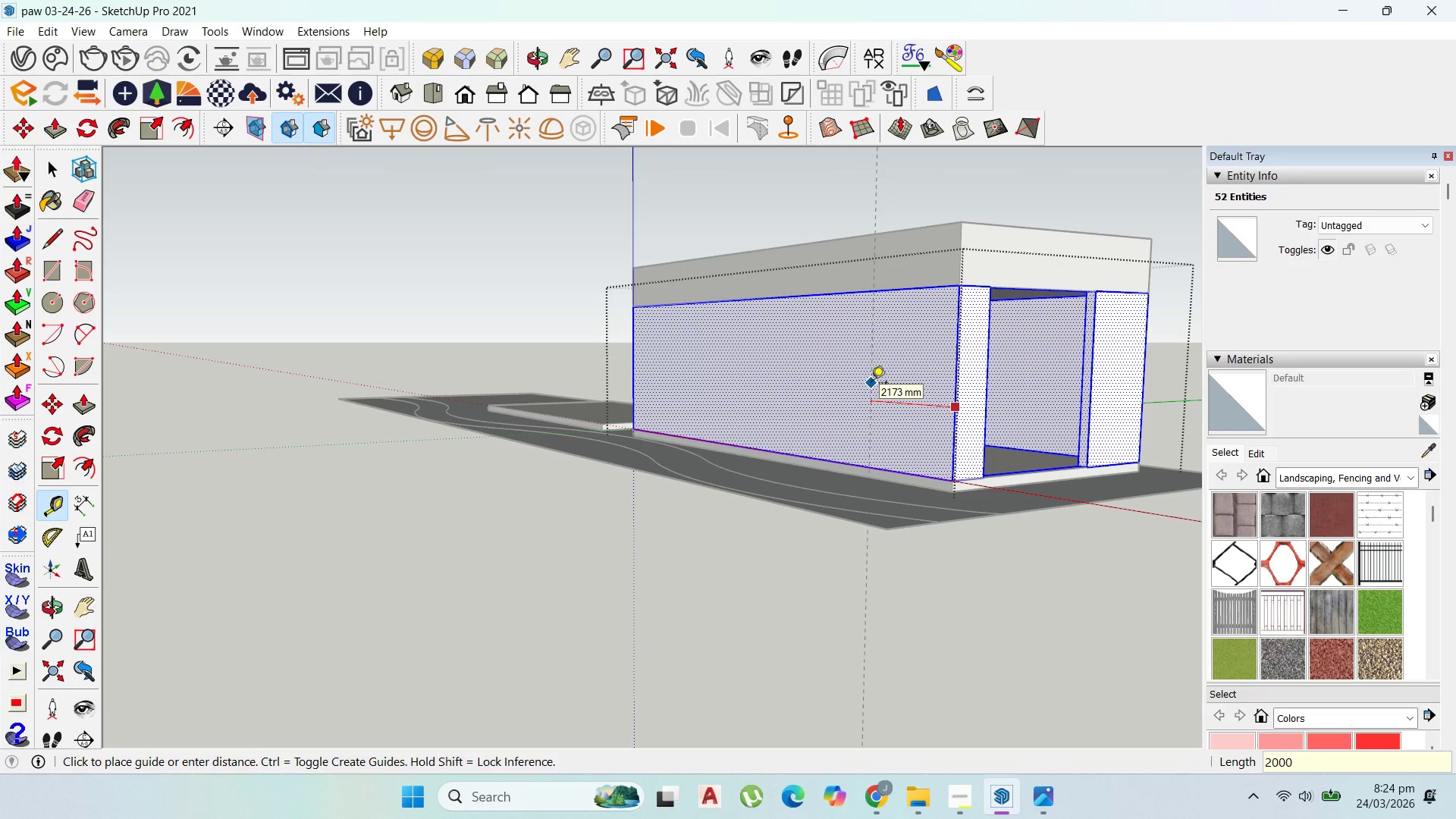 
key(Enter)
 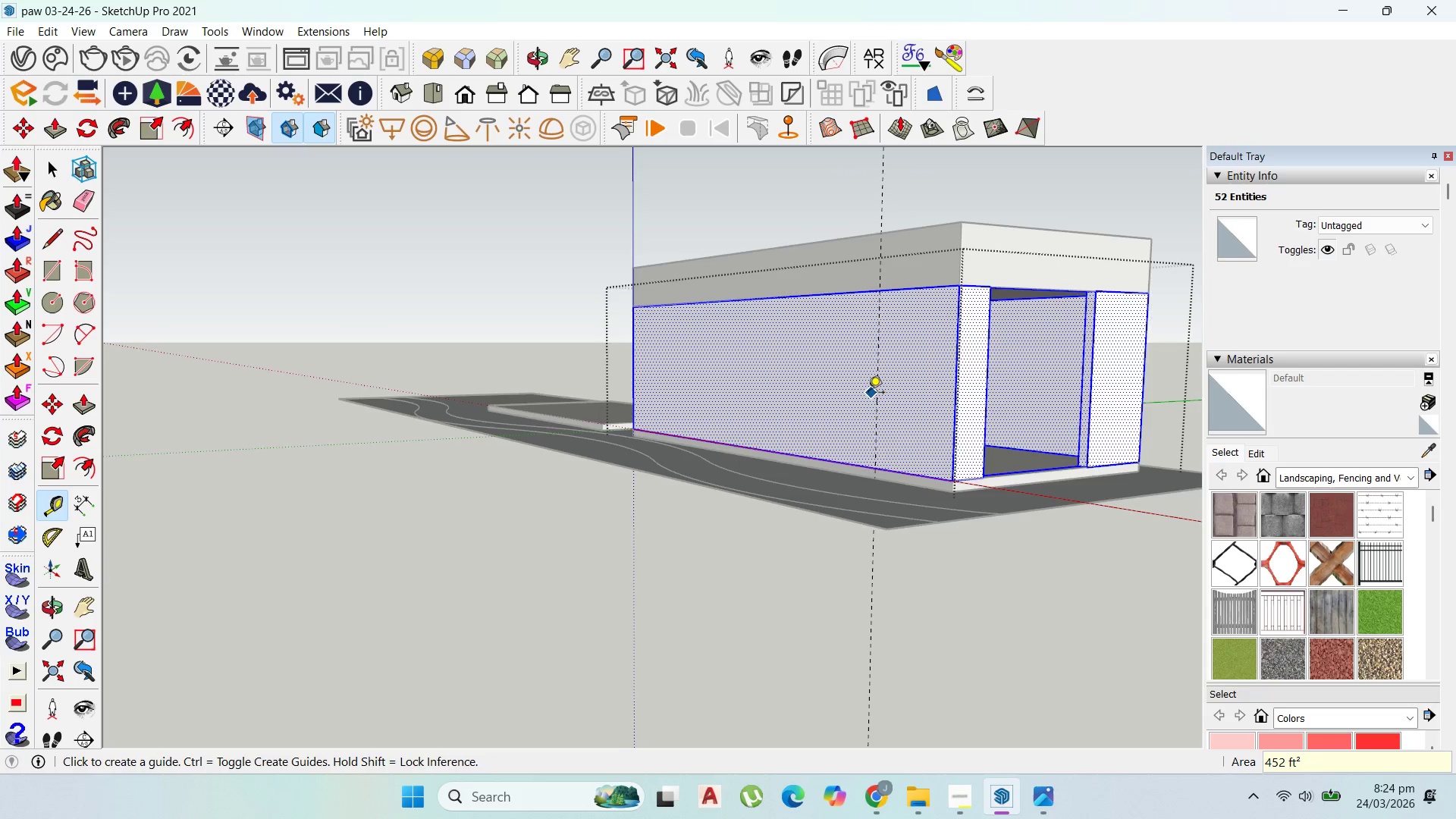 
scroll: coordinate [872, 391], scroll_direction: up, amount: 2.0
 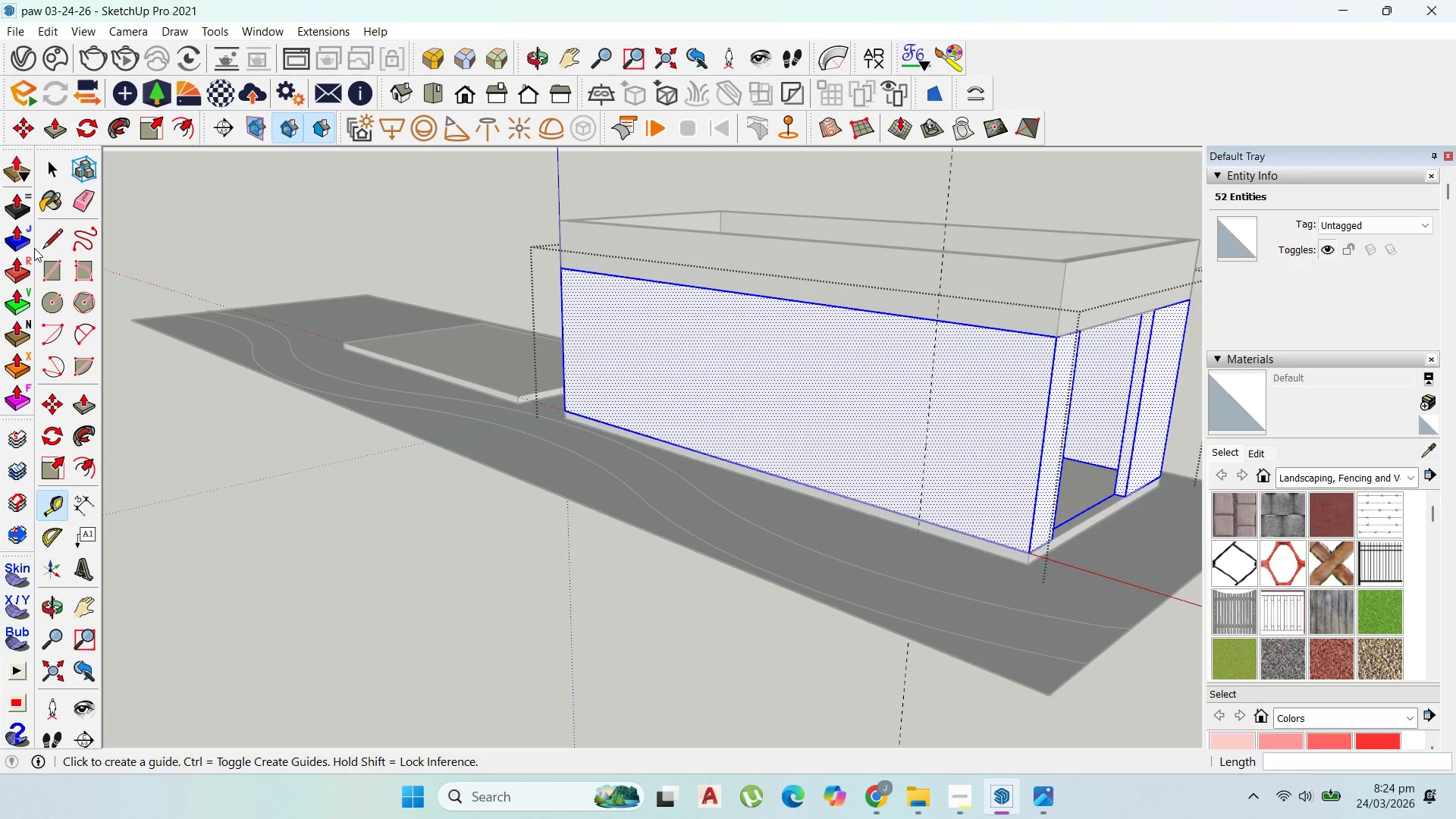 
left_click_drag(start_coordinate=[51, 243], to_coordinate=[57, 243])
 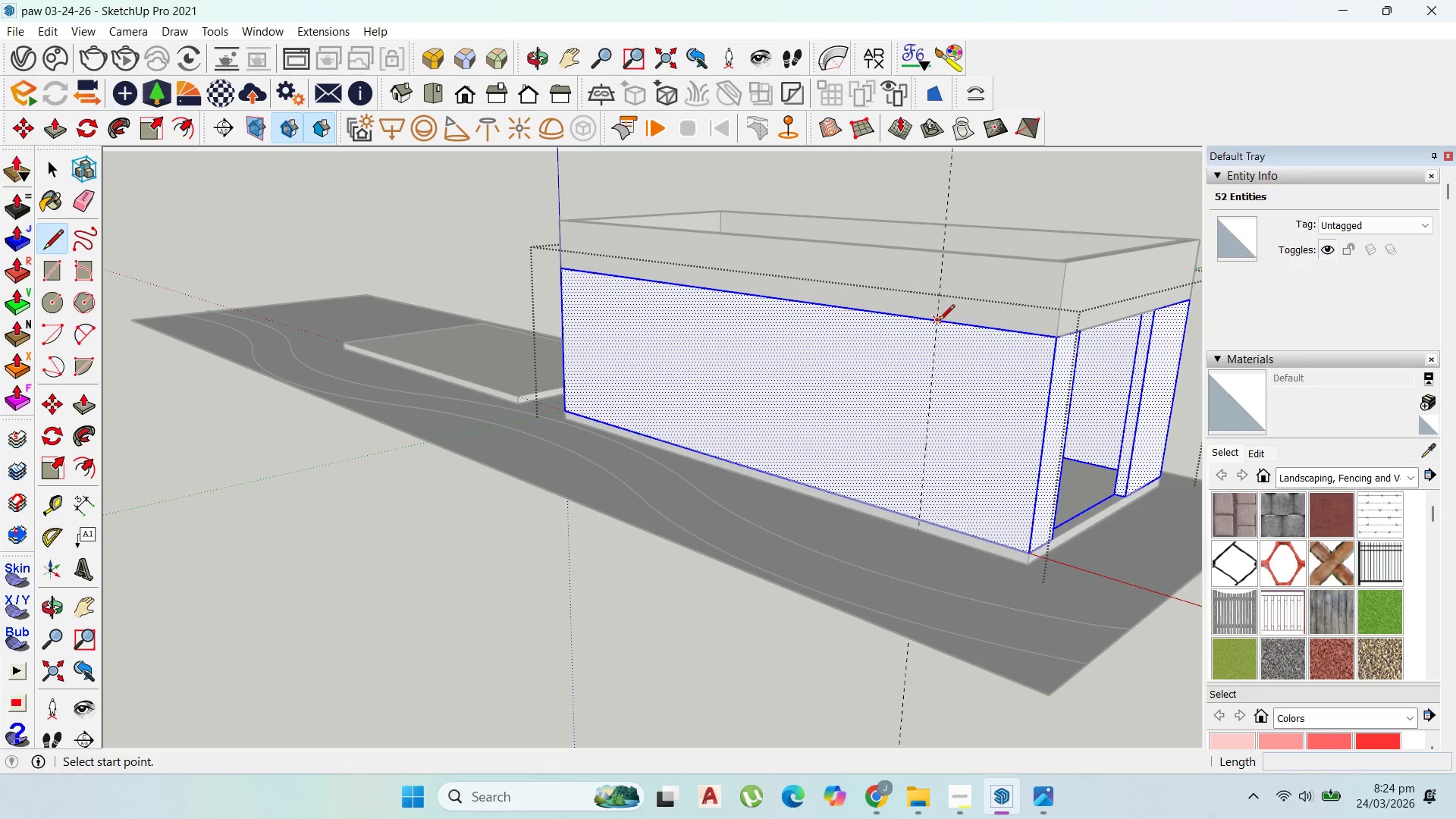 
left_click([938, 322])
 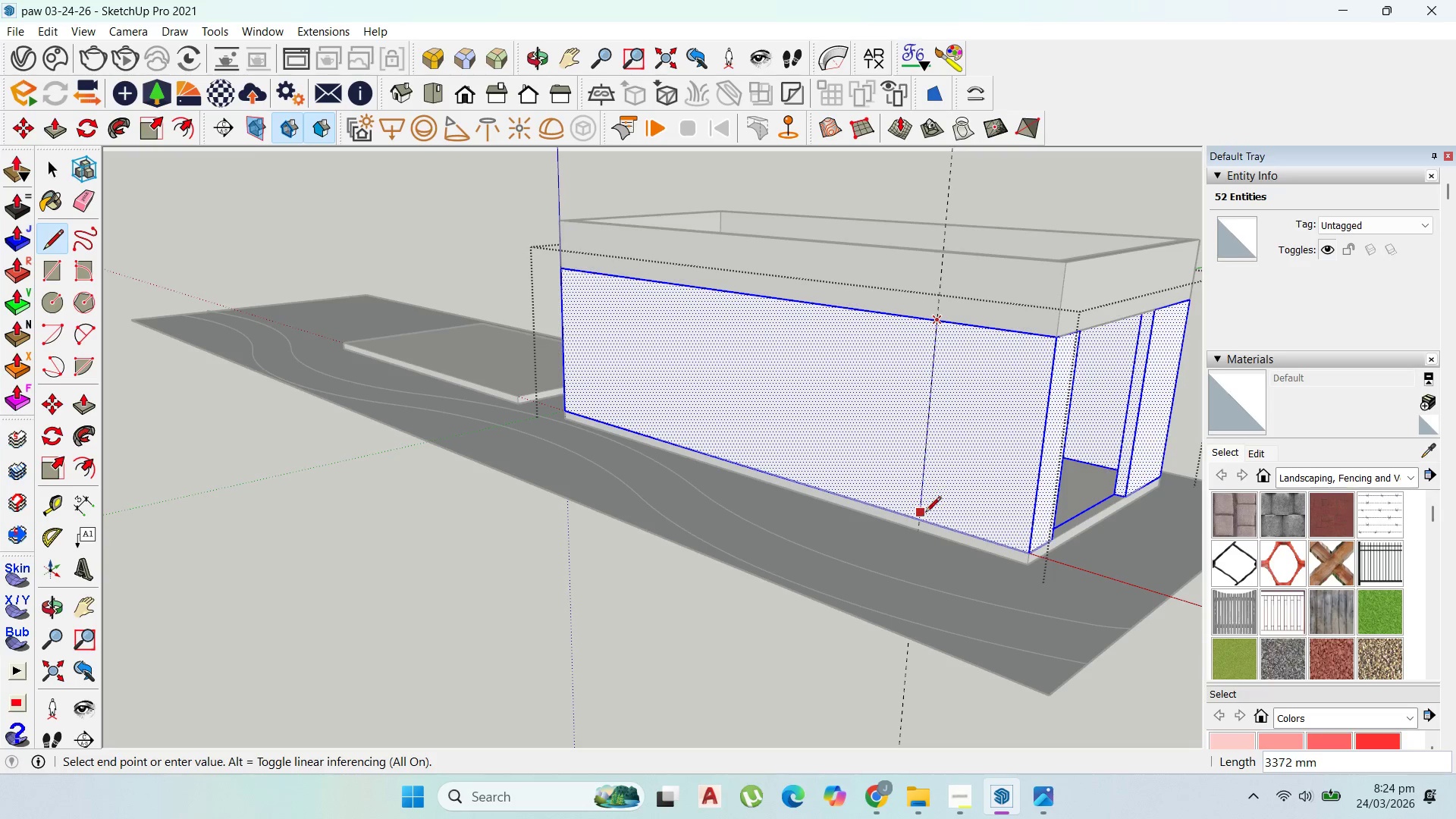 
left_click([925, 517])
 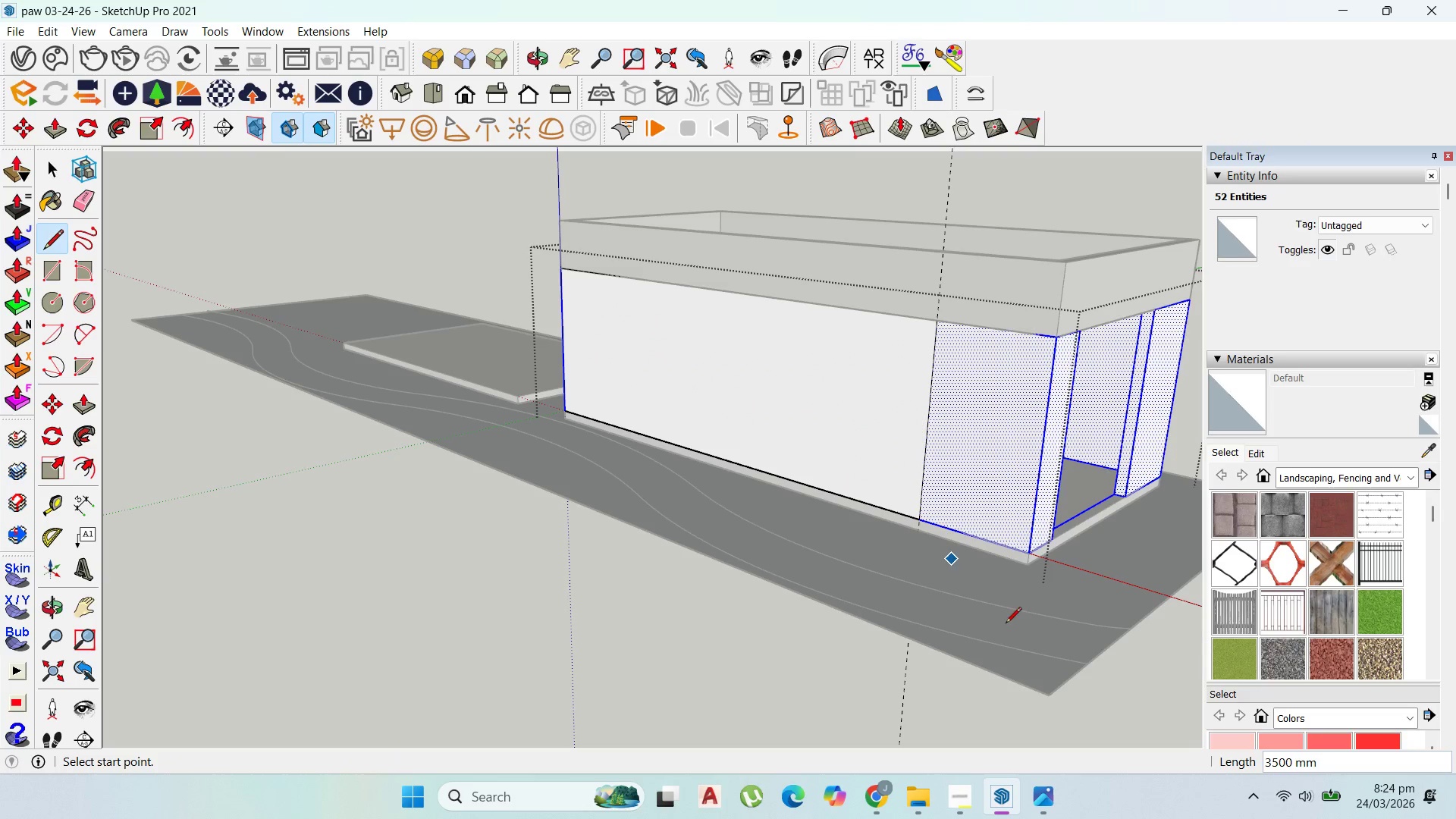 
key(Escape)
 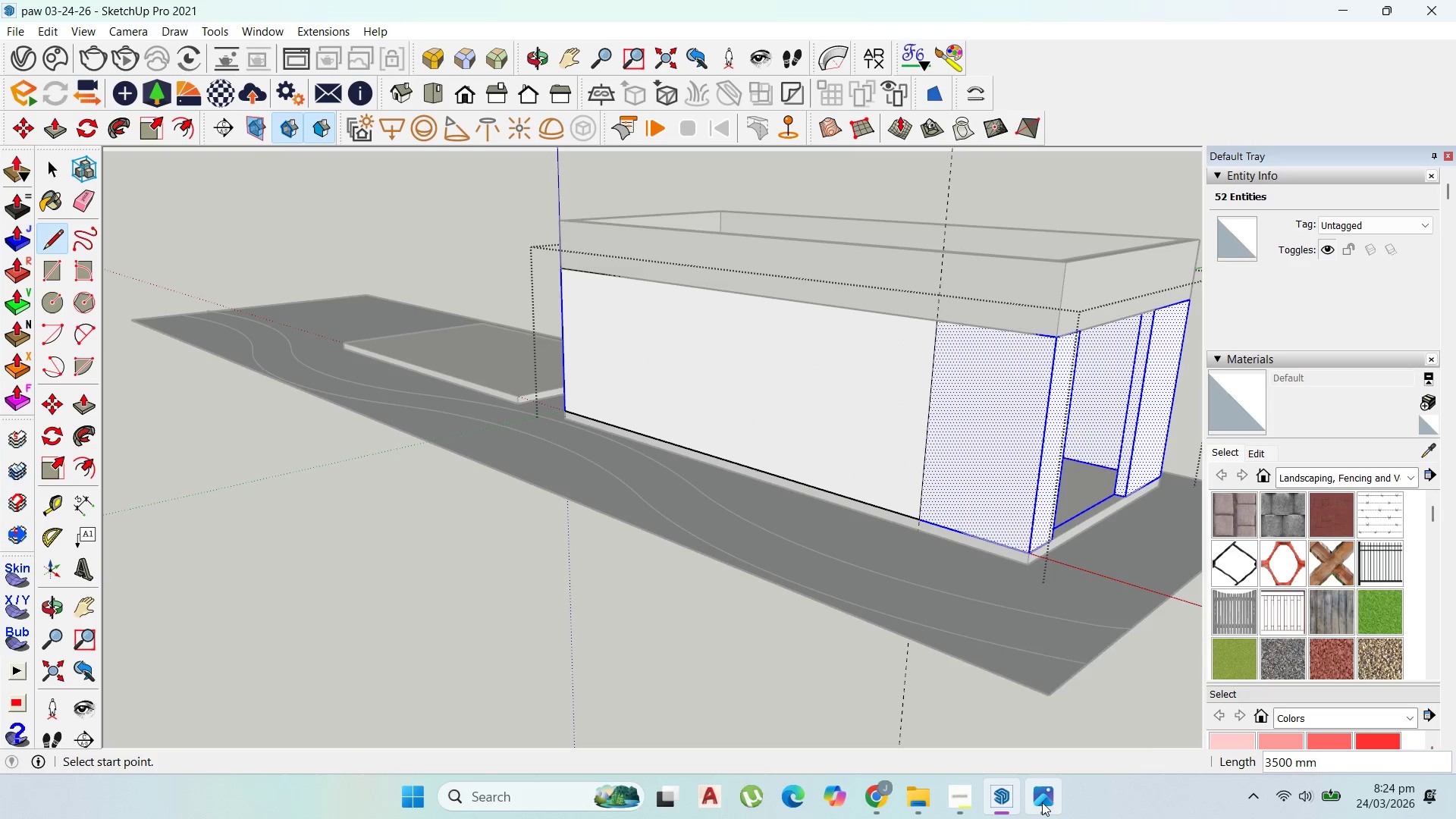 
left_click([1045, 808])
 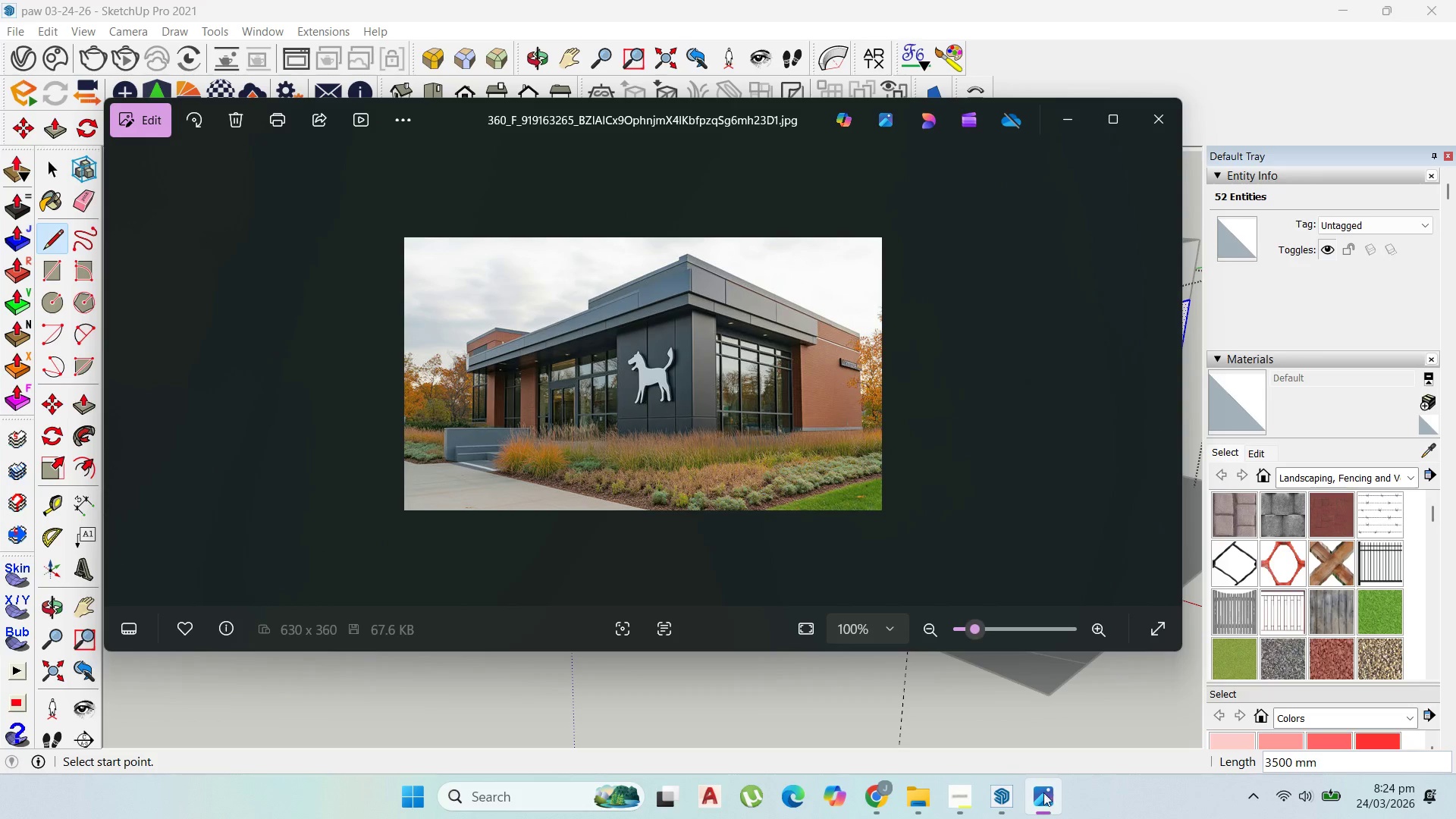 
key(Escape)
 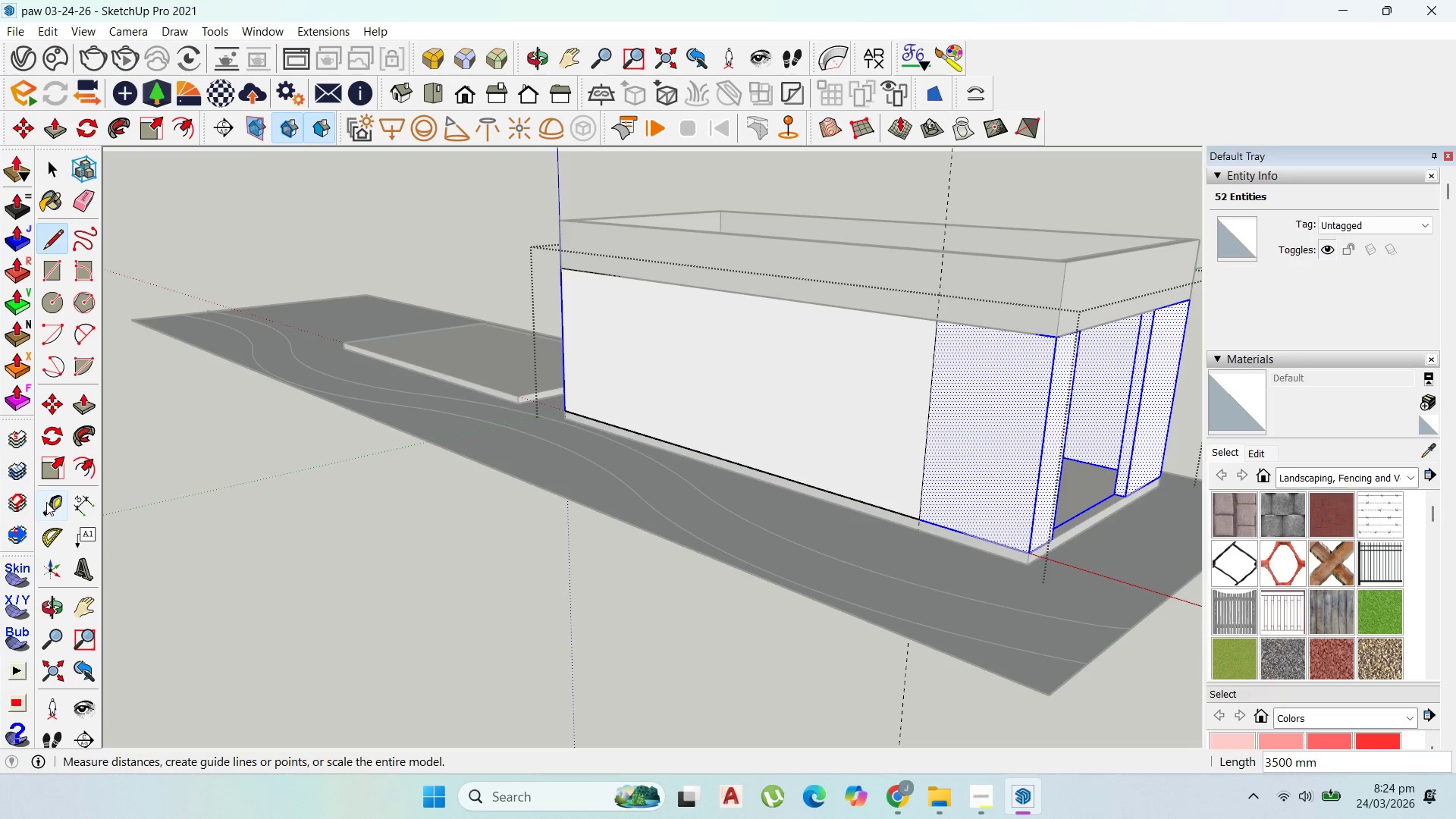 
wait(5.7)
 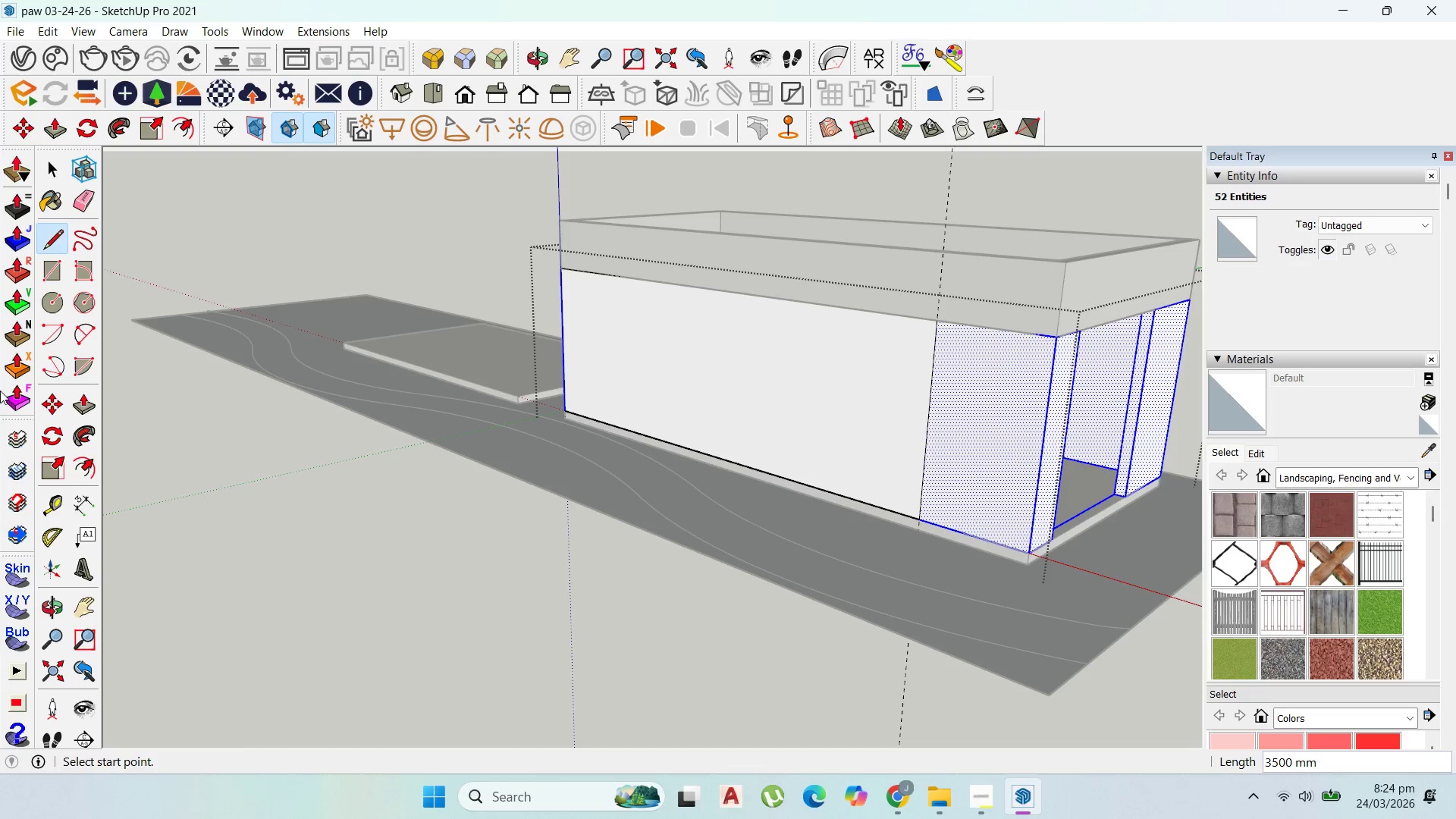 
left_click([1033, 790])
 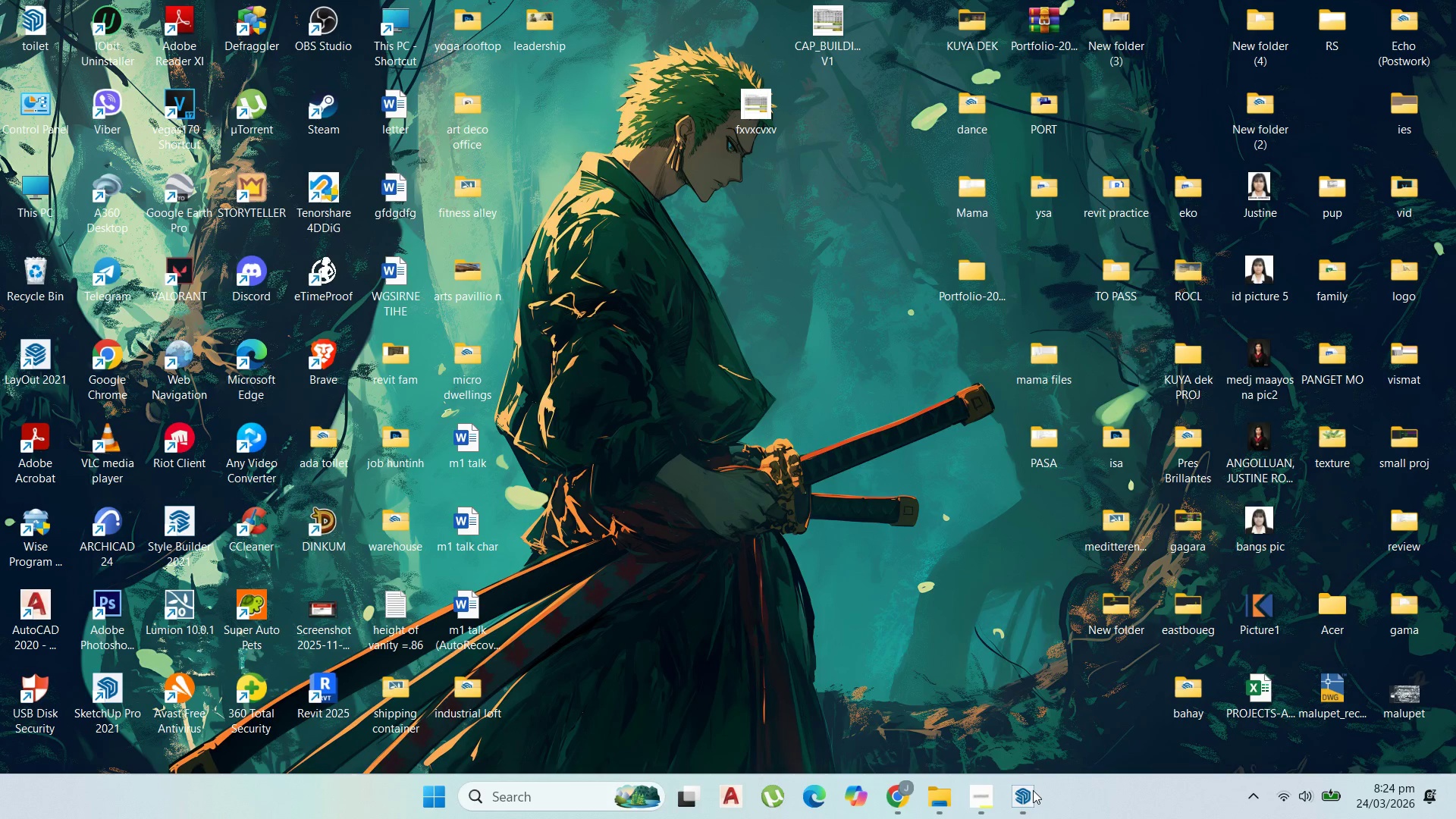 
left_click([1033, 791])
 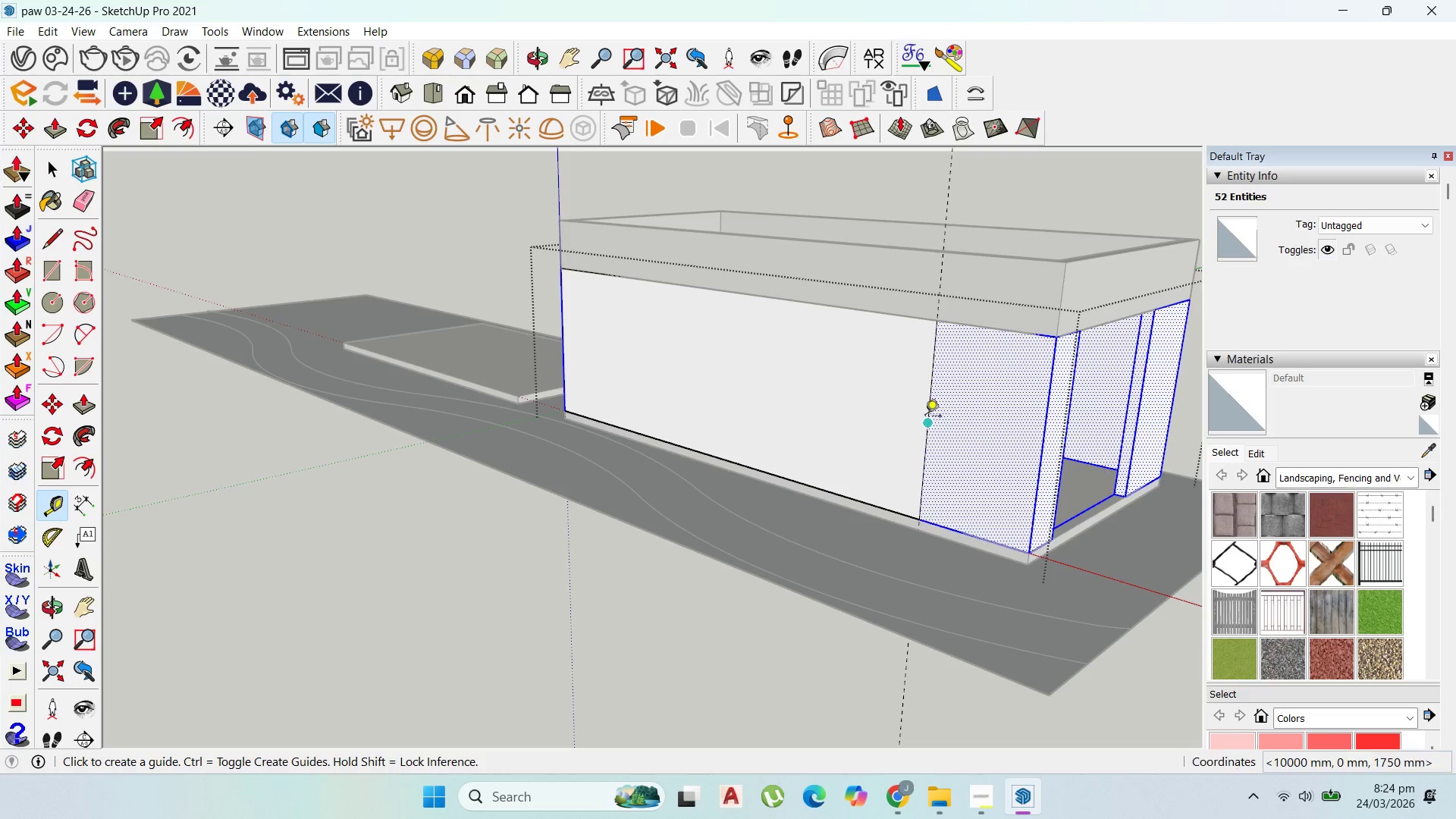 
left_click([928, 417])
 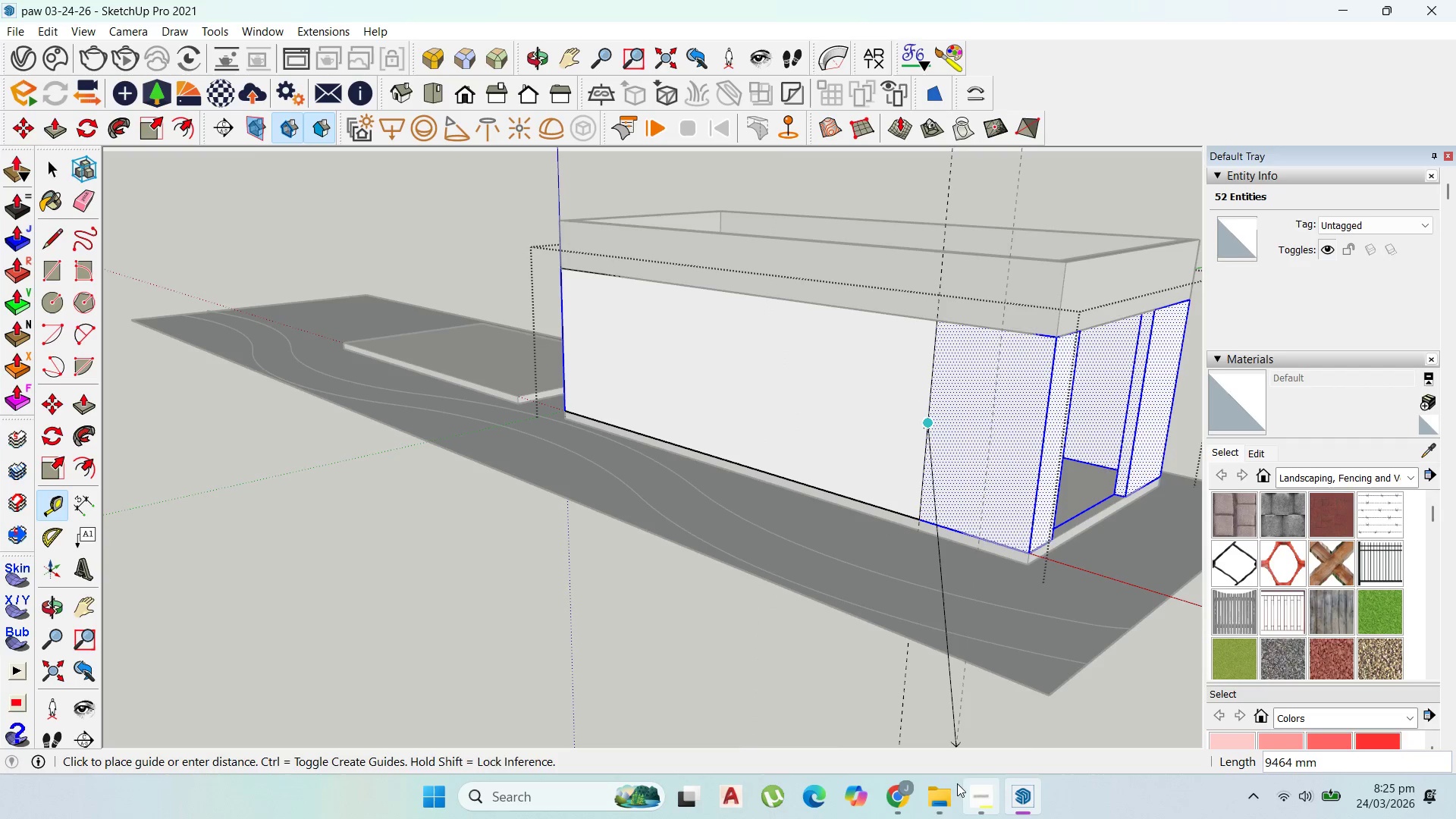 
wait(5.16)
 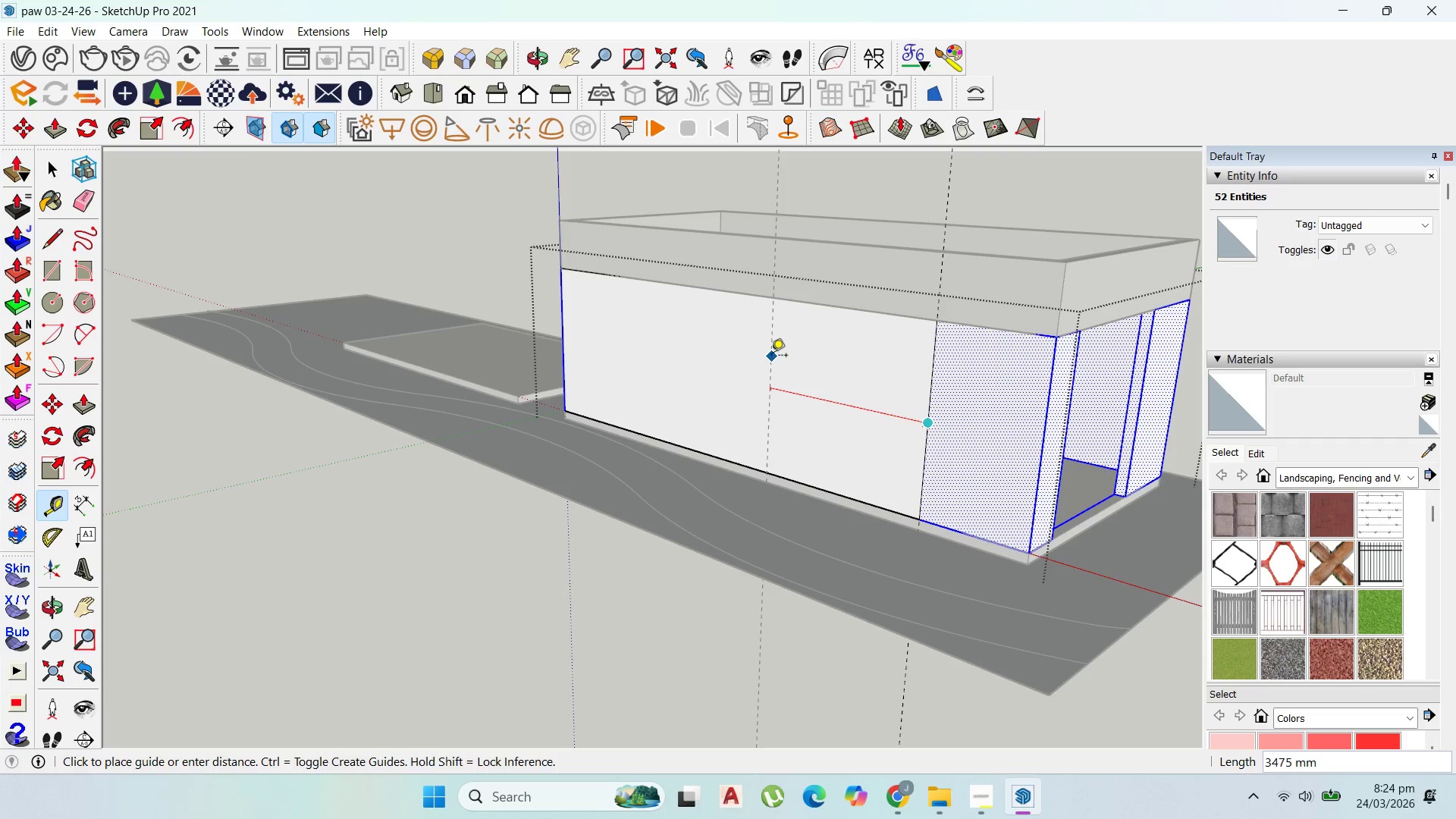 
left_click([900, 726])
 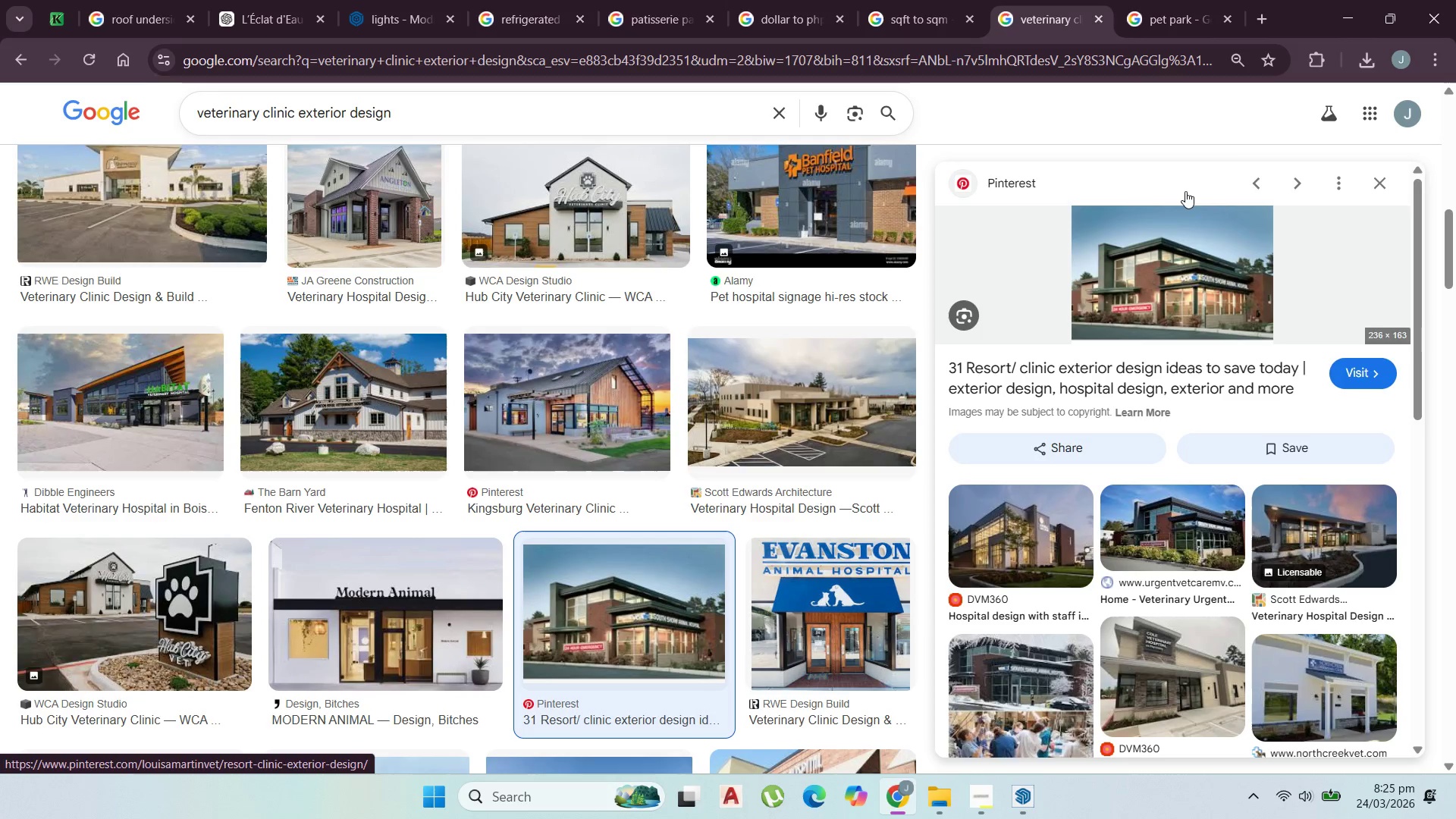 
wait(6.01)
 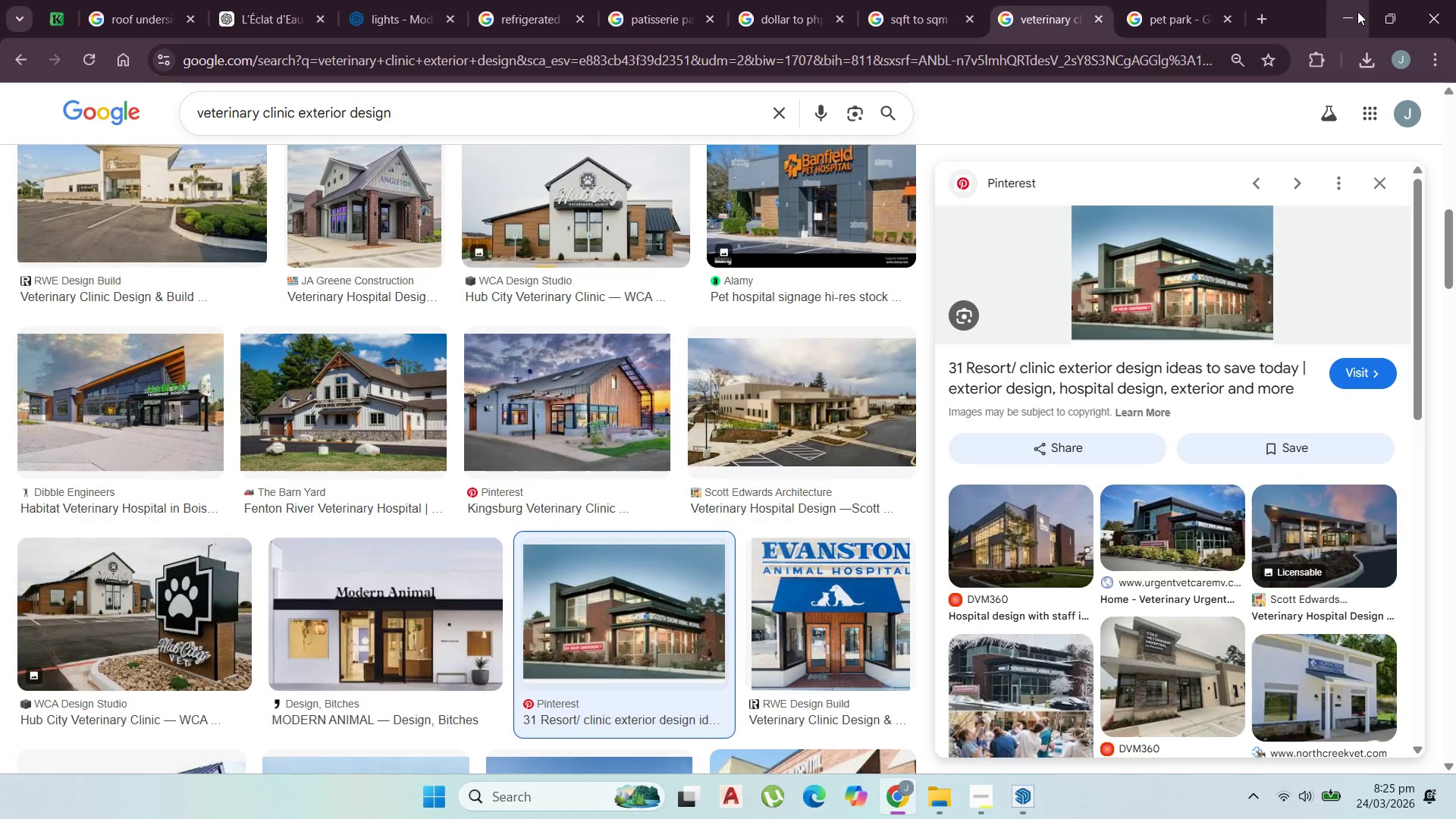 
left_click([1331, 7])
 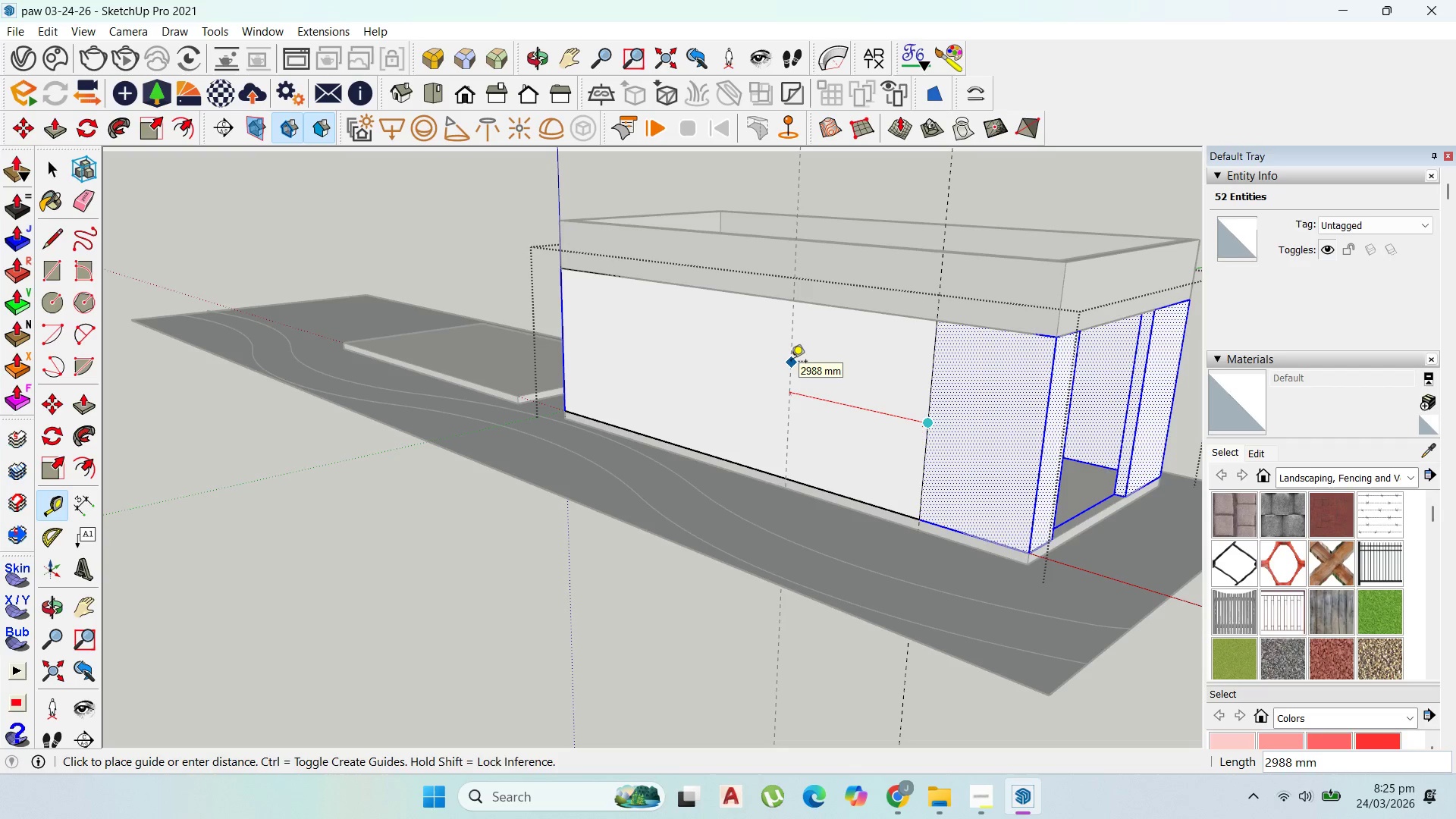 
type(3000)
 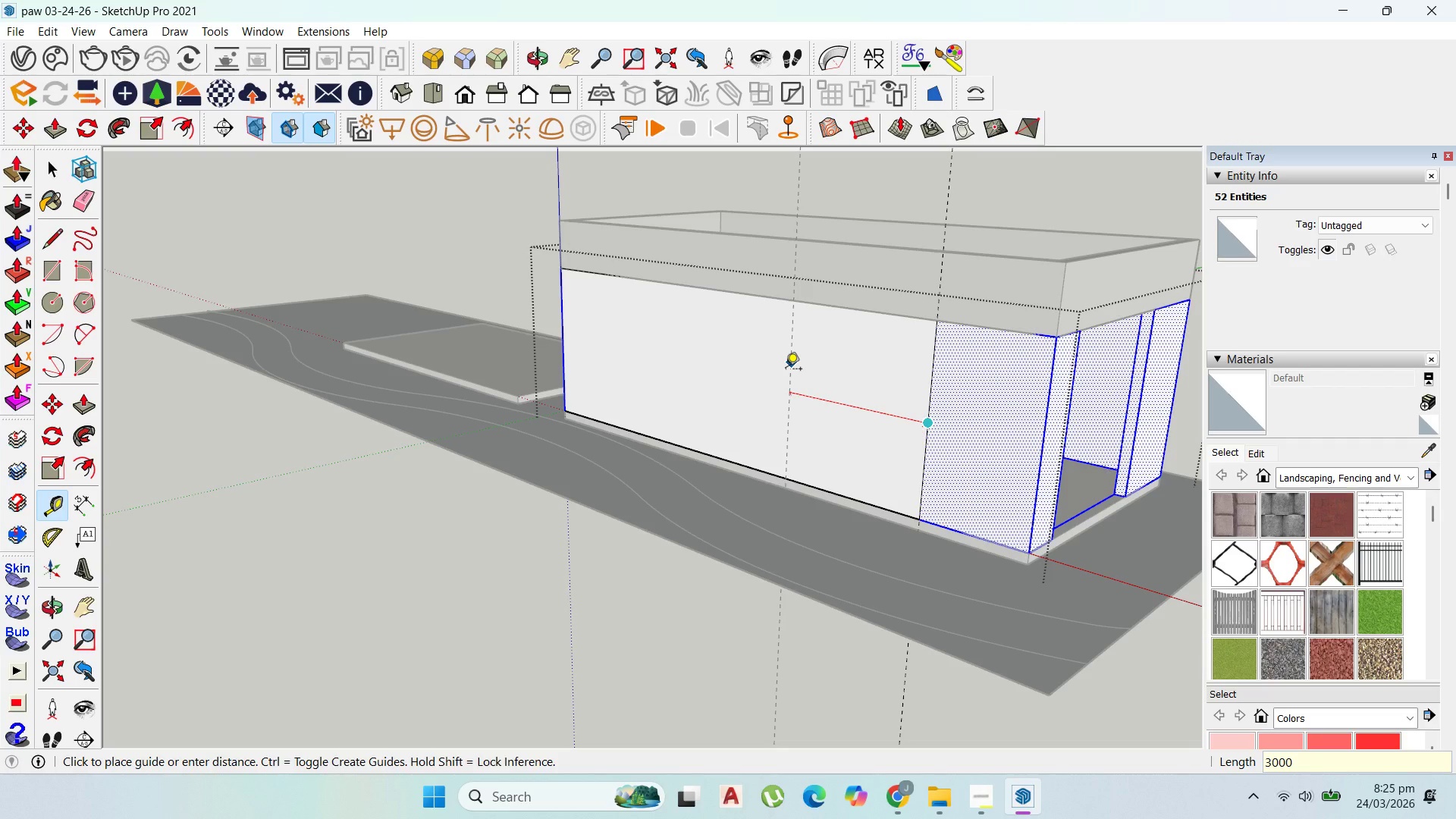 
key(Enter)
 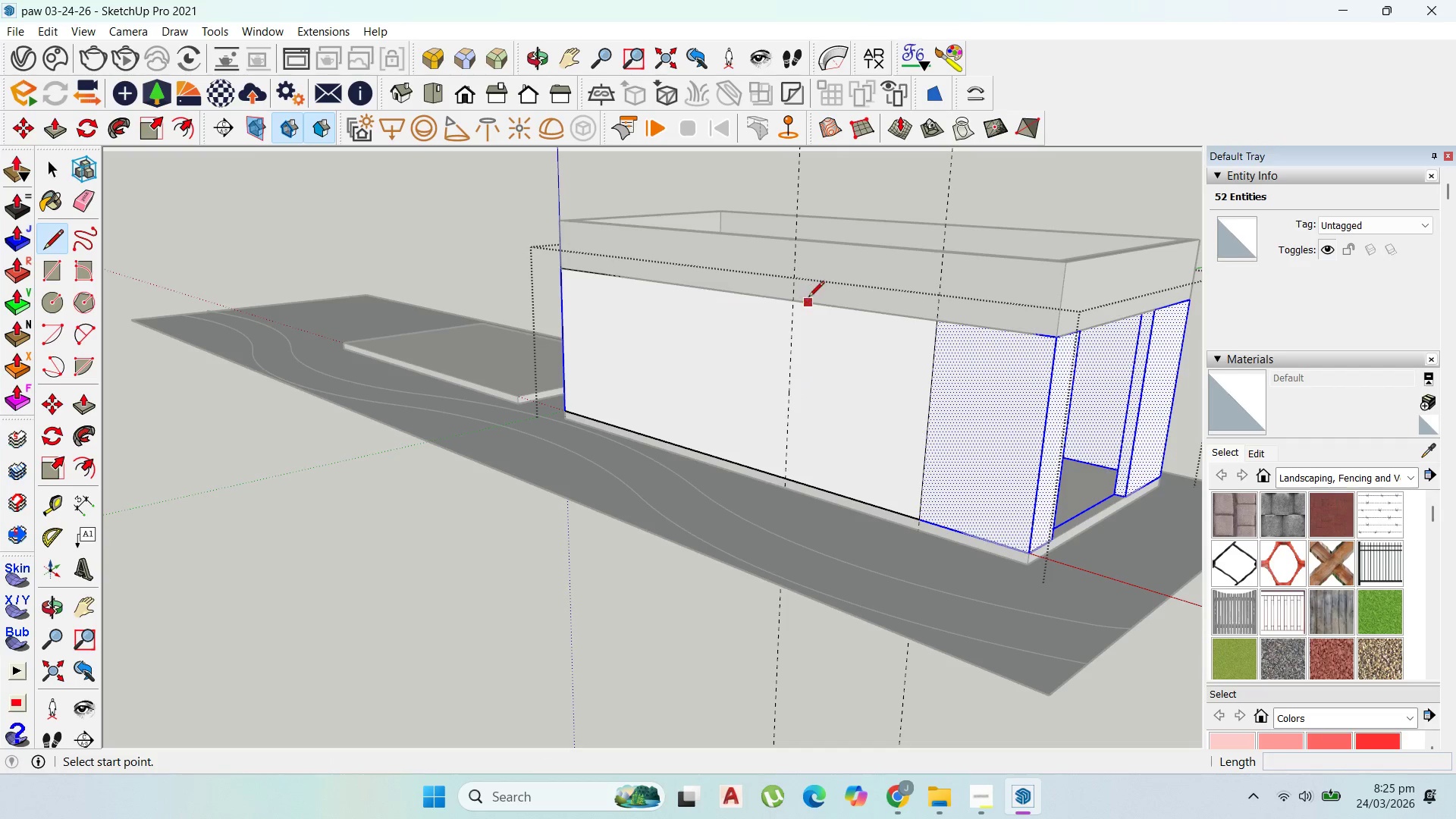 
left_click([792, 303])
 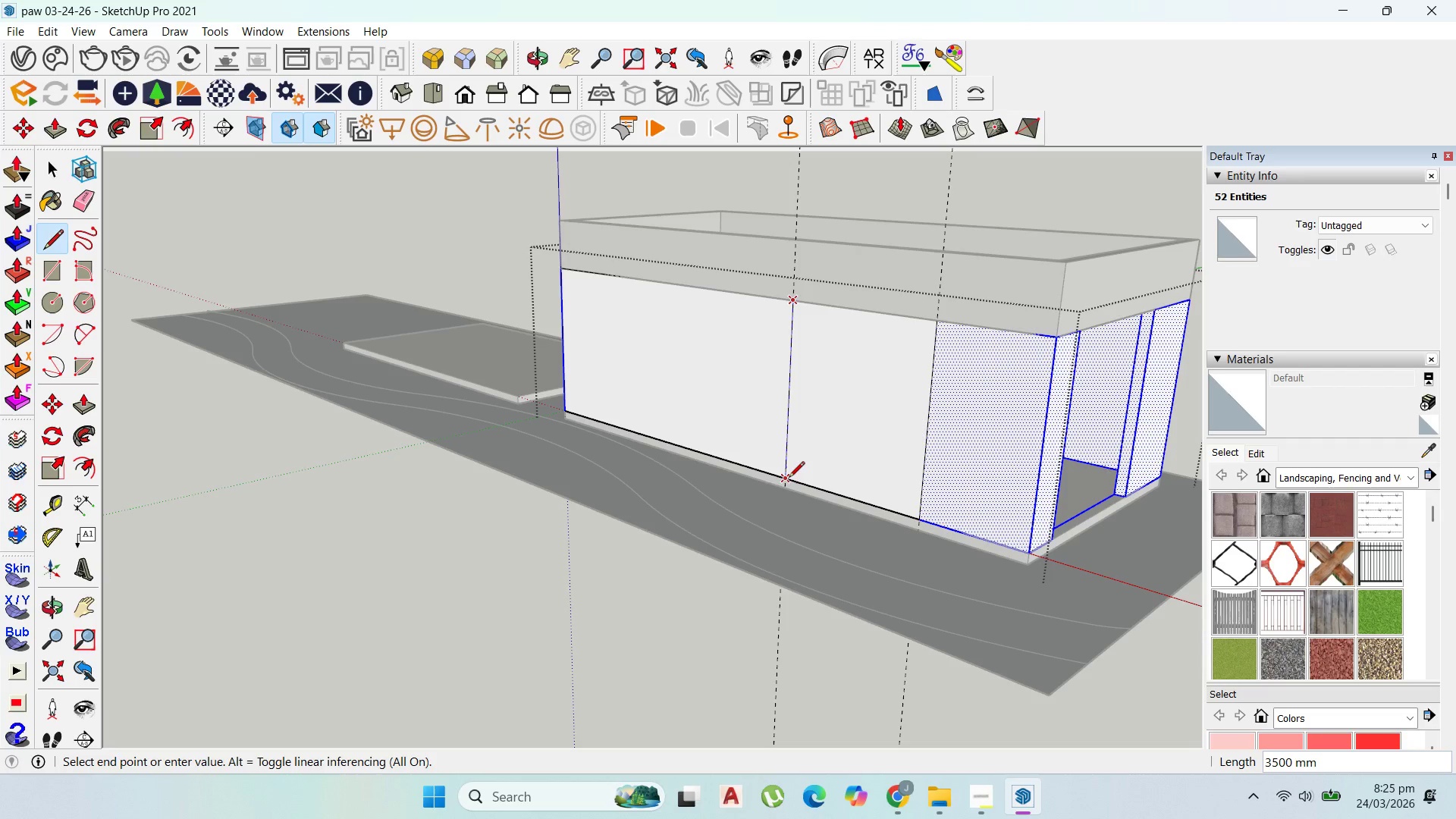 
left_click([789, 479])
 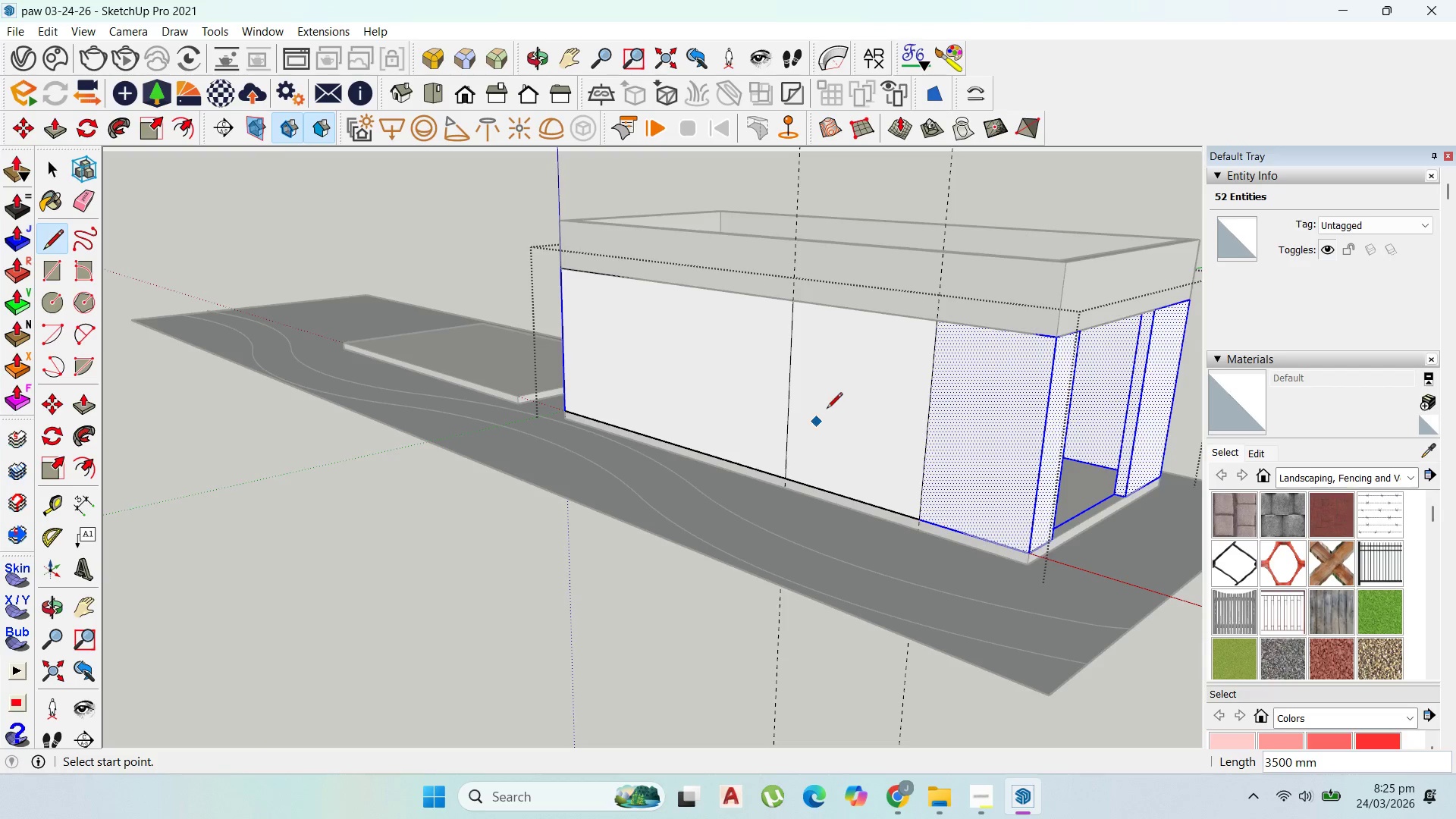 
scroll: coordinate [827, 409], scroll_direction: up, amount: 3.0
 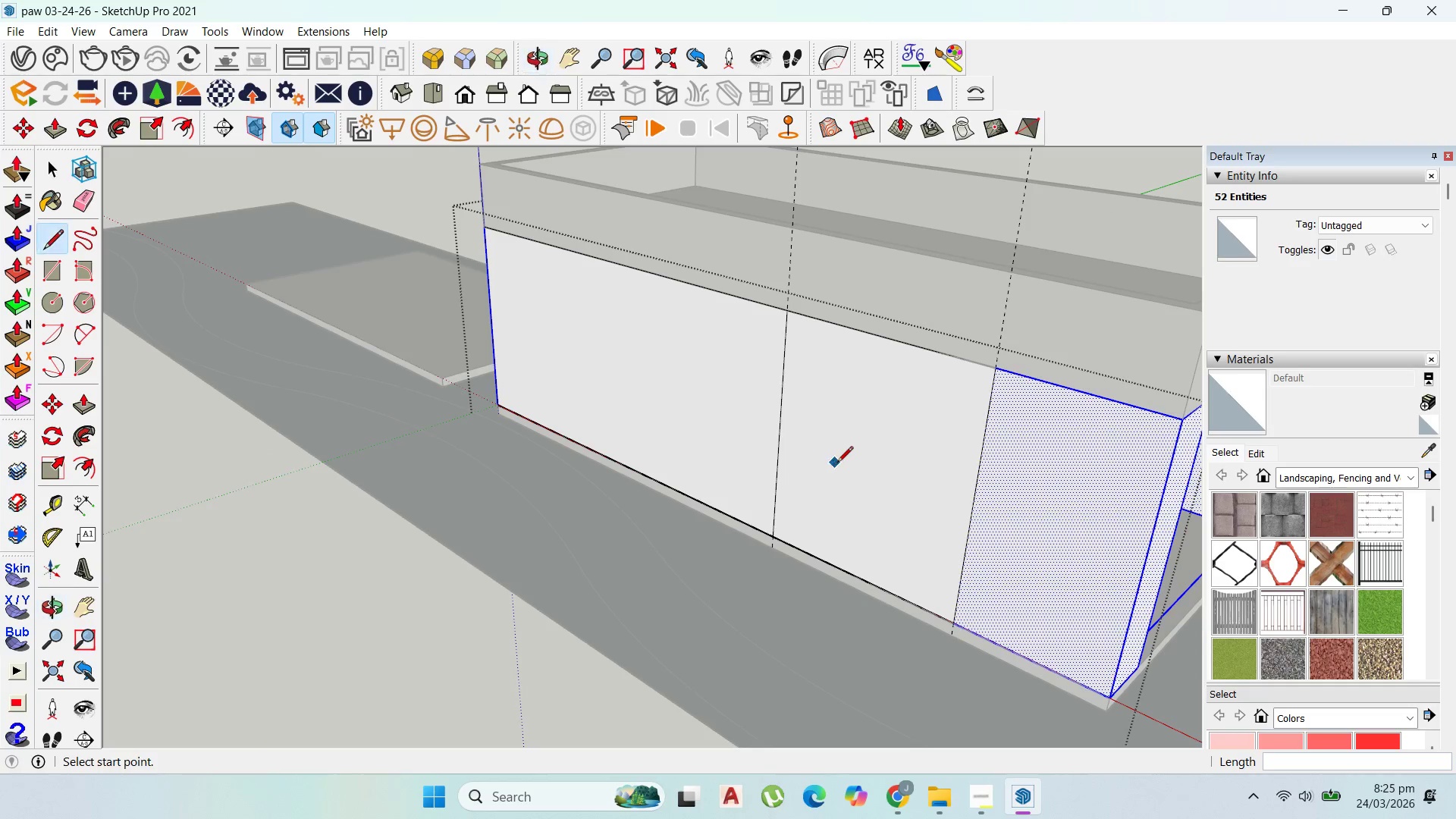 
key(P)
 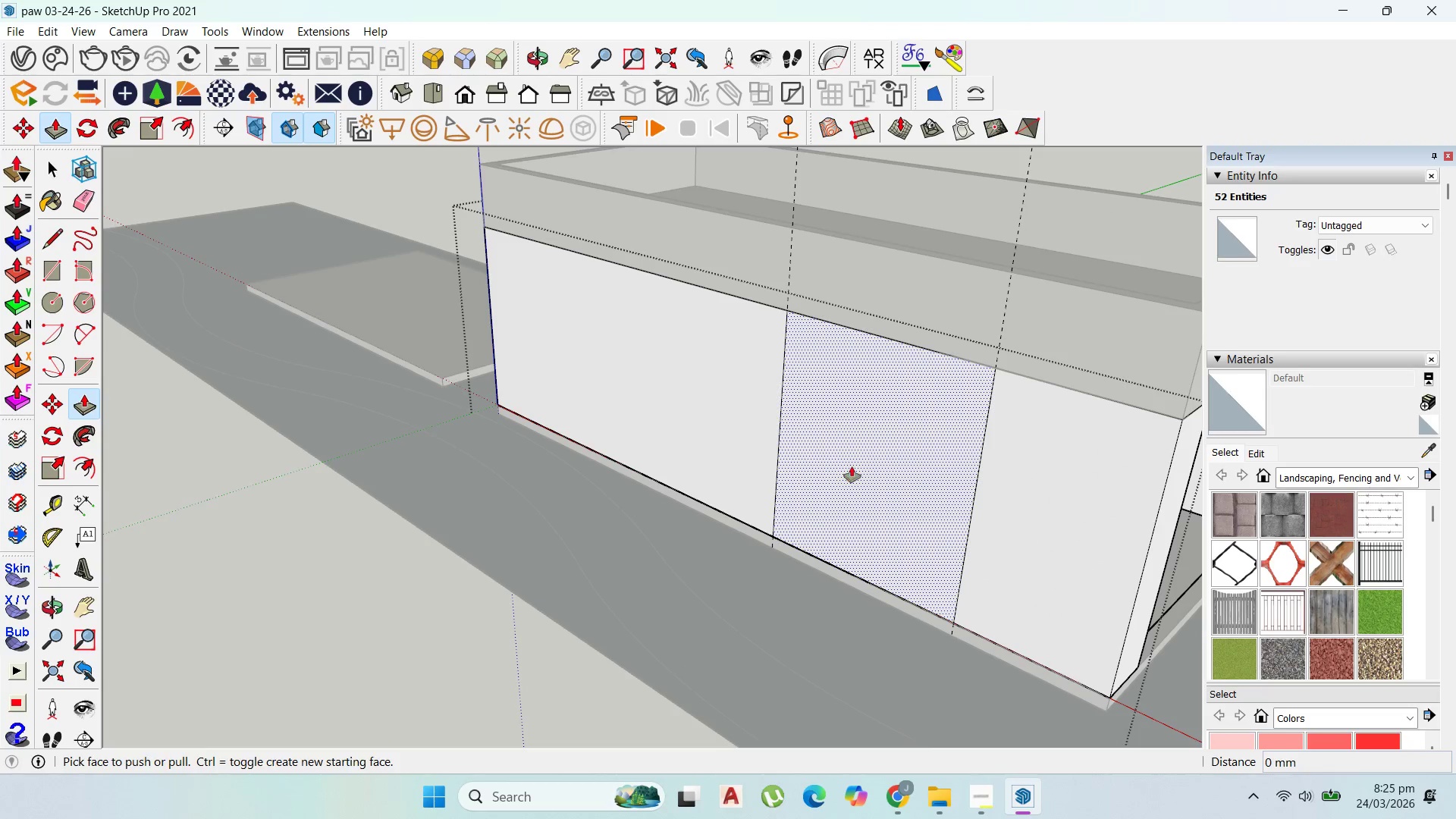 
left_click_drag(start_coordinate=[852, 466], to_coordinate=[865, 400])
 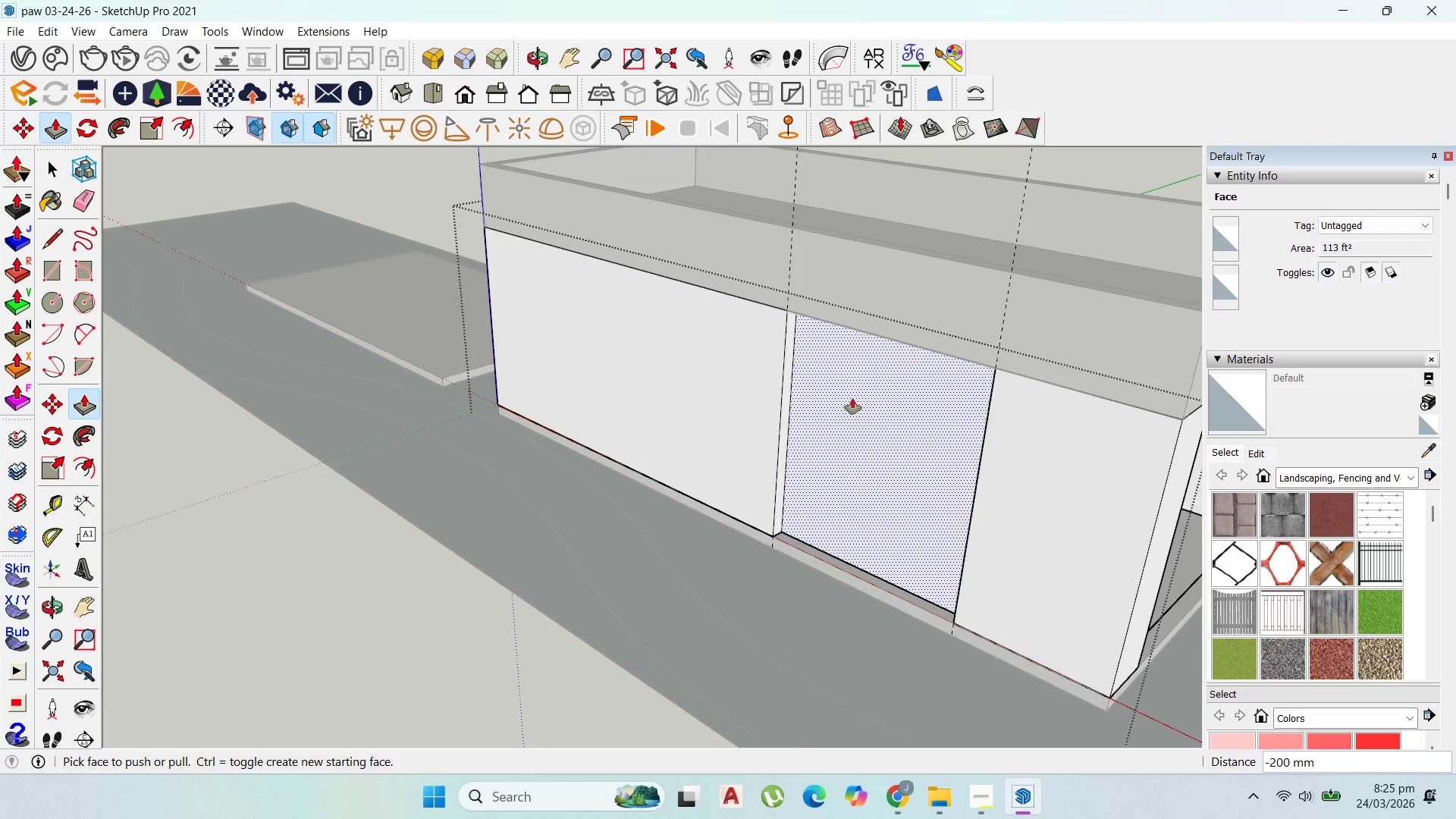 
scroll: coordinate [855, 458], scroll_direction: up, amount: 1.0
 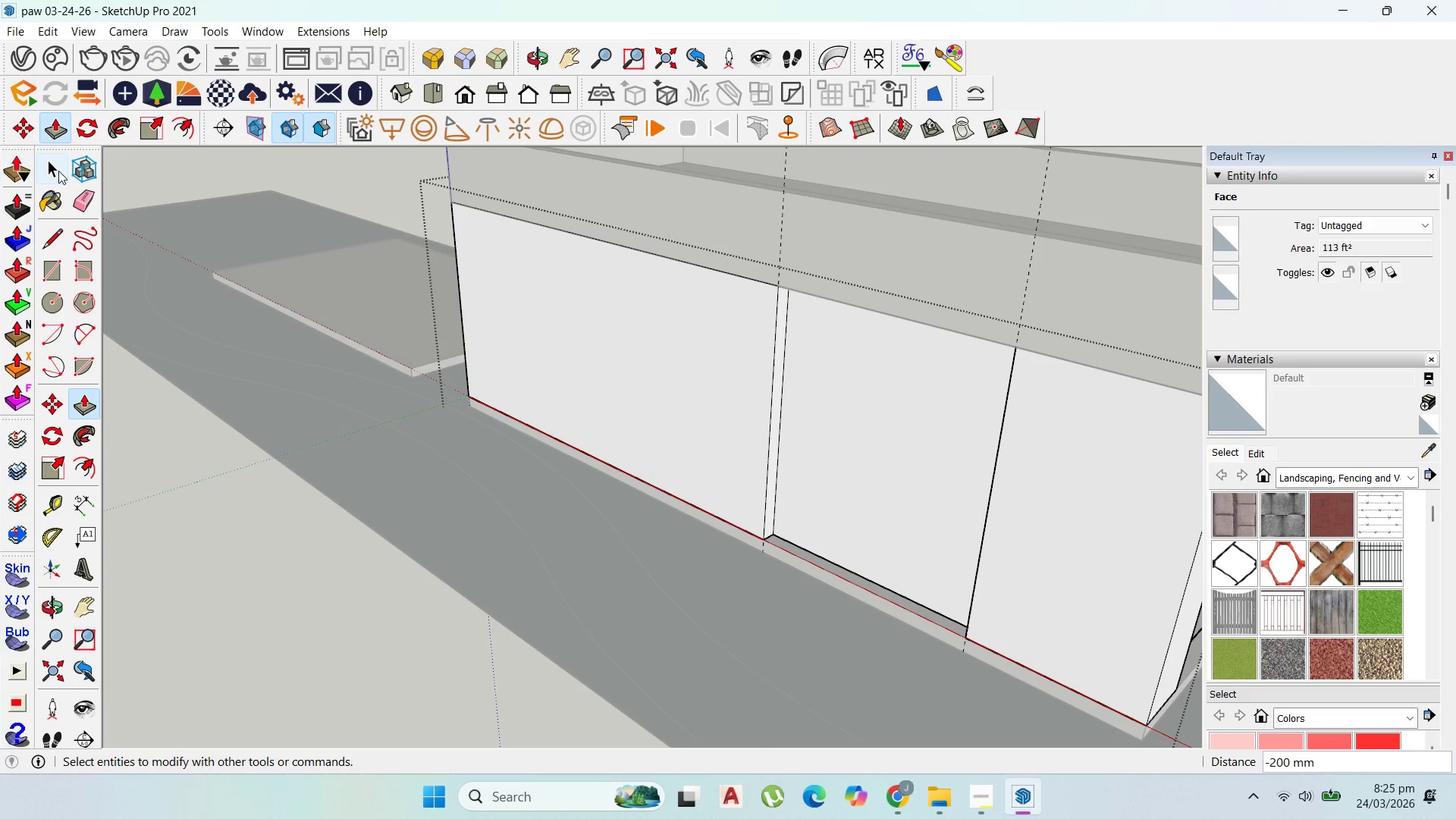 
left_click([58, 174])
 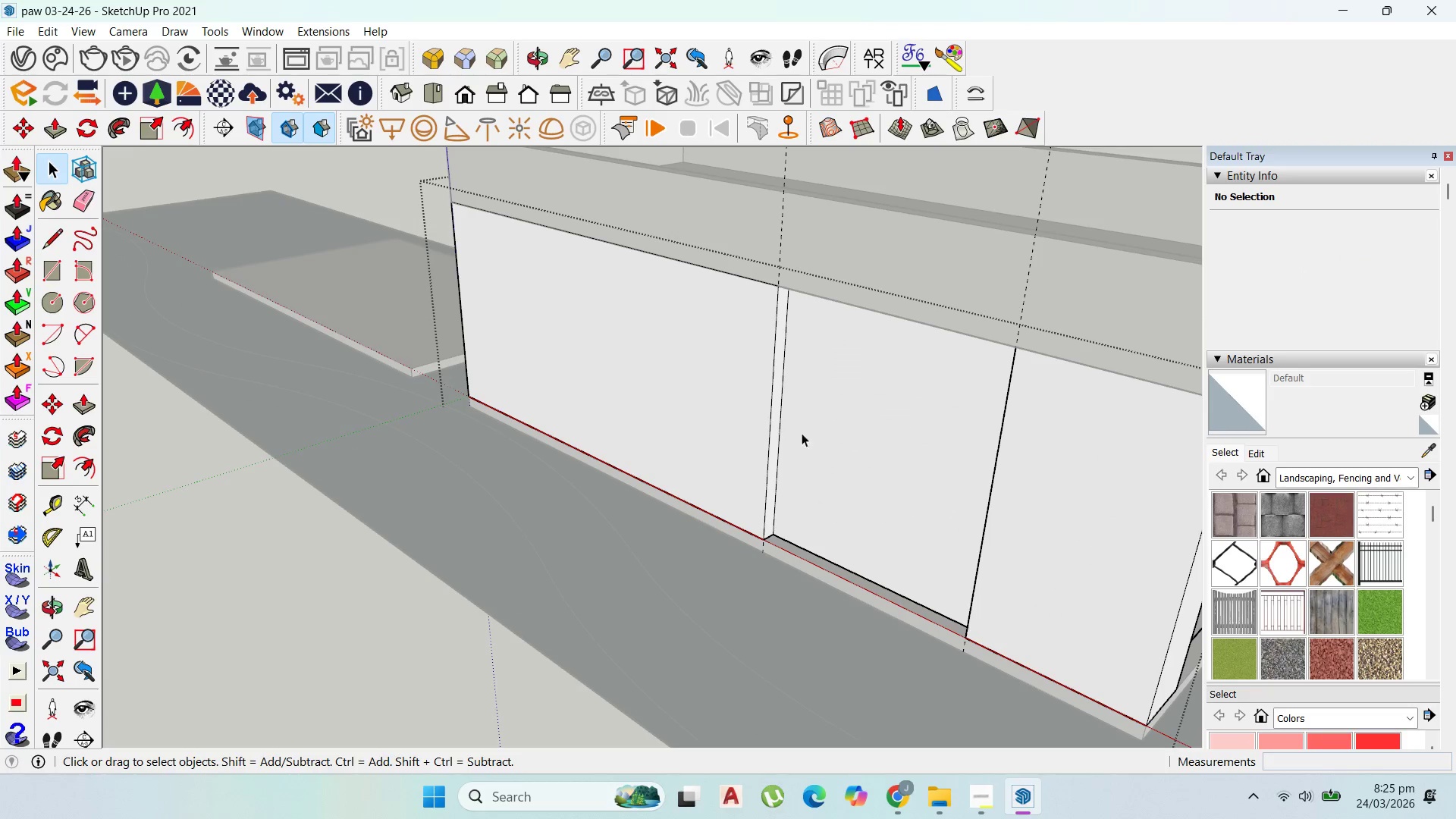 
left_click([819, 433])
 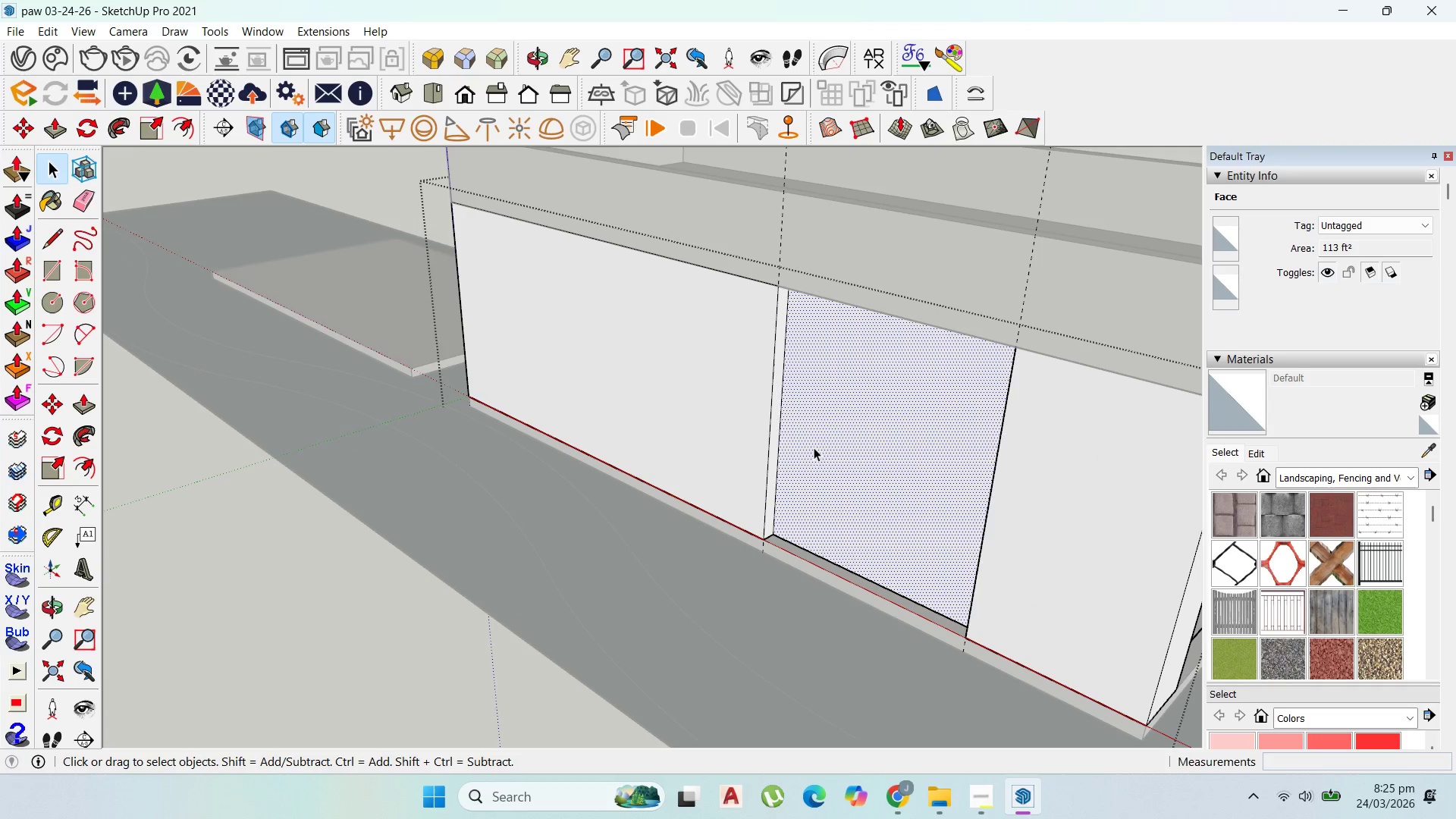 
key(Delete)
 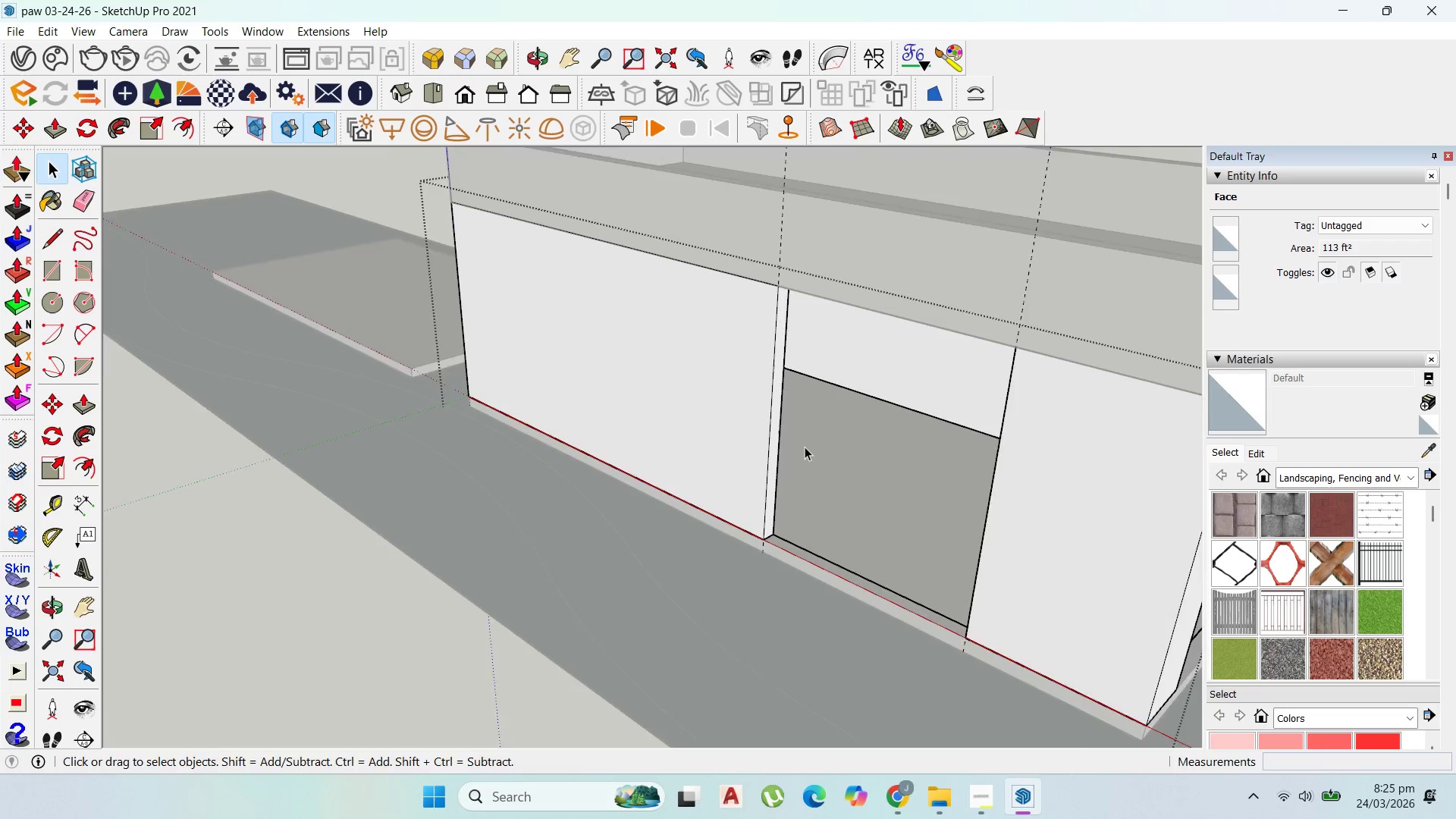 
scroll: coordinate [801, 444], scroll_direction: up, amount: 1.0
 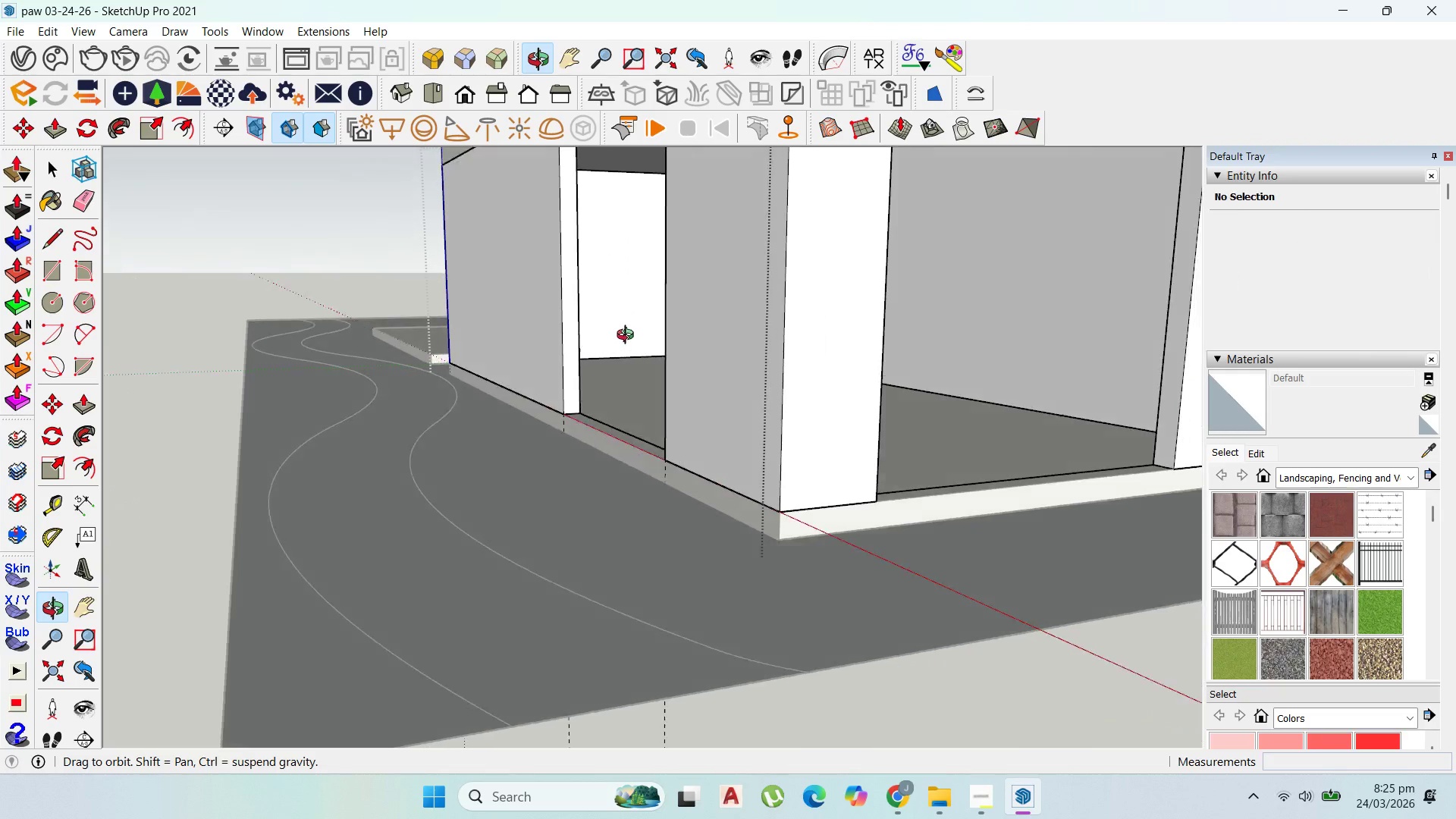 
key(Escape)
 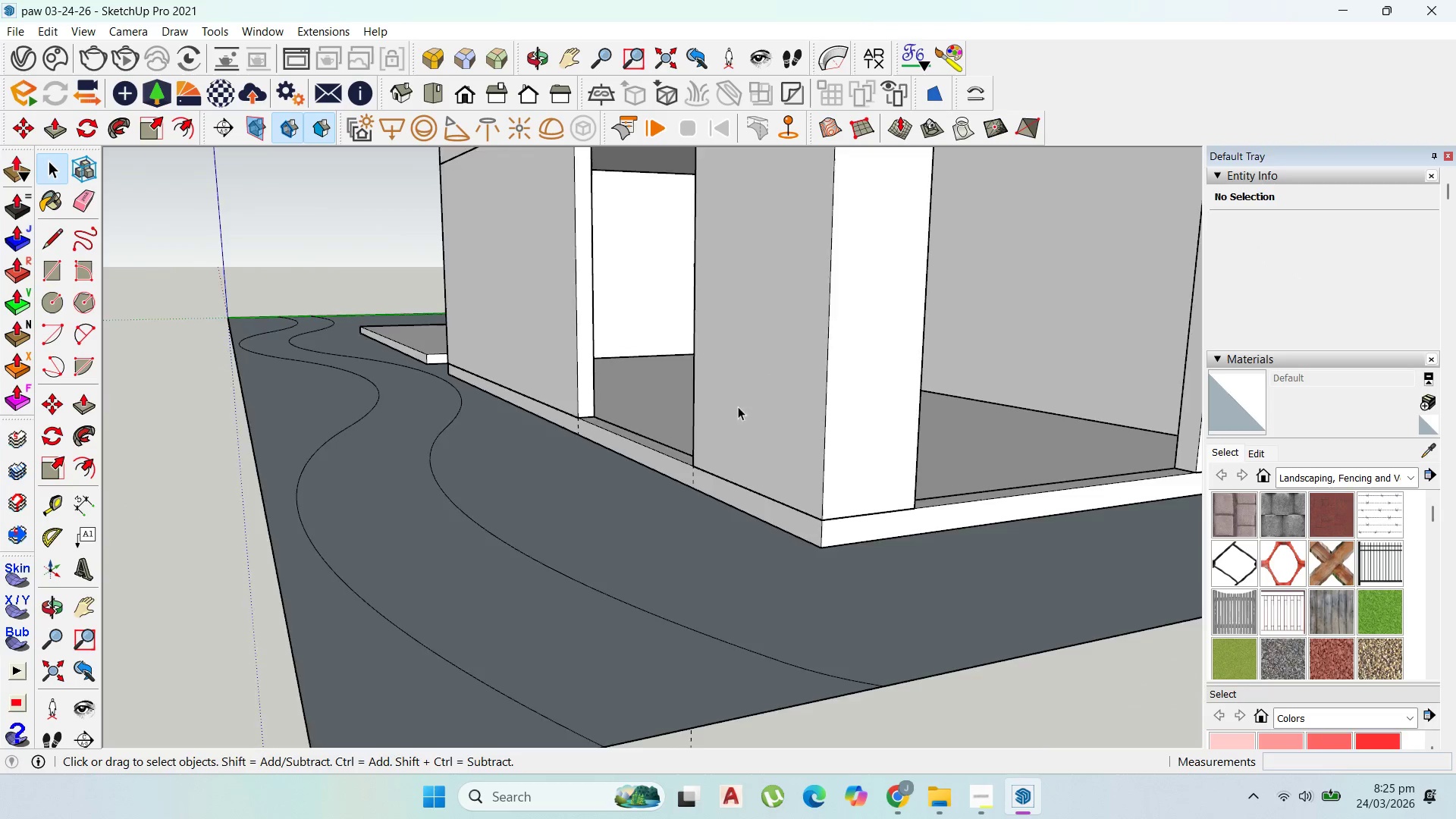 
scroll: coordinate [817, 434], scroll_direction: down, amount: 11.0
 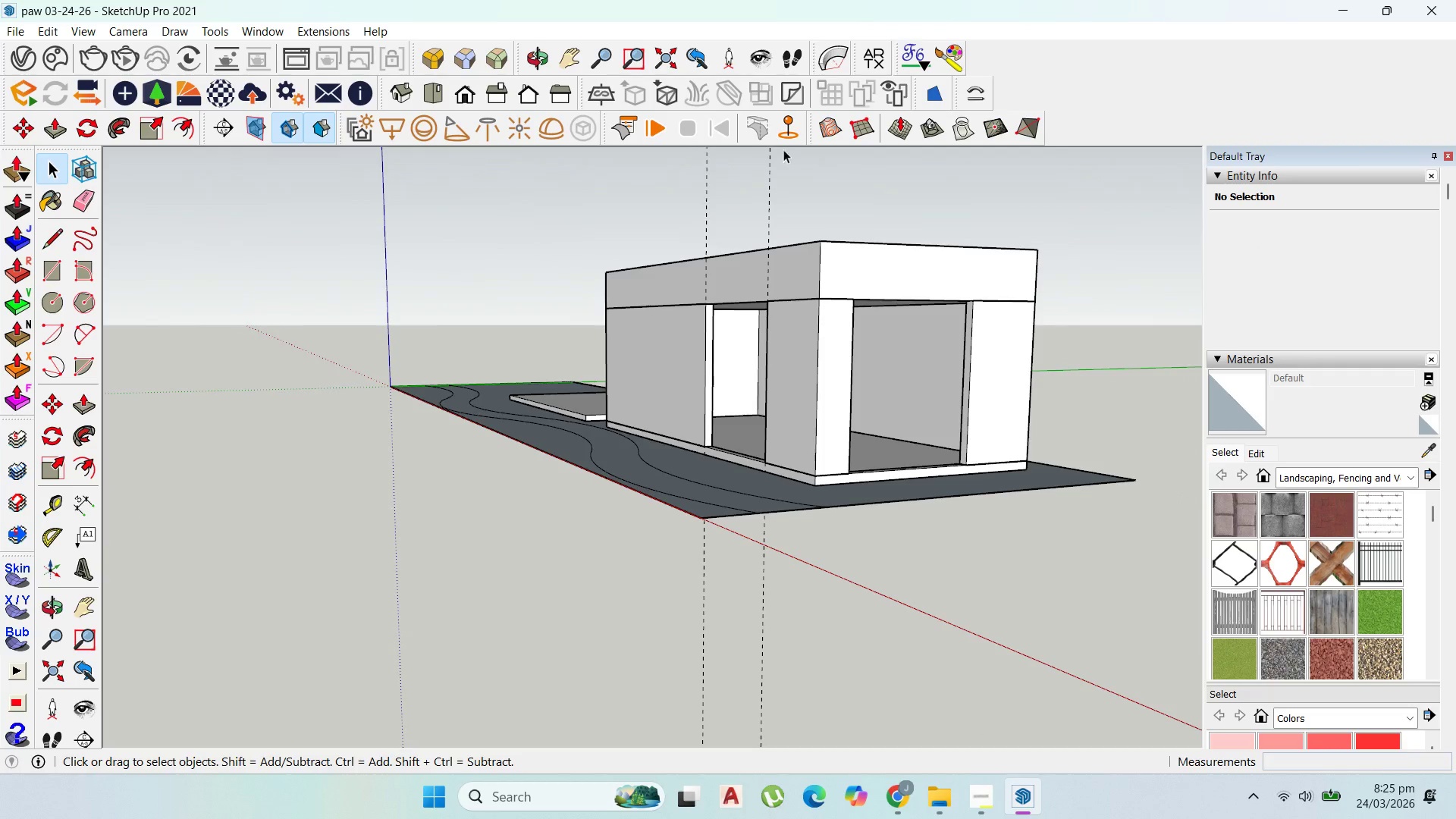 
left_click_drag(start_coordinate=[789, 176], to_coordinate=[664, 174])
 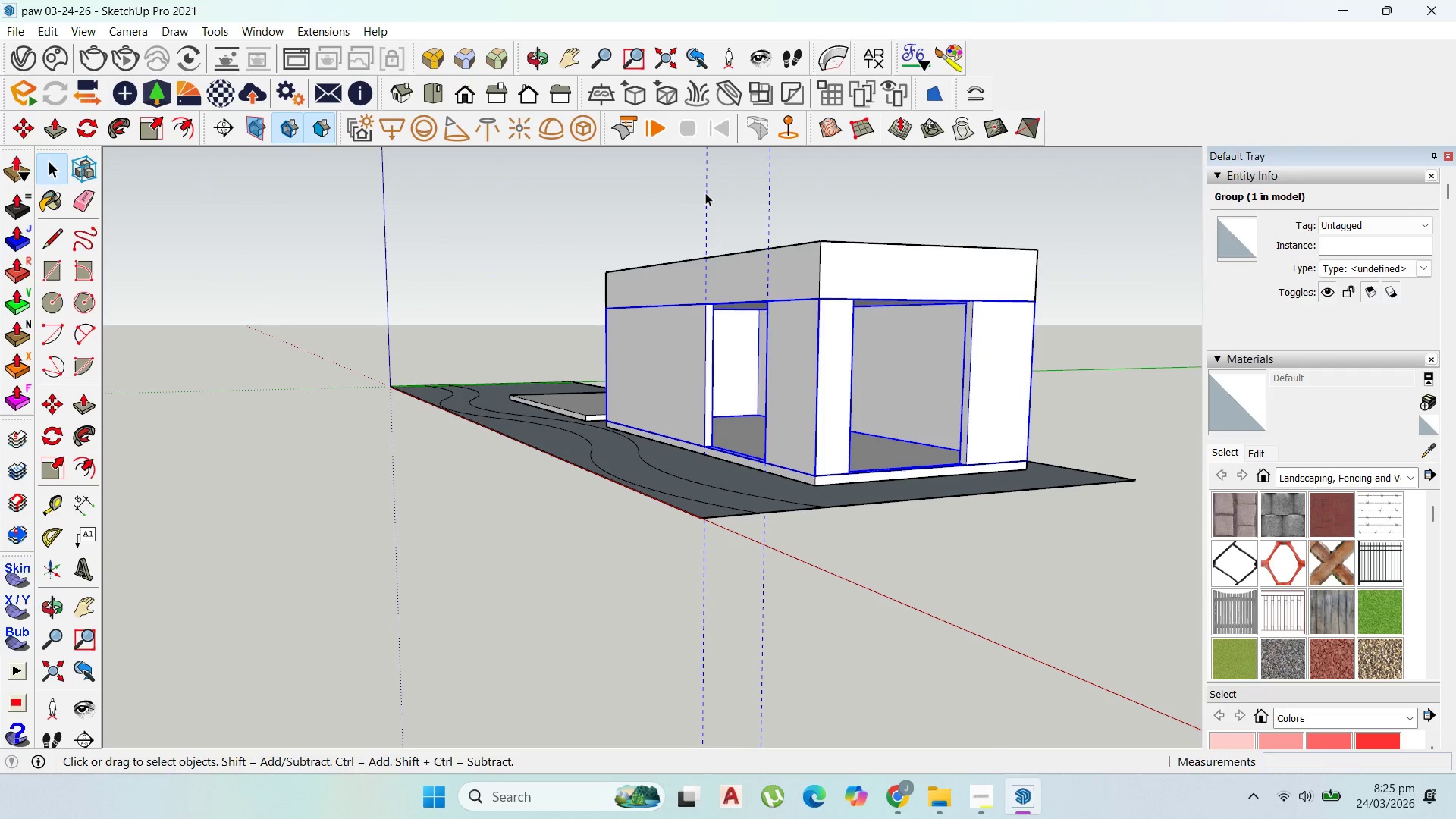 
double_click([705, 193])
 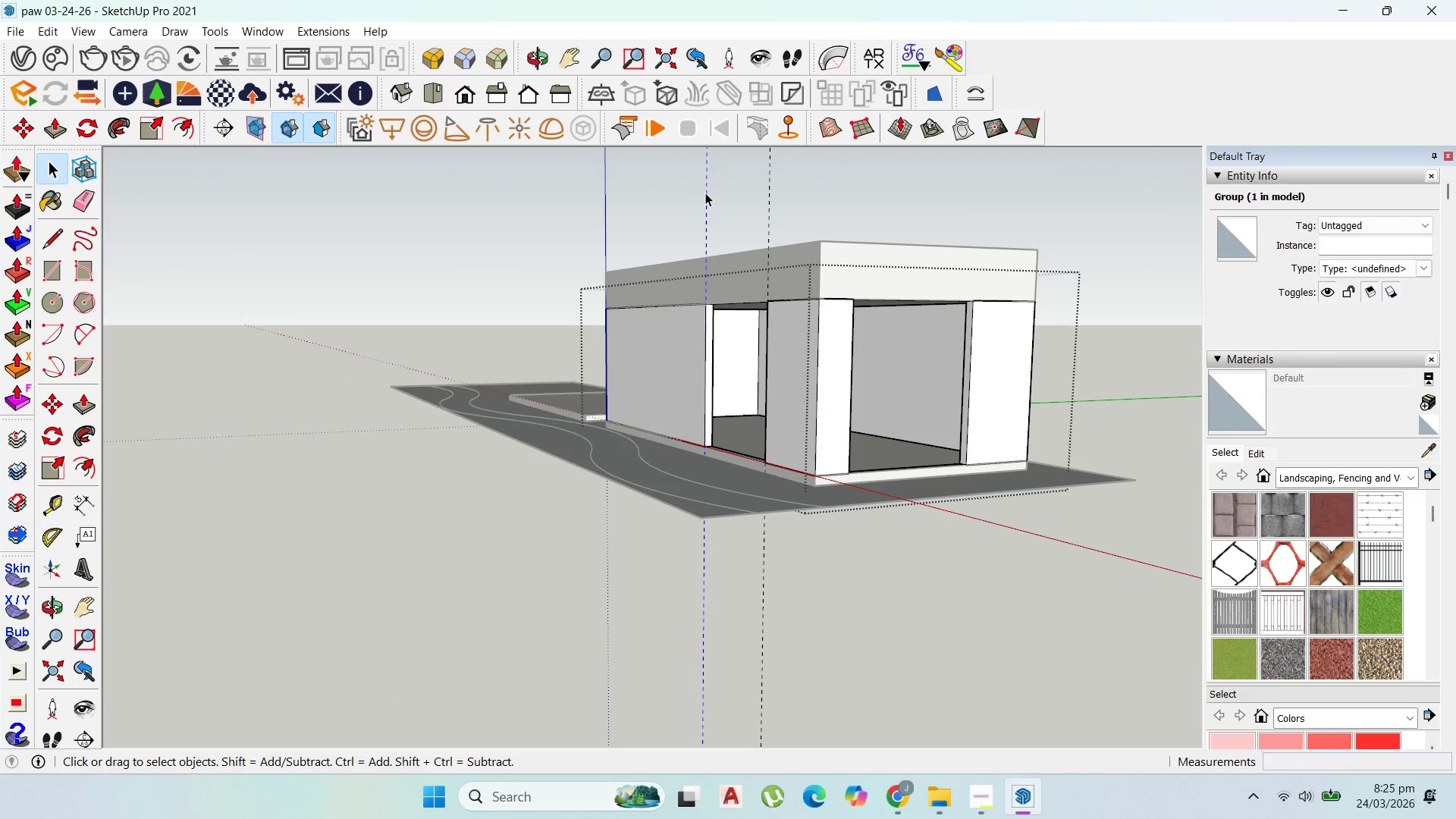 
triple_click([705, 193])
 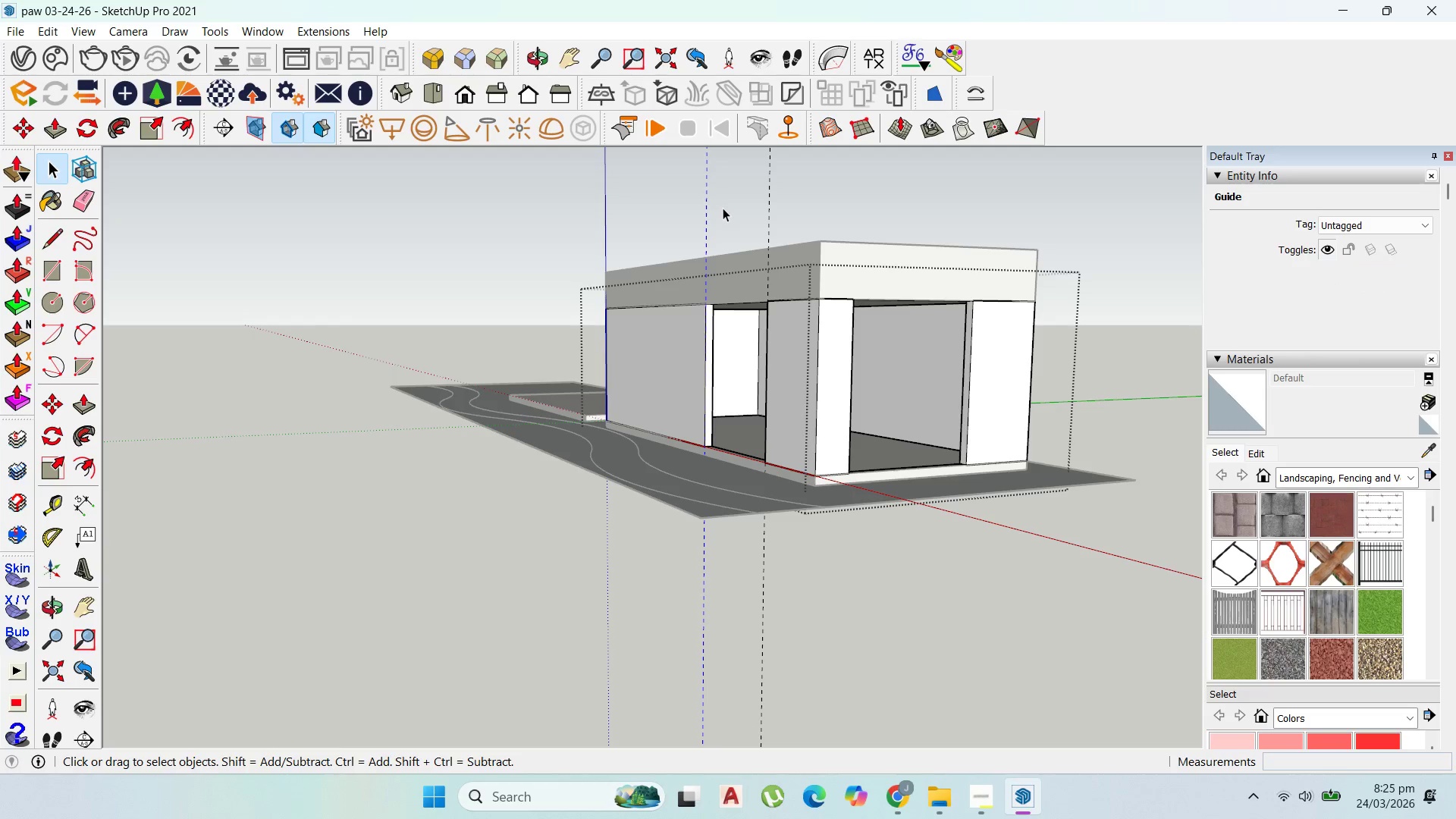 
key(Delete)
 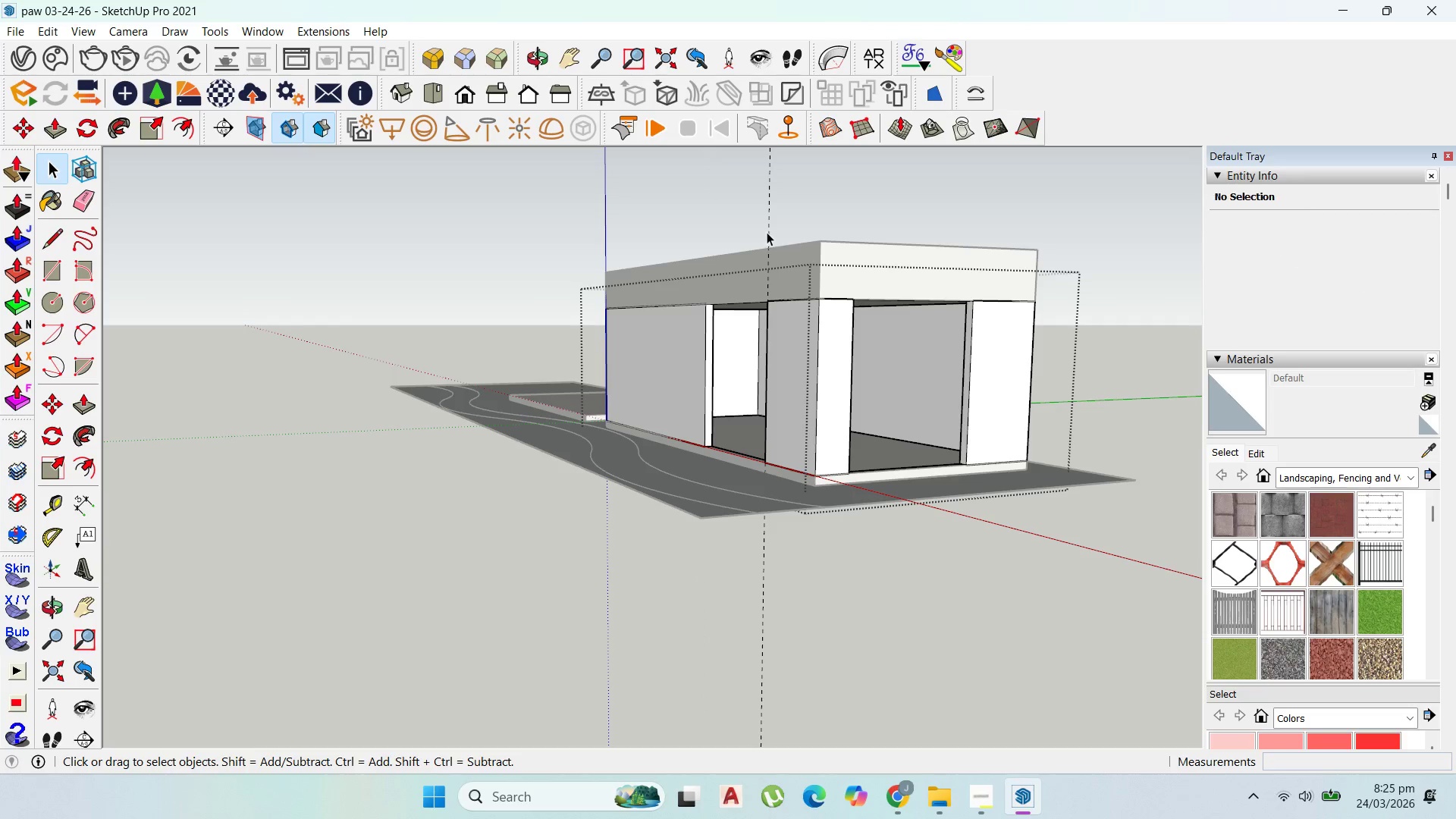 
double_click([768, 231])
 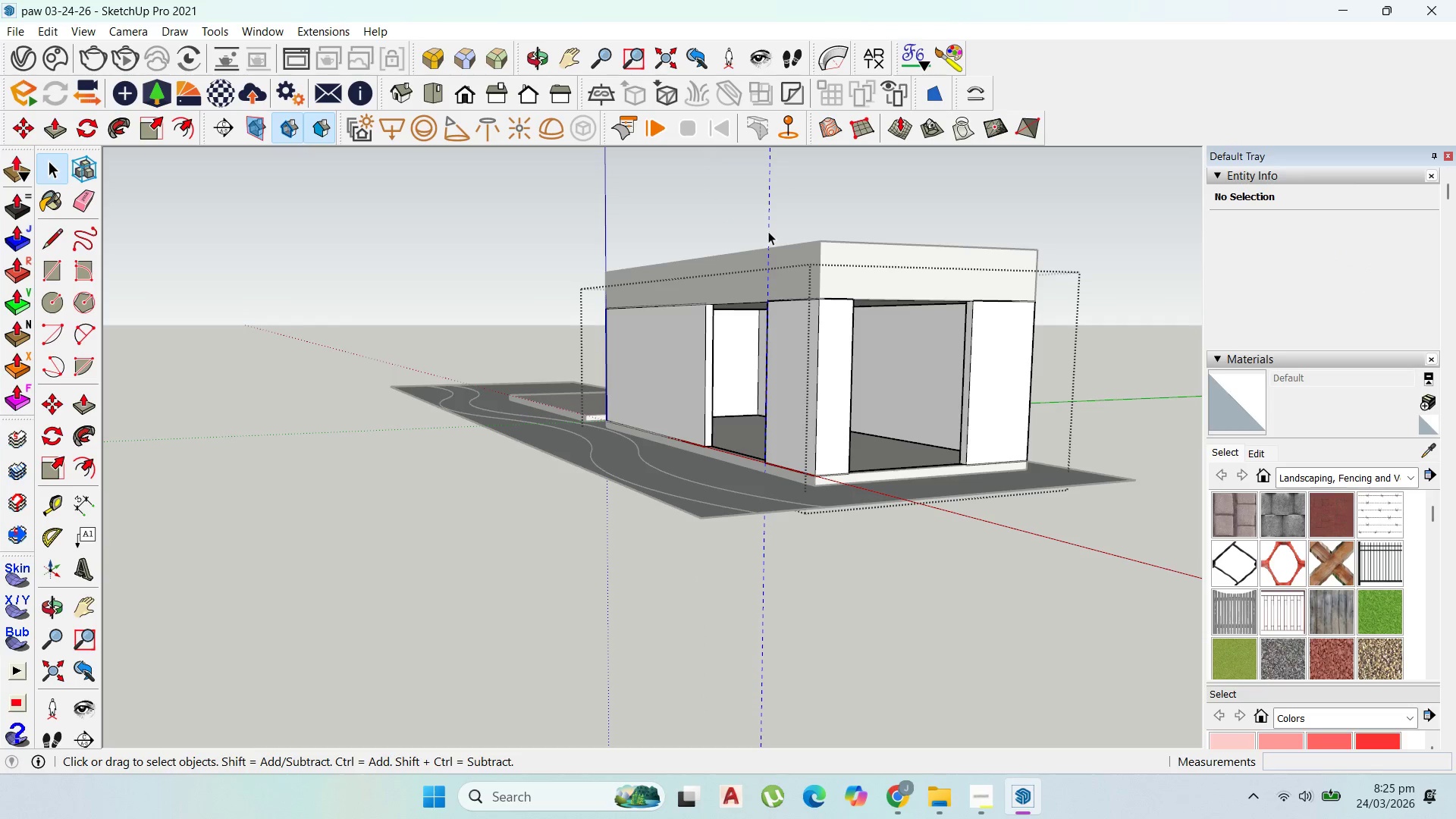 
triple_click([768, 231])
 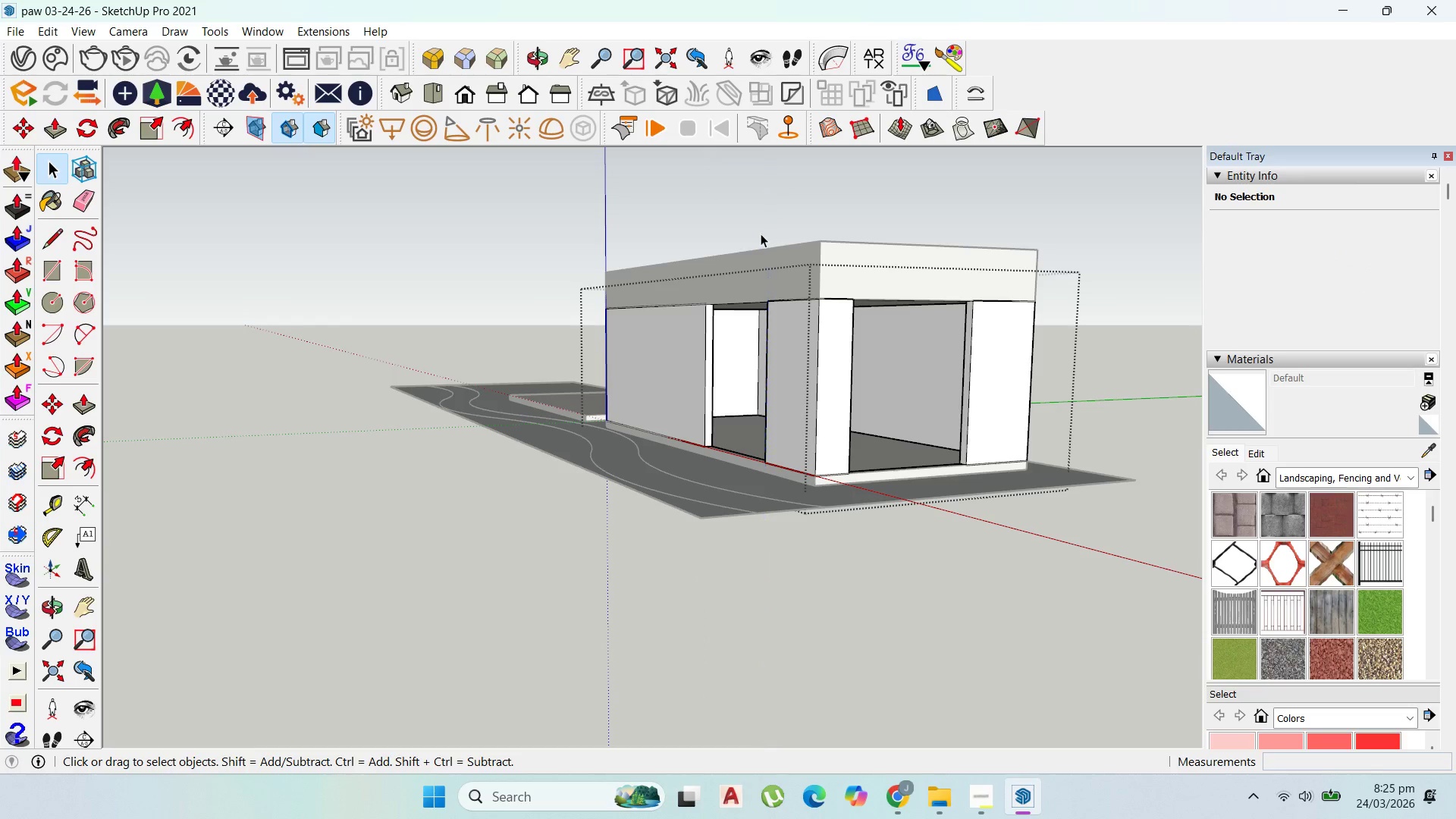 
key(Delete)
 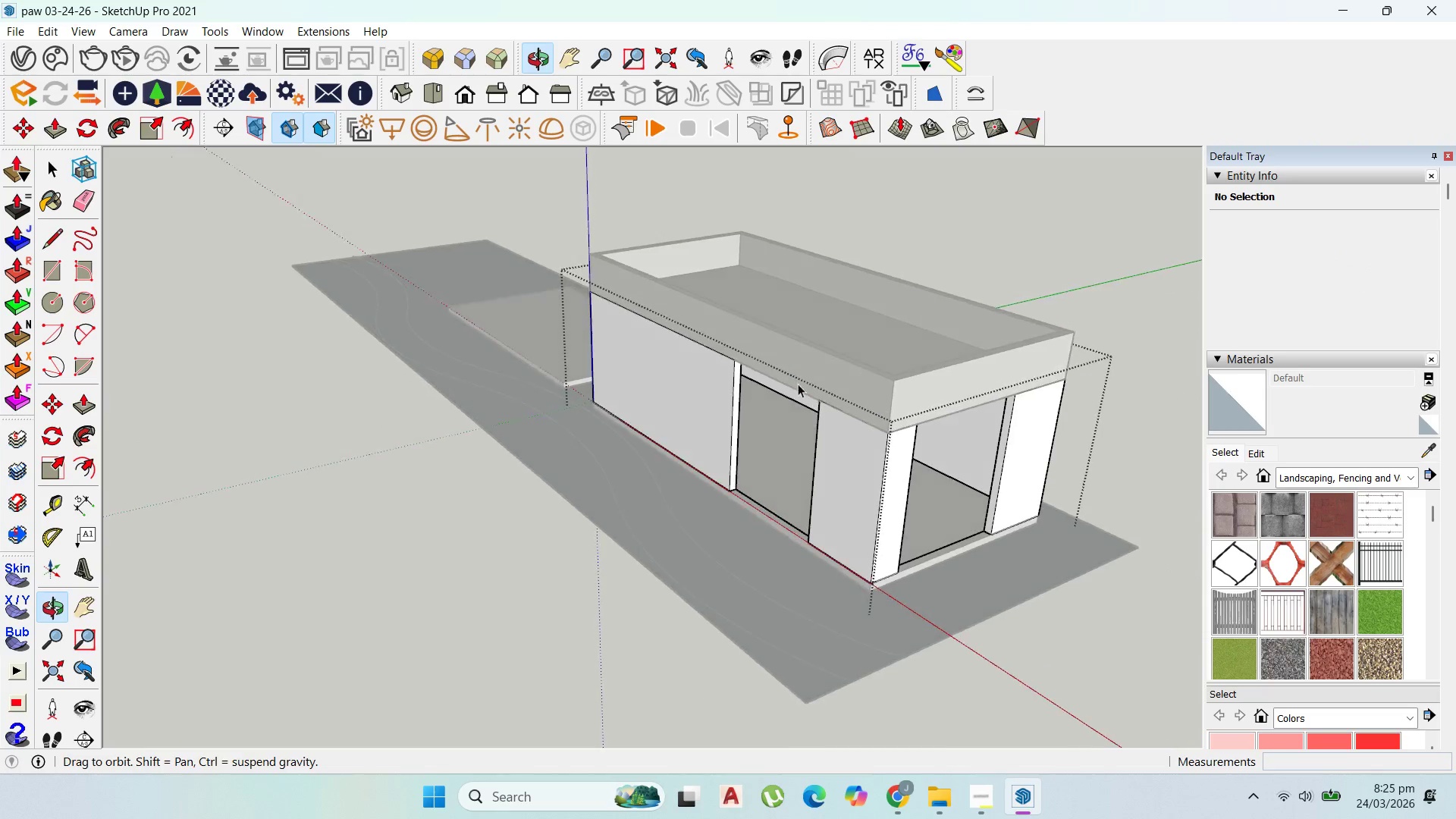 
key(Escape)
 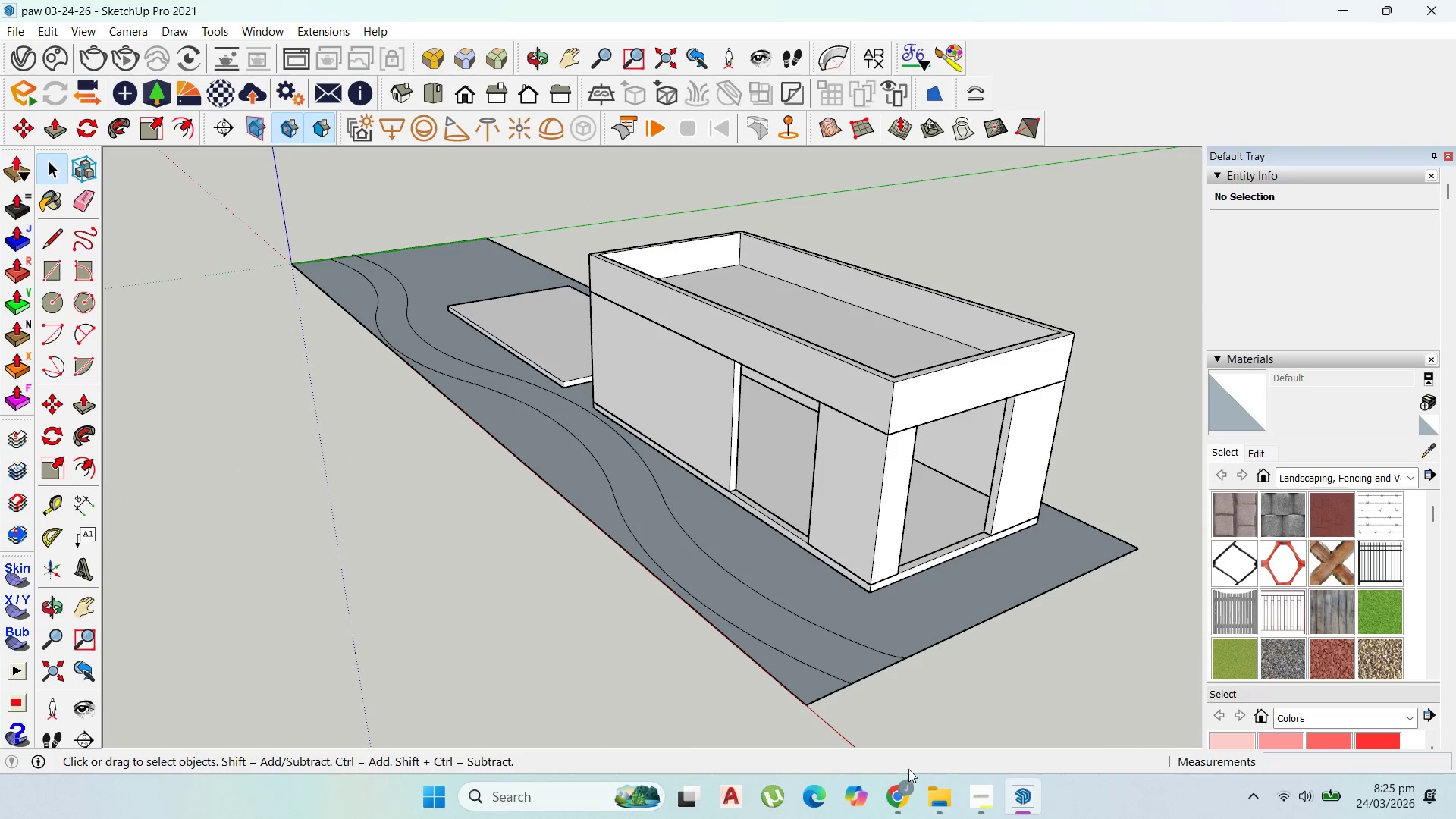 
key(Escape)
 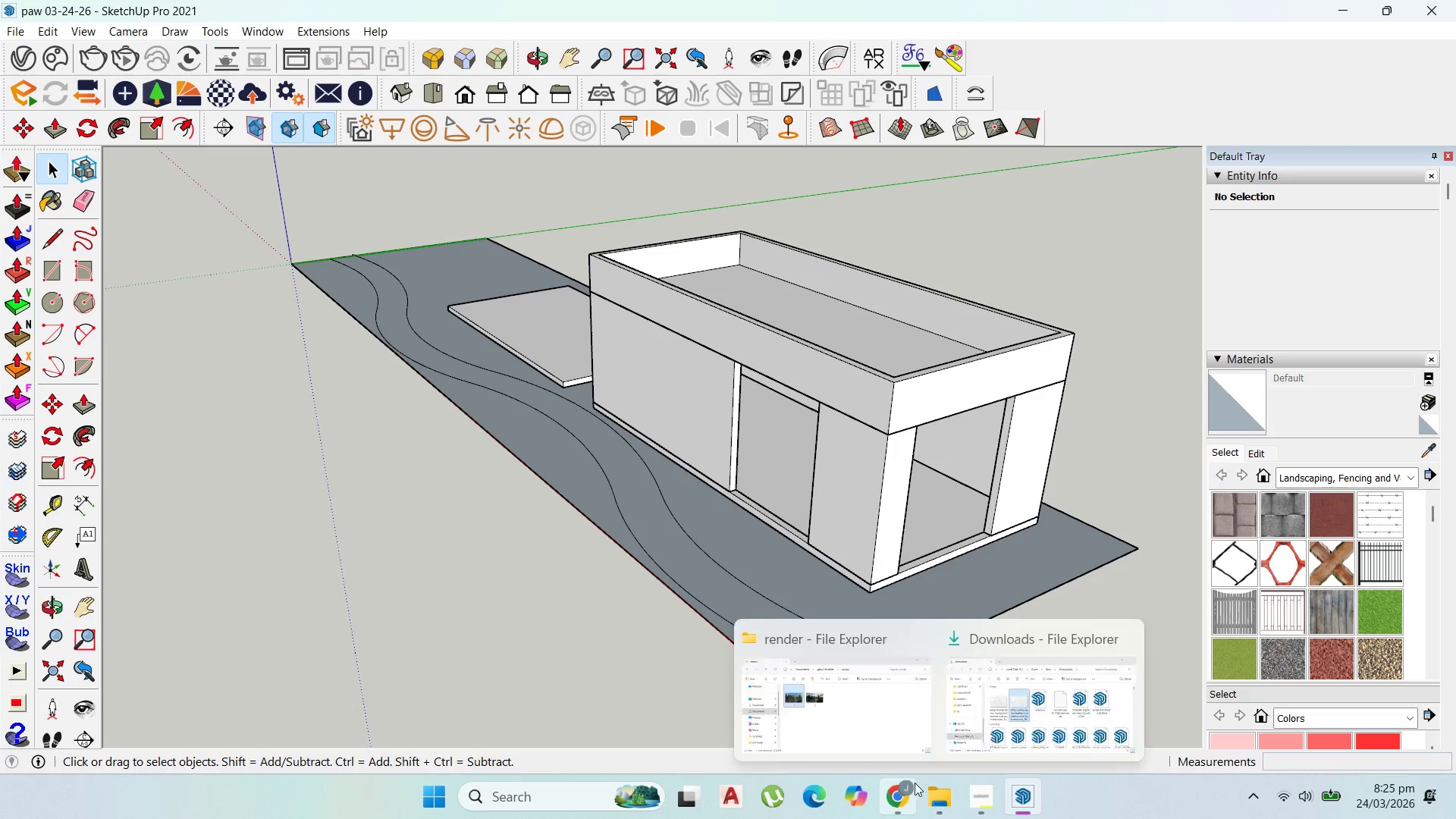 
left_click([901, 789])
 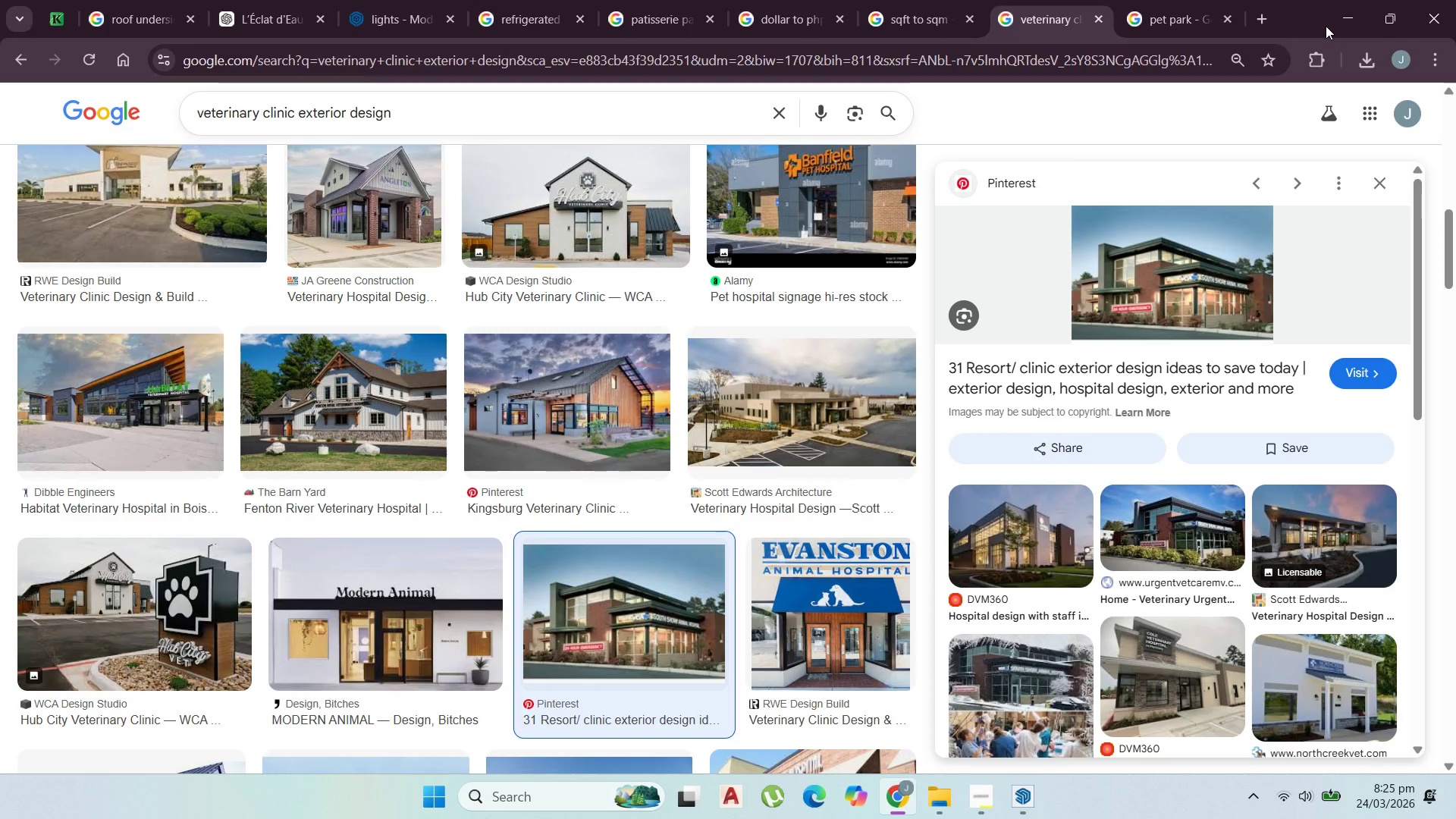 
left_click([1326, 26])
 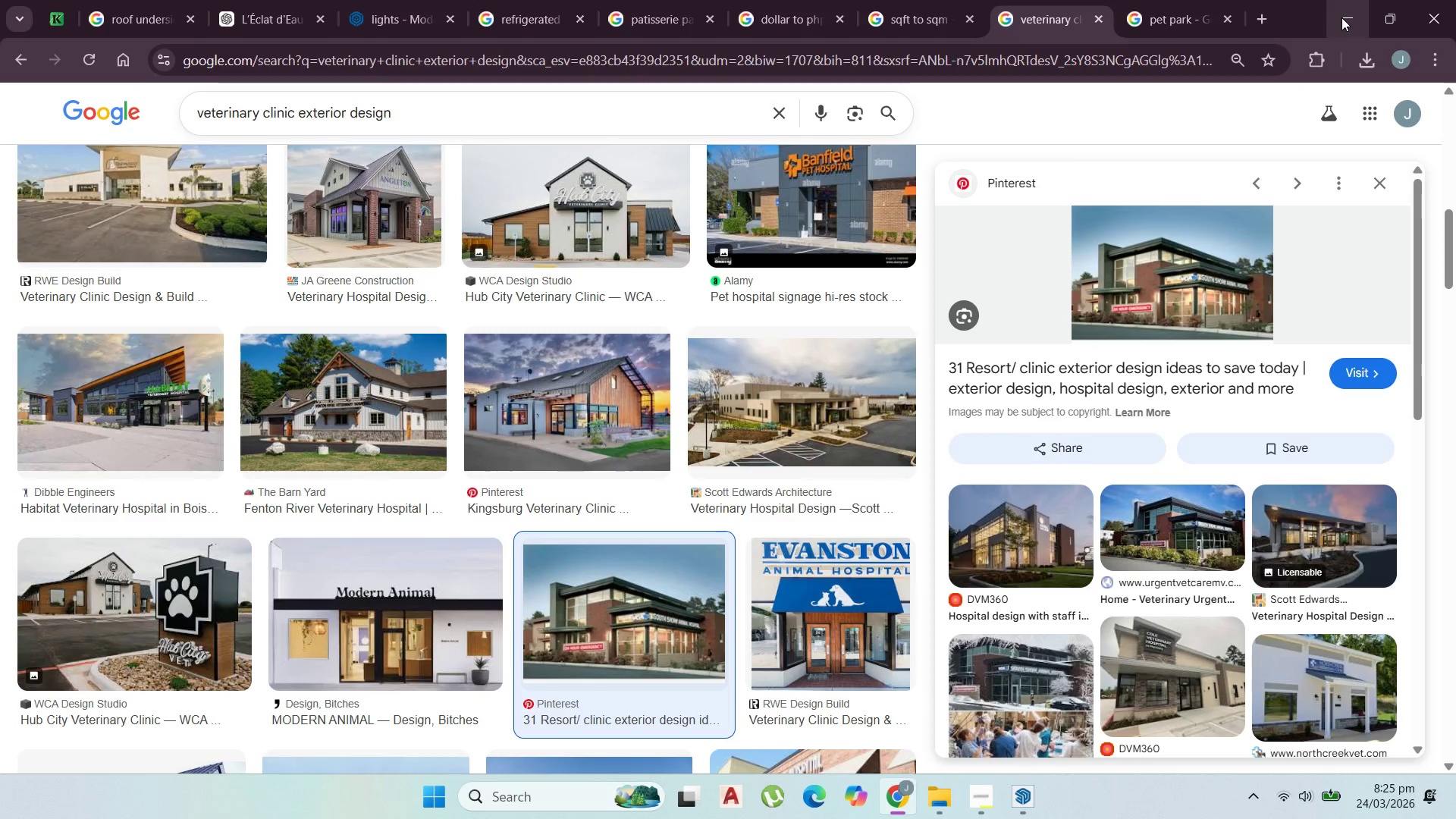 
left_click([1341, 17])
 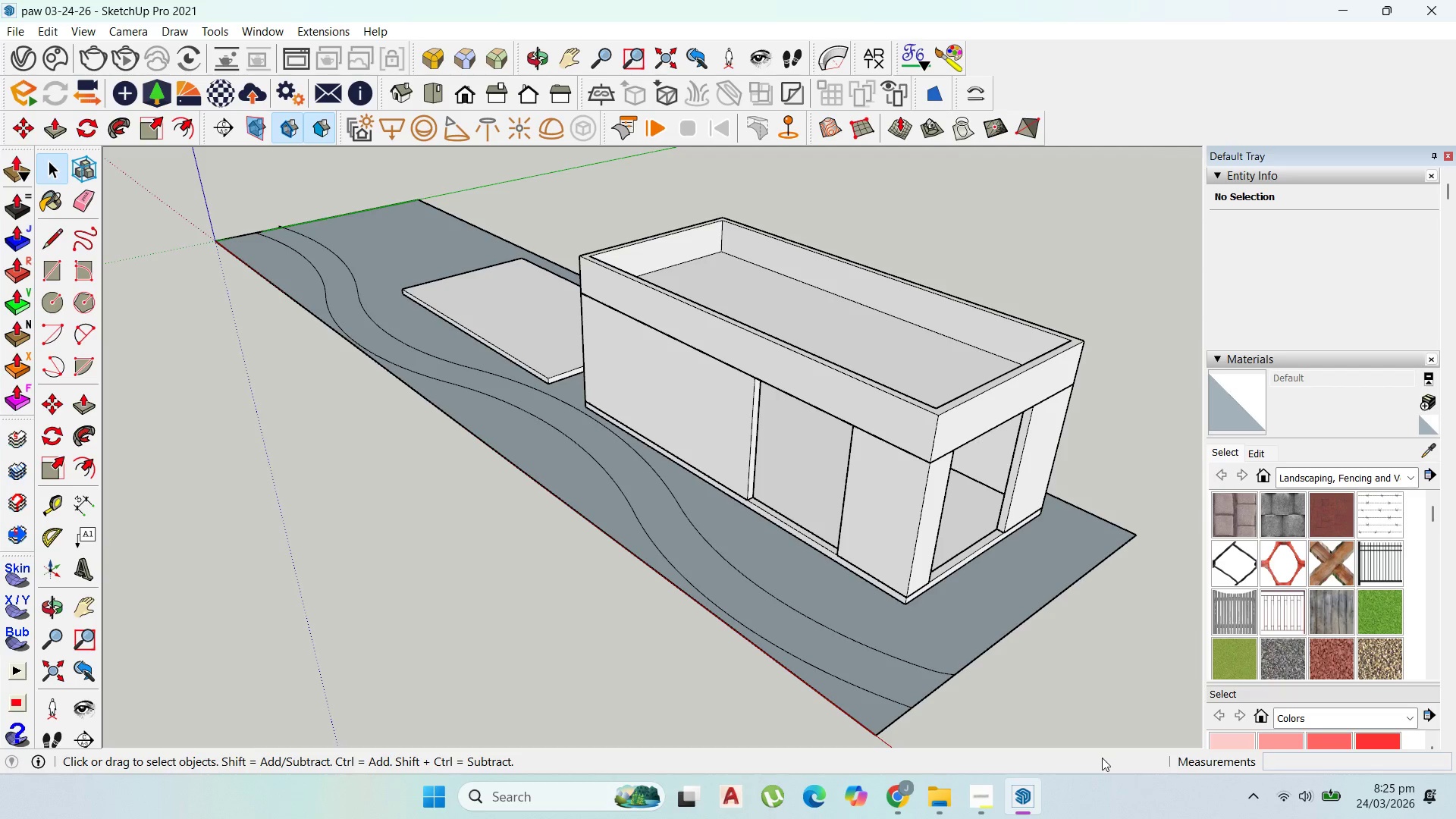 
wait(6.02)
 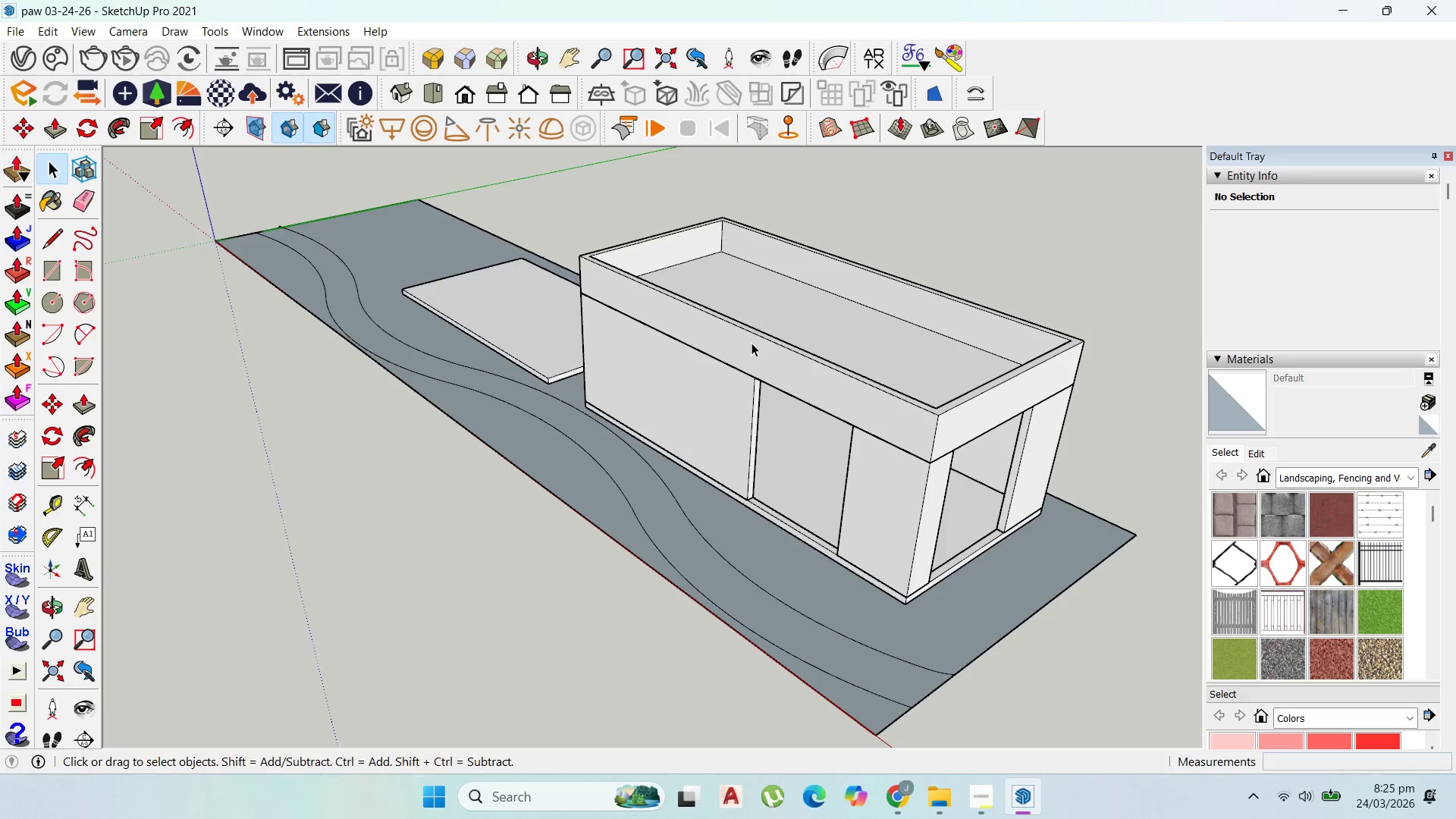 
left_click([891, 780])
 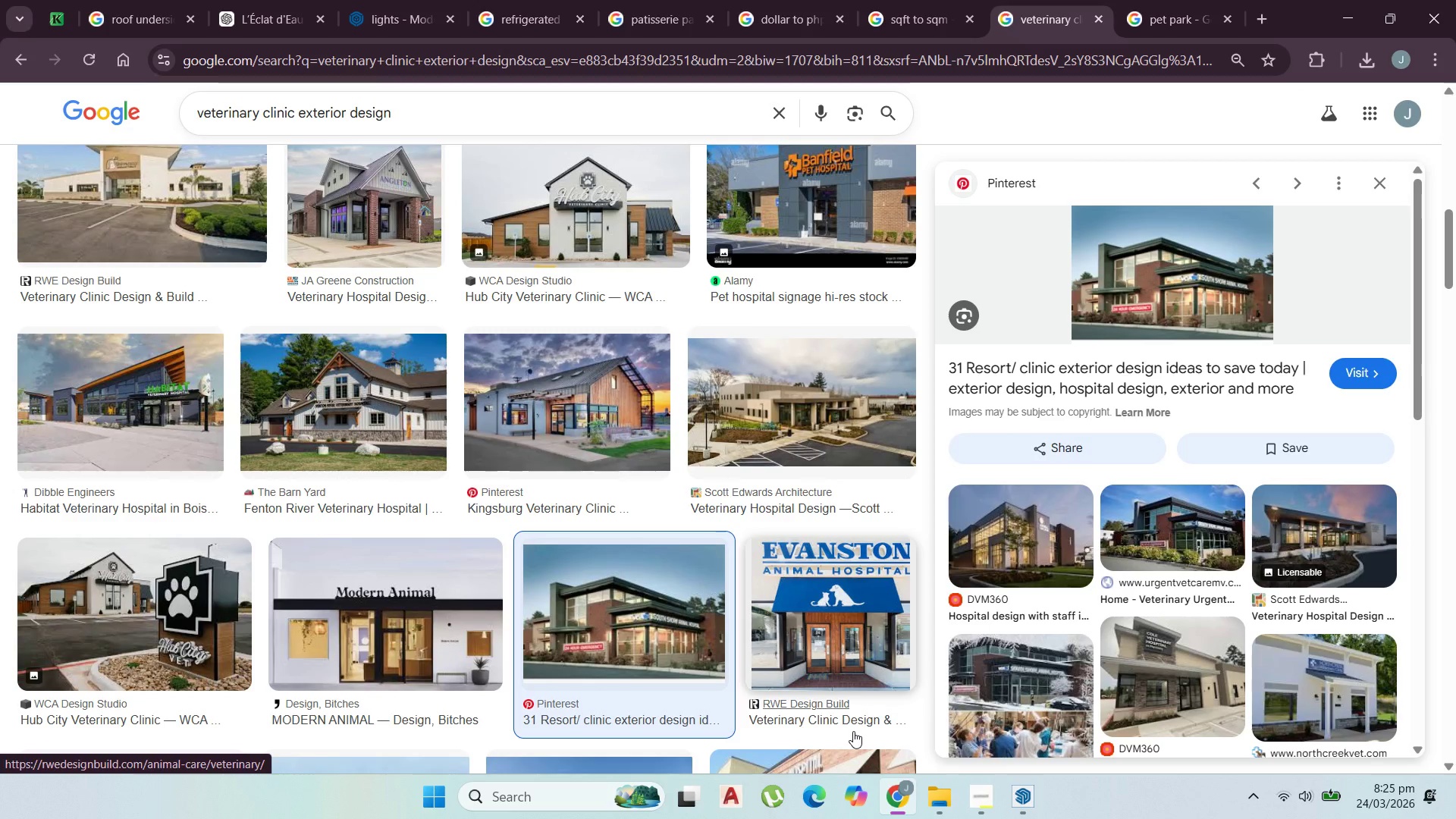 
wait(7.77)
 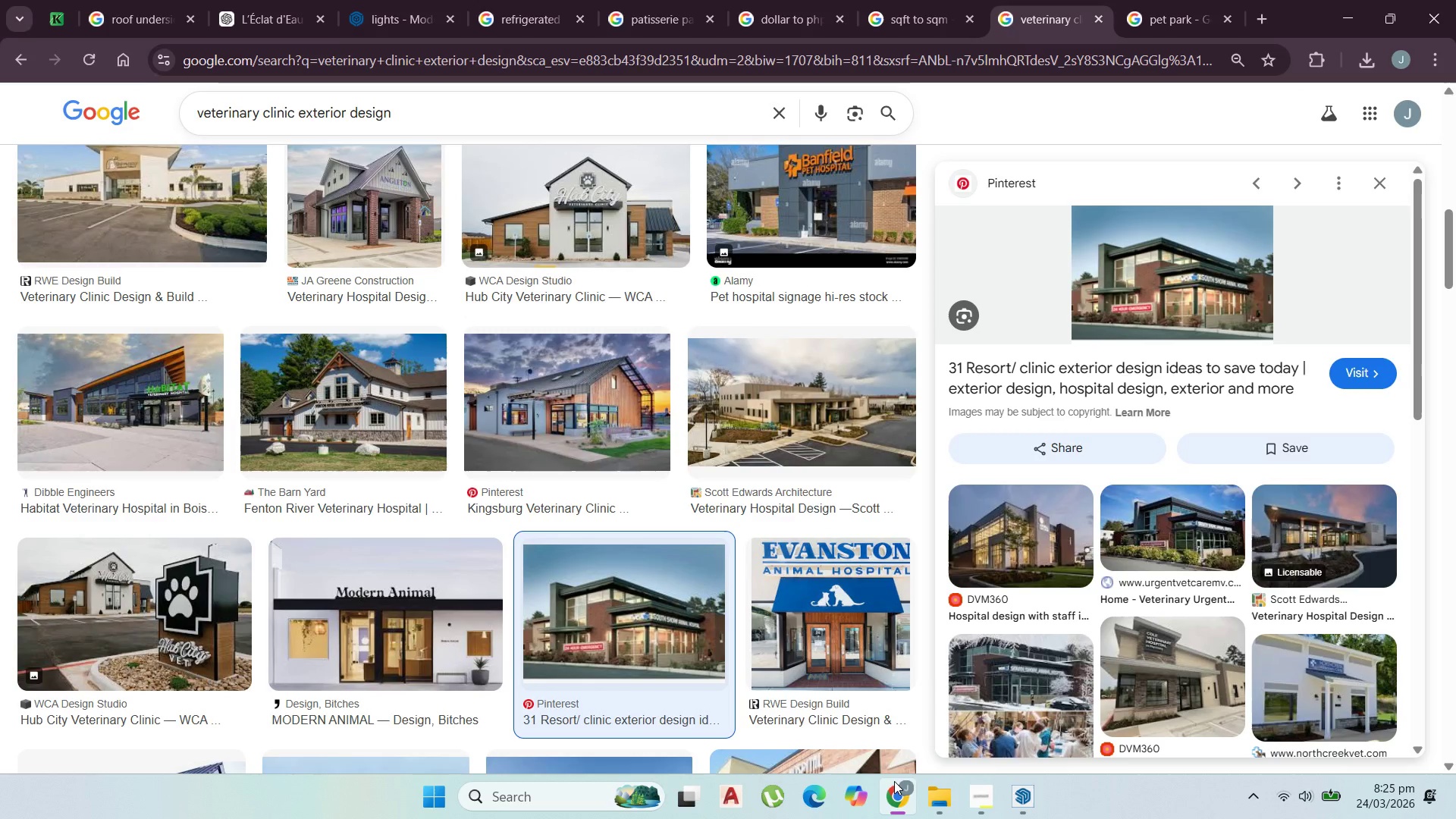 
left_click([1355, 21])
 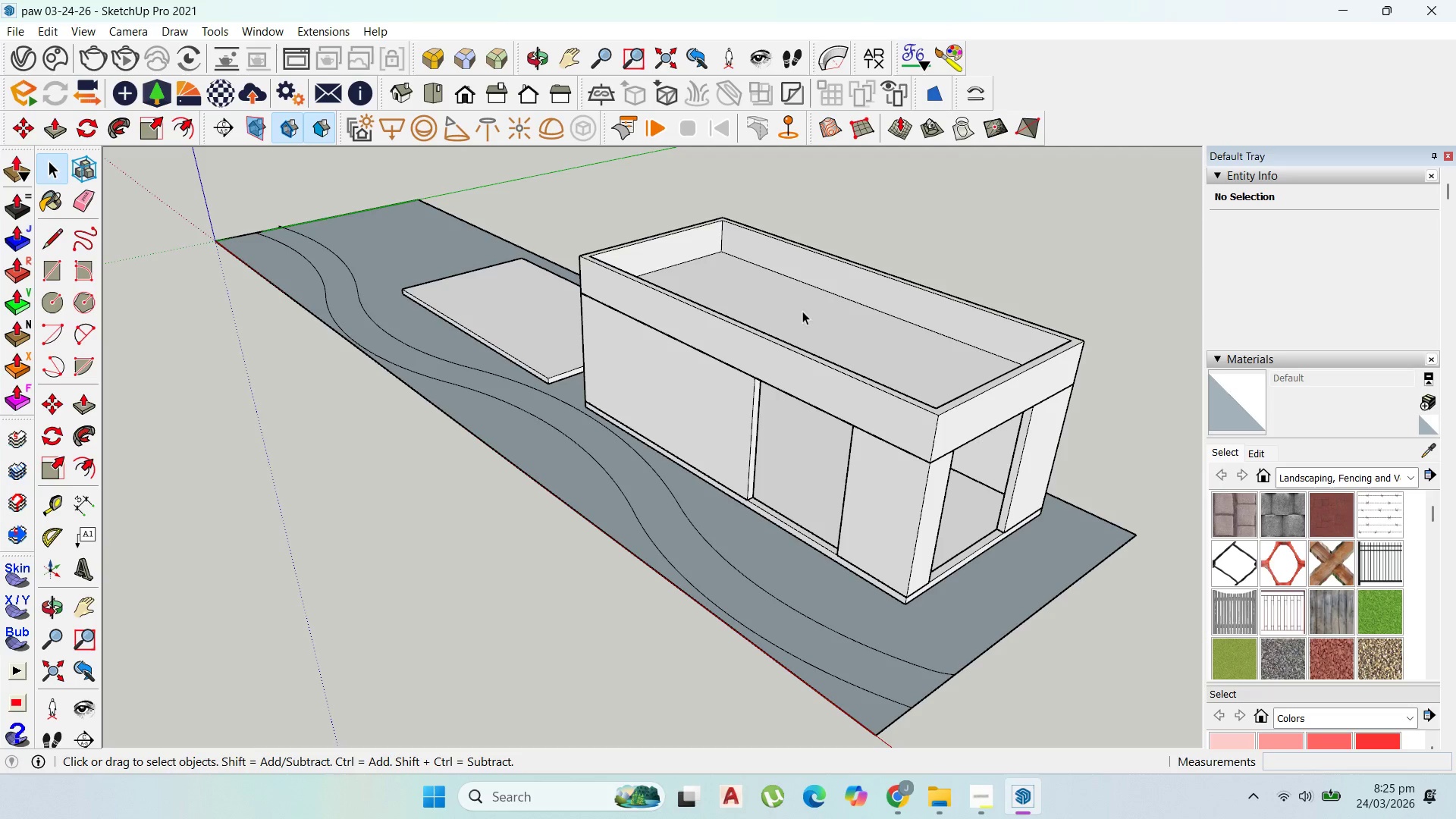 
left_click([742, 337])
 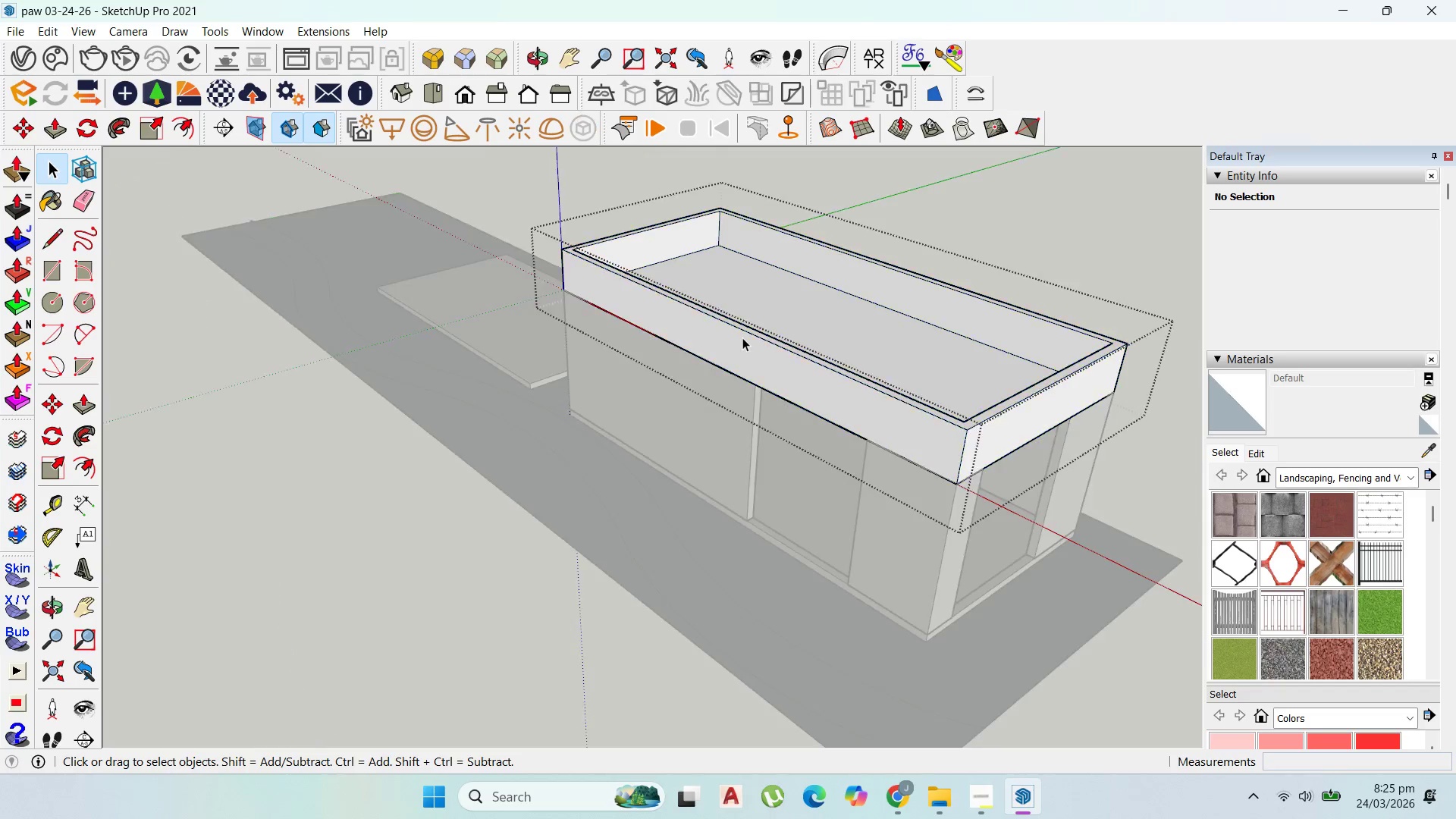 
scroll: coordinate [752, 320], scroll_direction: up, amount: 1.0
 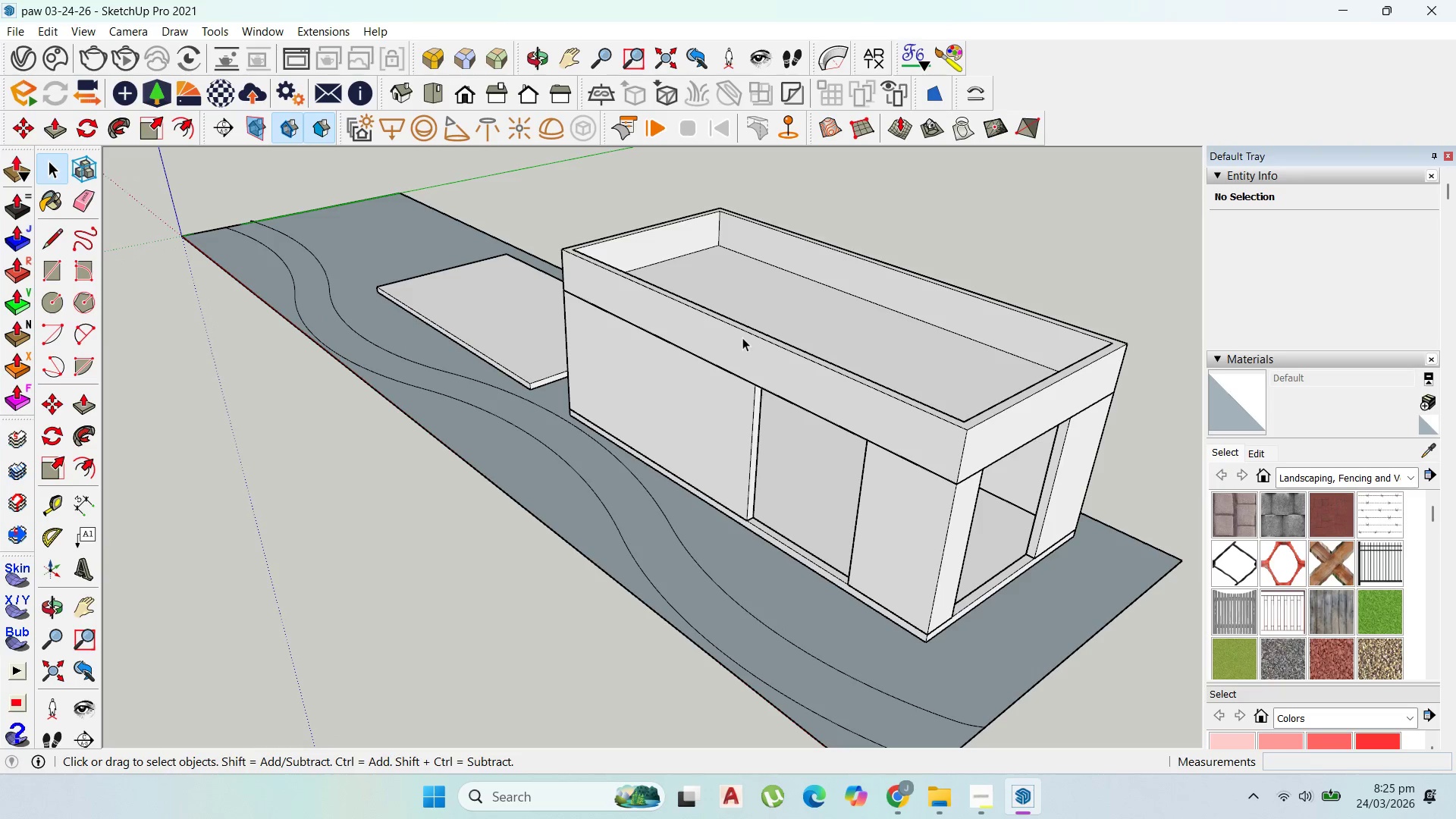 
double_click([742, 337])
 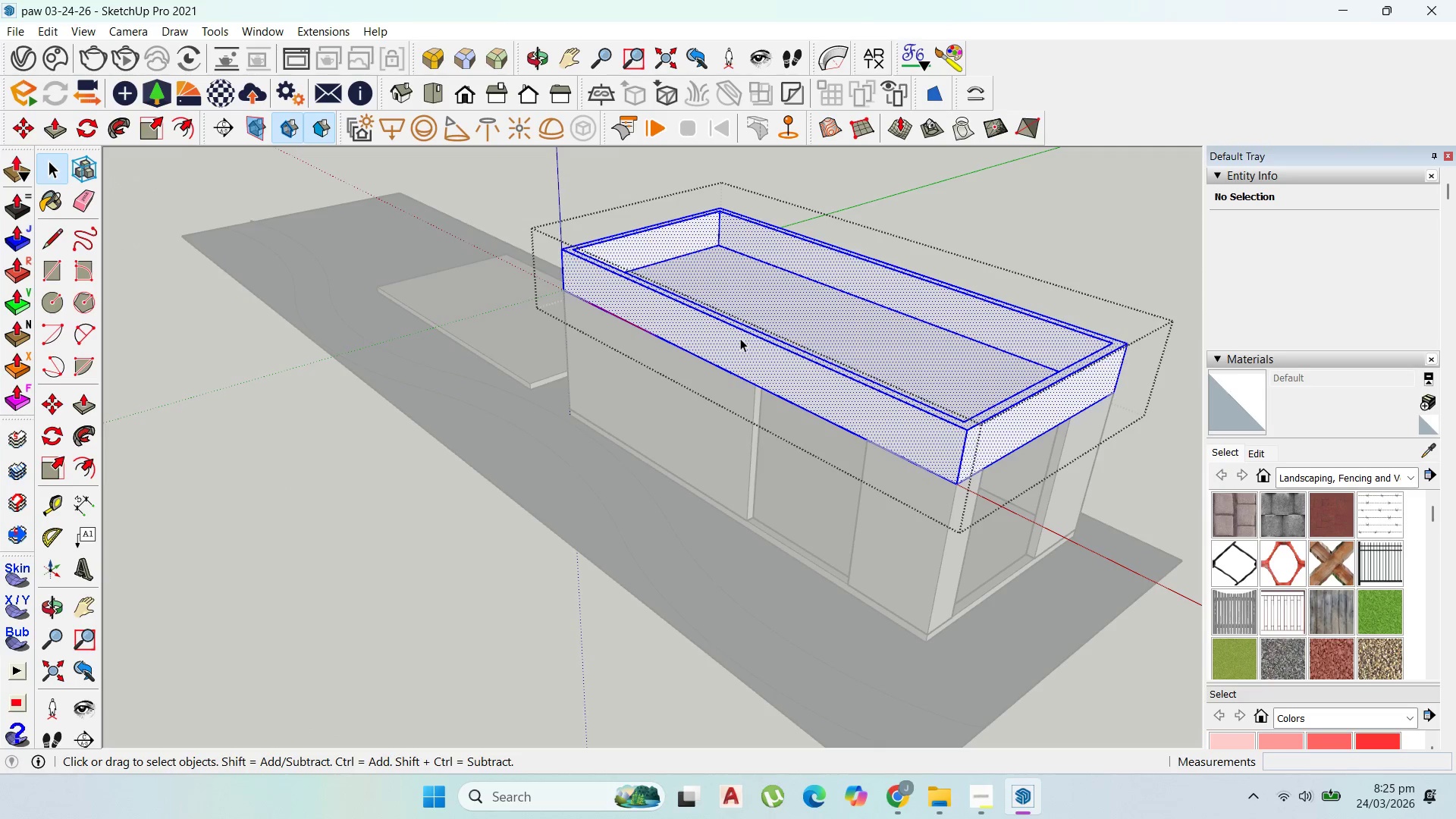 
triple_click([740, 338])
 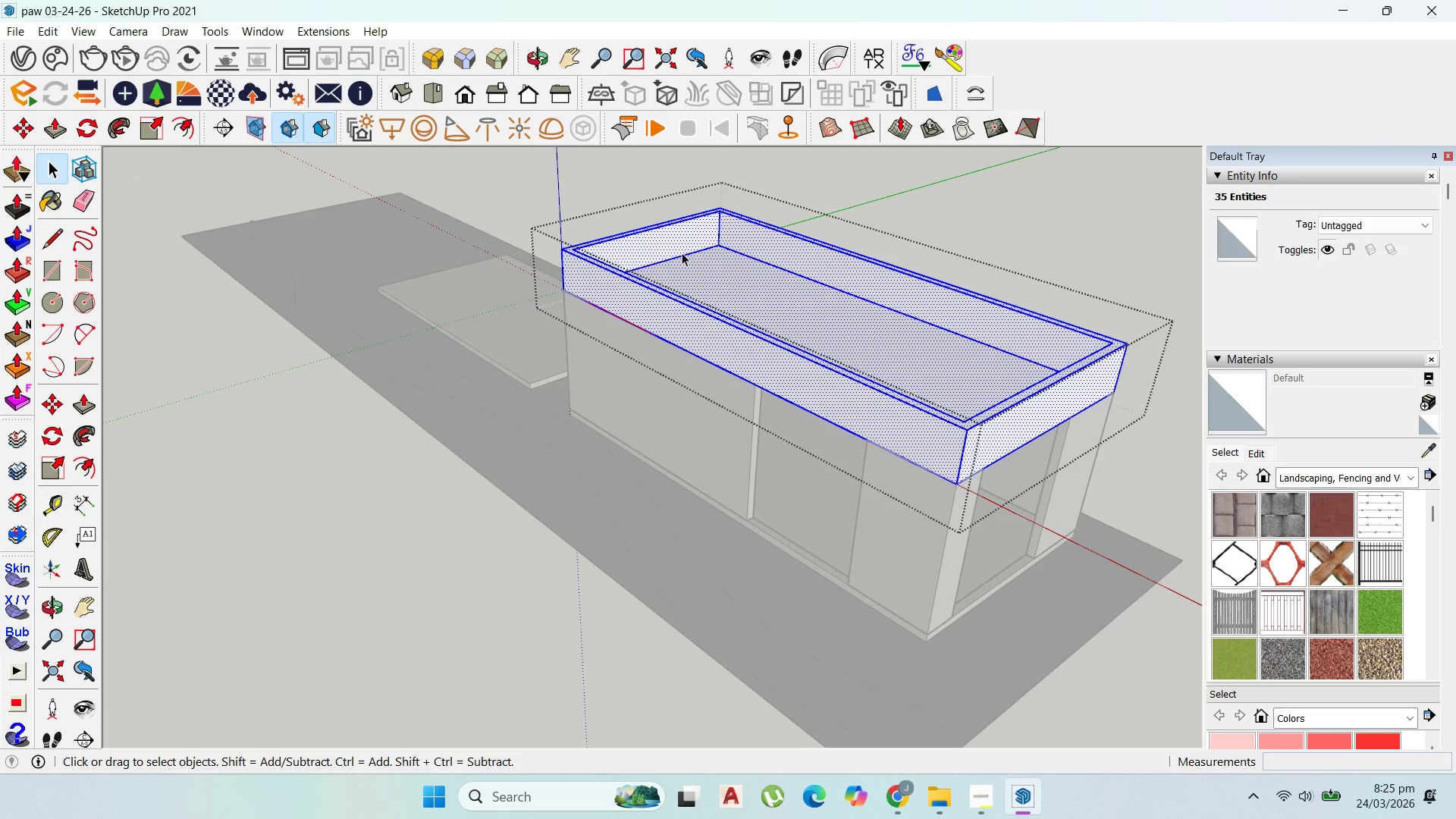 
left_click_drag(start_coordinate=[695, 281], to_coordinate=[615, 170])
 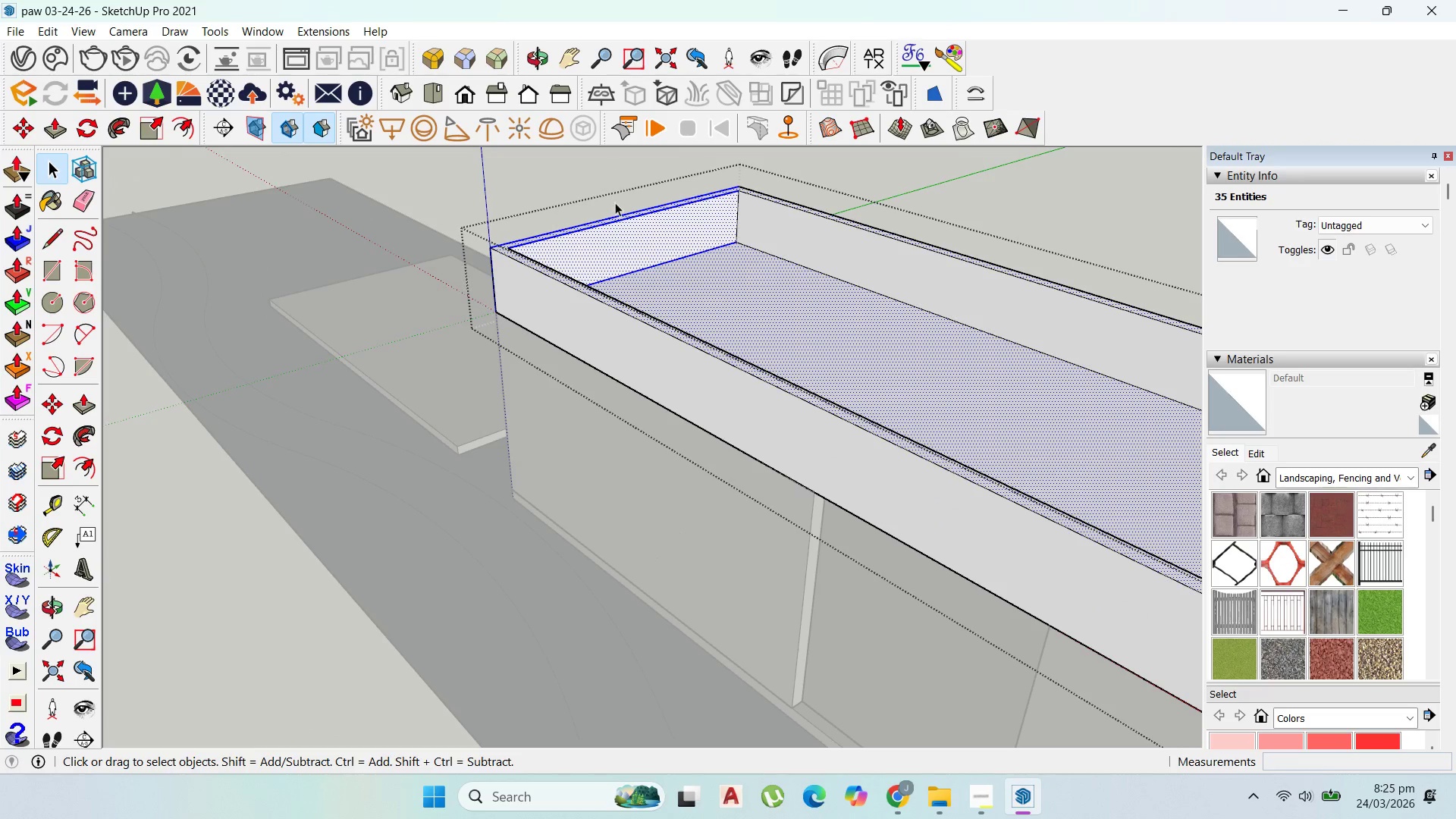 
scroll: coordinate [626, 224], scroll_direction: up, amount: 6.0
 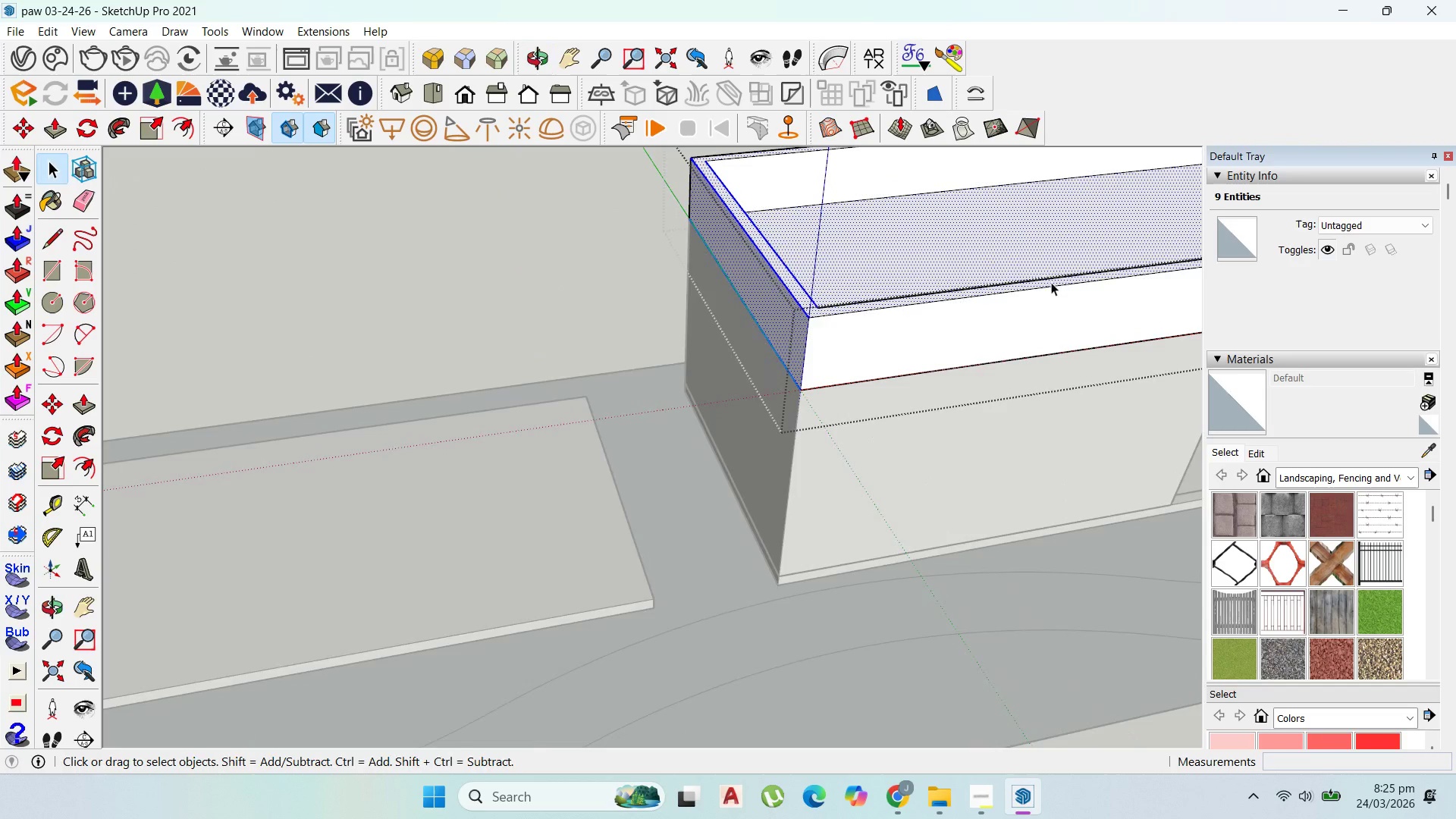 
hold_key(key=ShiftLeft, duration=0.95)
left_click([988, 253])
 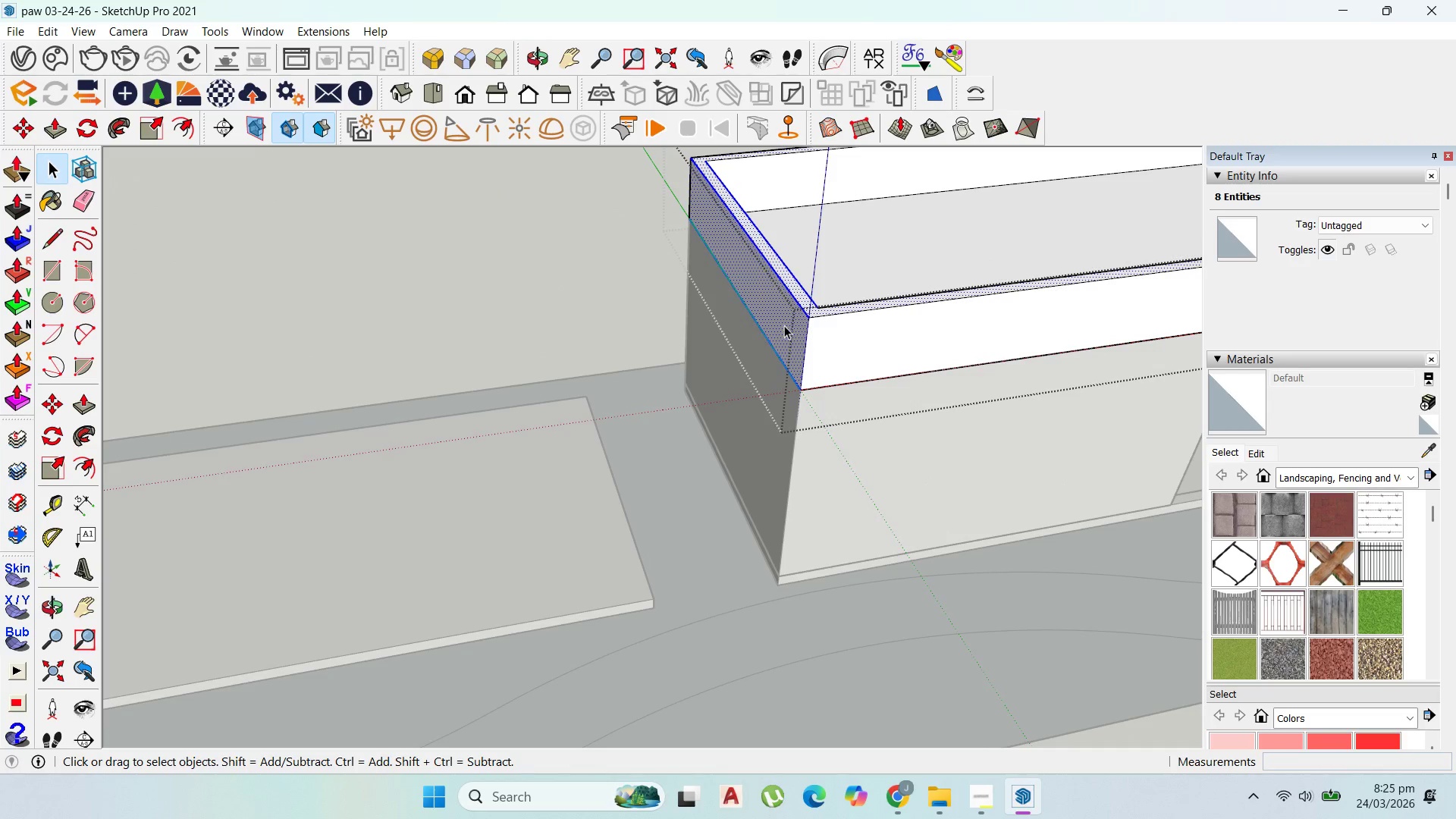 
hold_key(key=ShiftLeft, duration=1.53)
left_click([784, 327])
 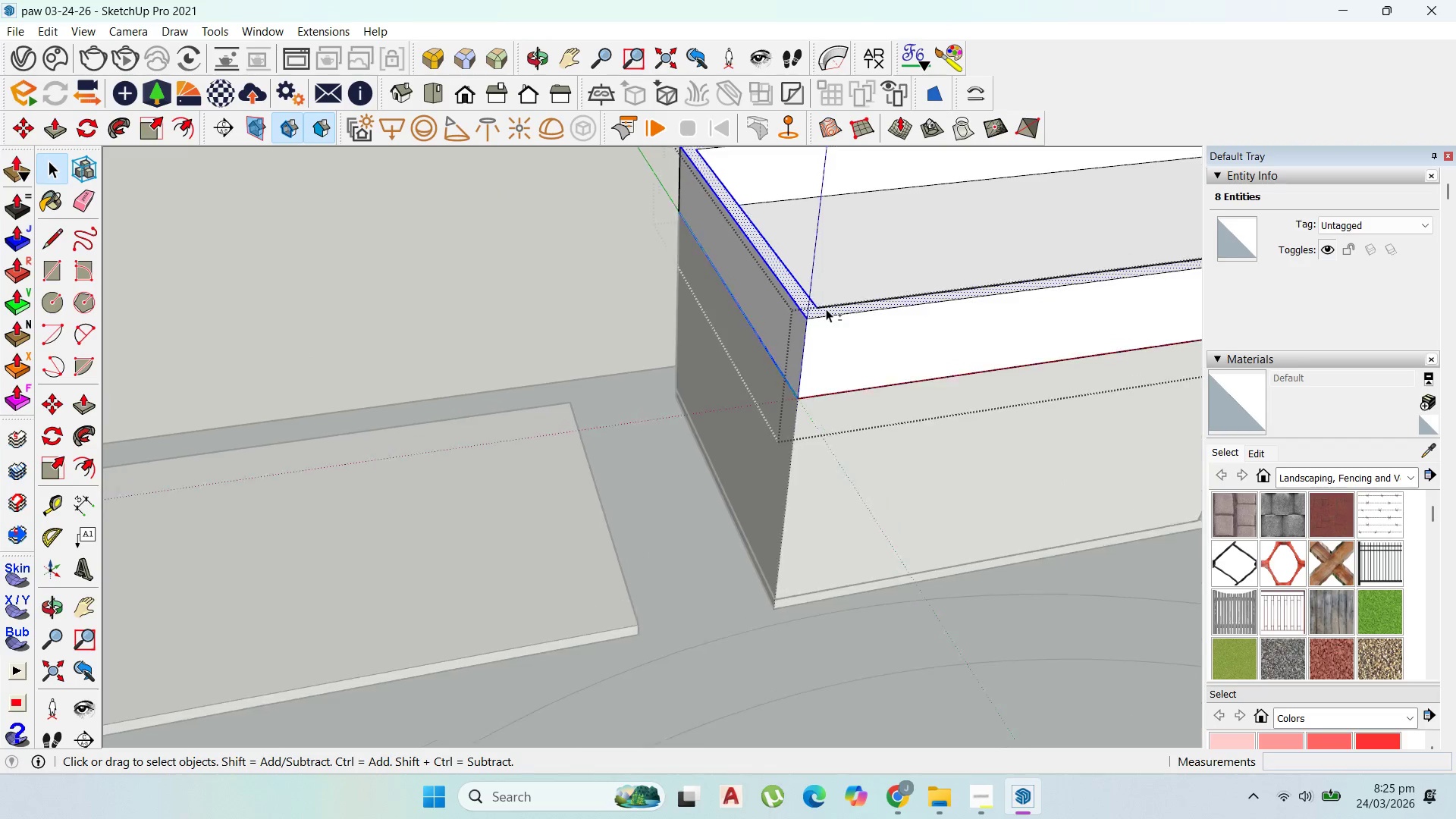 
left_click([831, 311])
 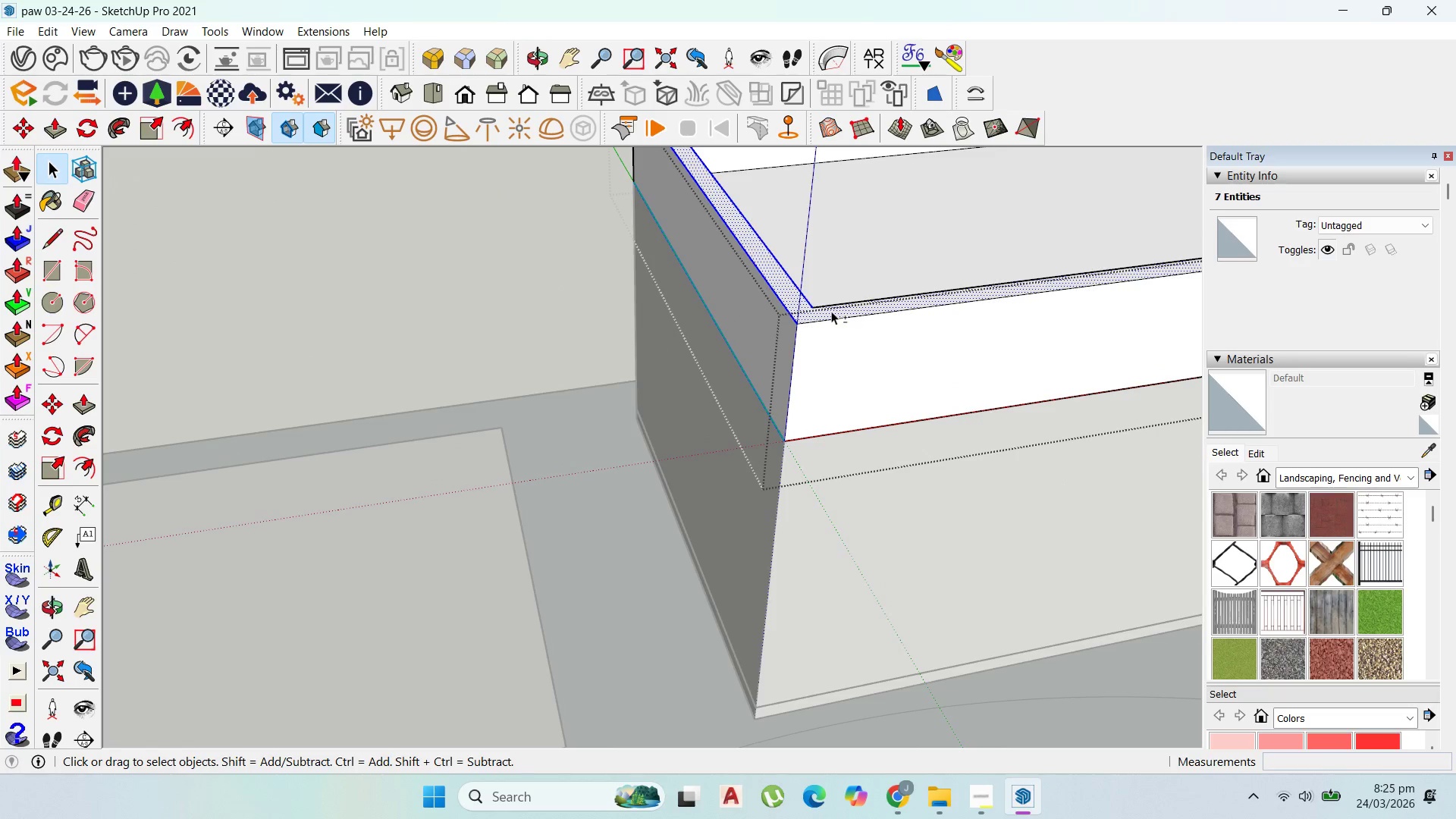 
hold_key(key=ShiftLeft, duration=0.64)
 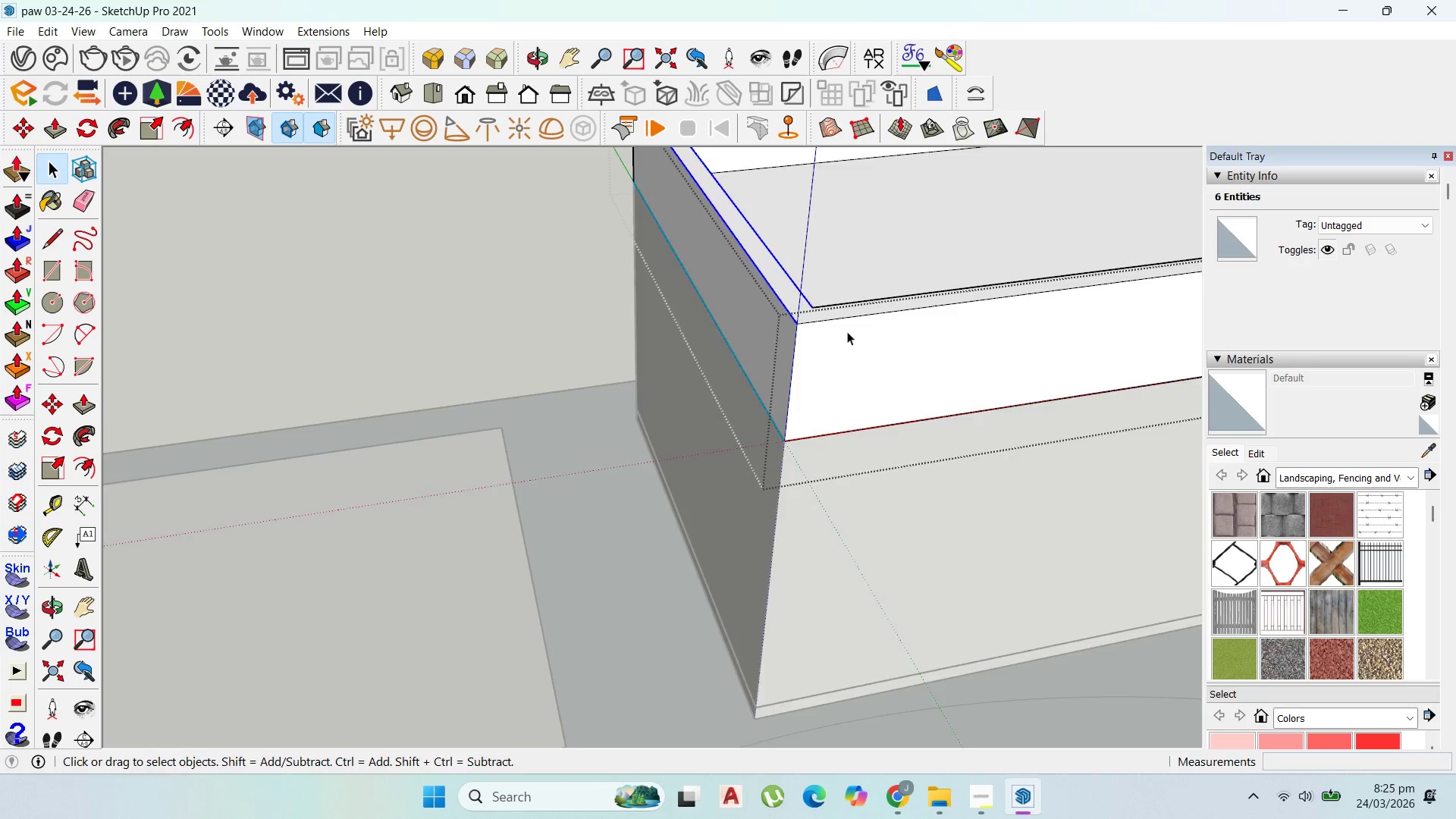 
scroll: coordinate [653, 422], scroll_direction: up, amount: 10.0
 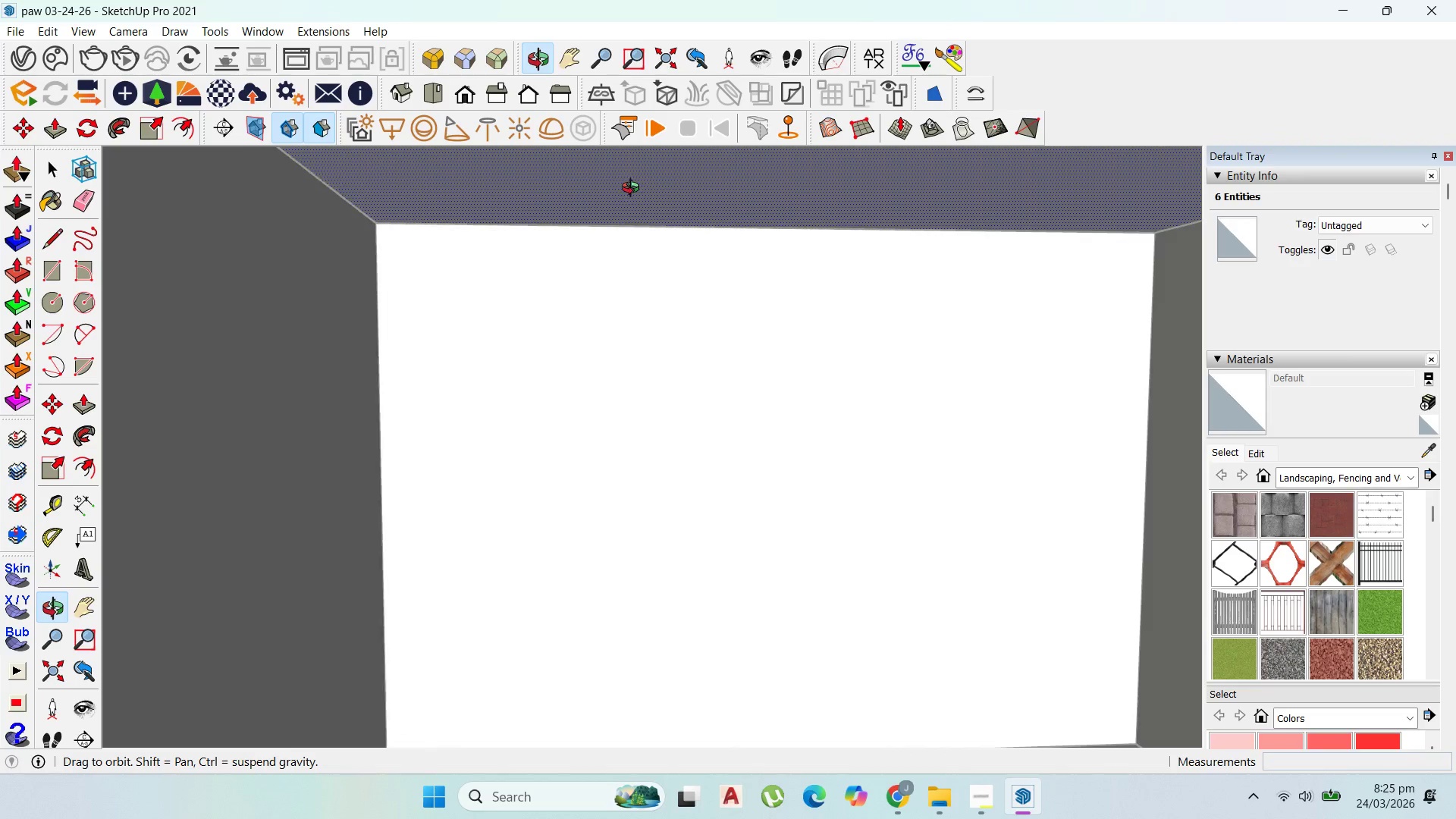 
hold_key(key=ShiftLeft, duration=0.75)
left_click([652, 196])
 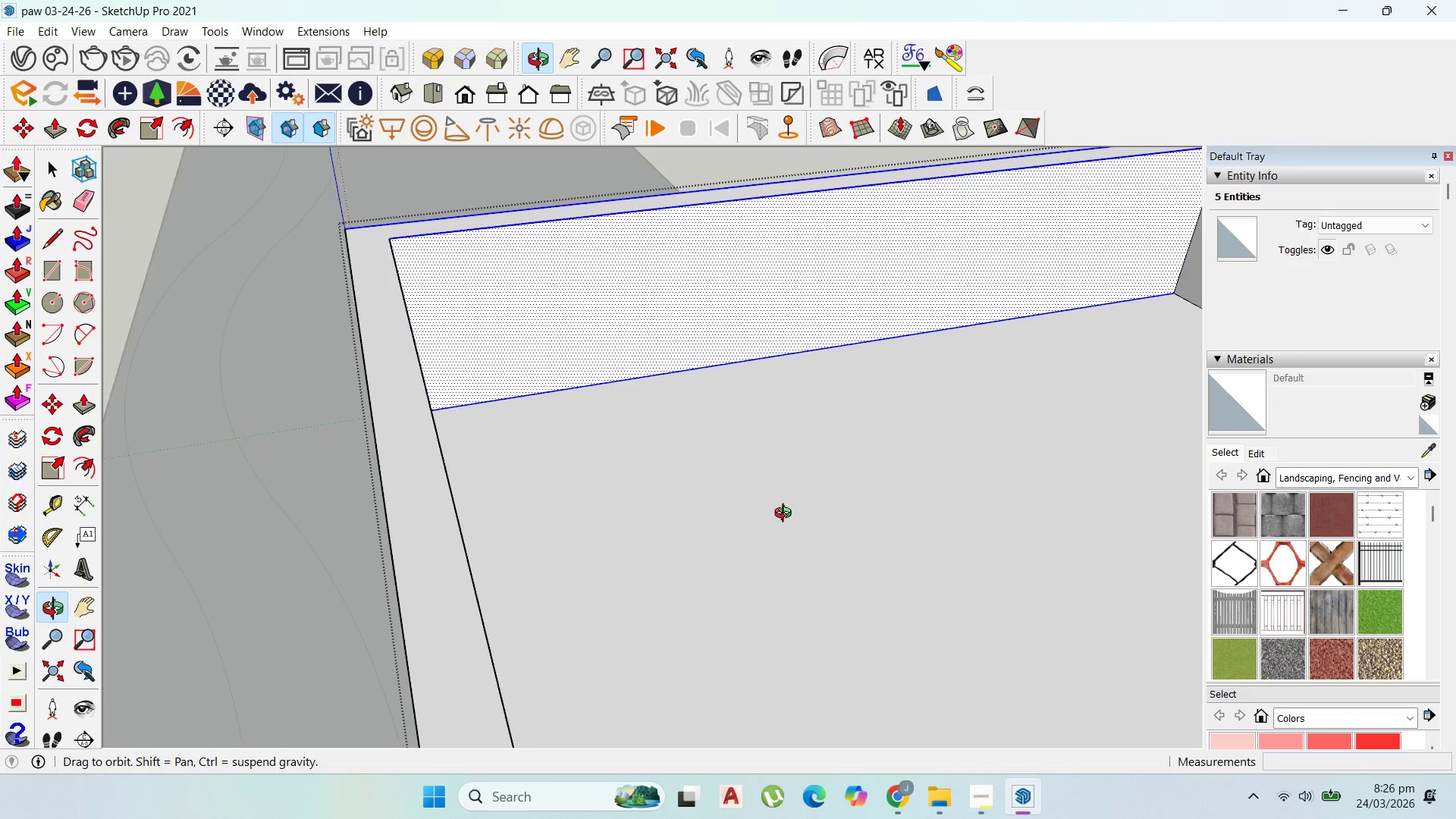 
scroll: coordinate [985, 500], scroll_direction: down, amount: 8.0
 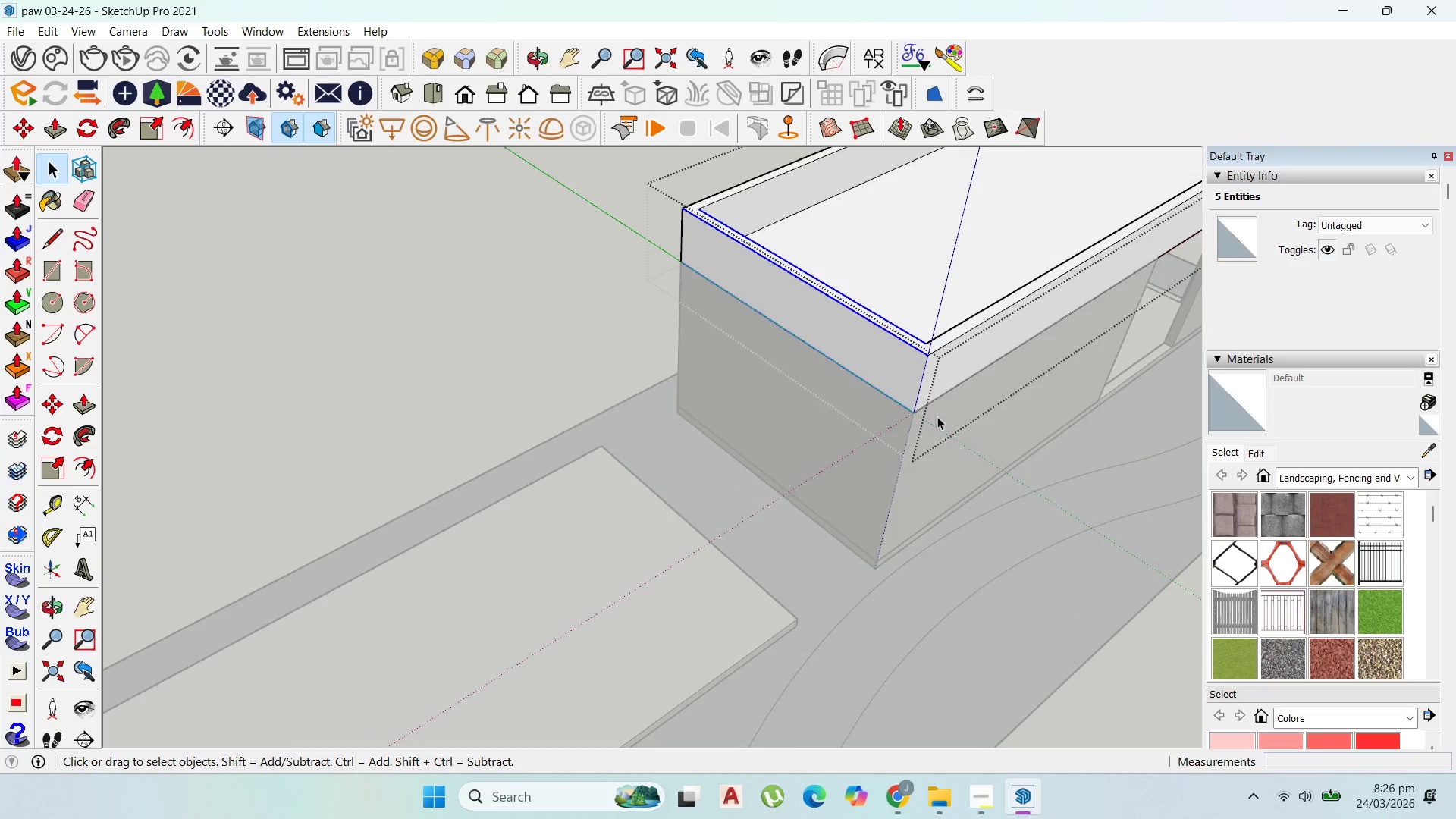 
scroll: coordinate [1028, 434], scroll_direction: up, amount: 2.0
 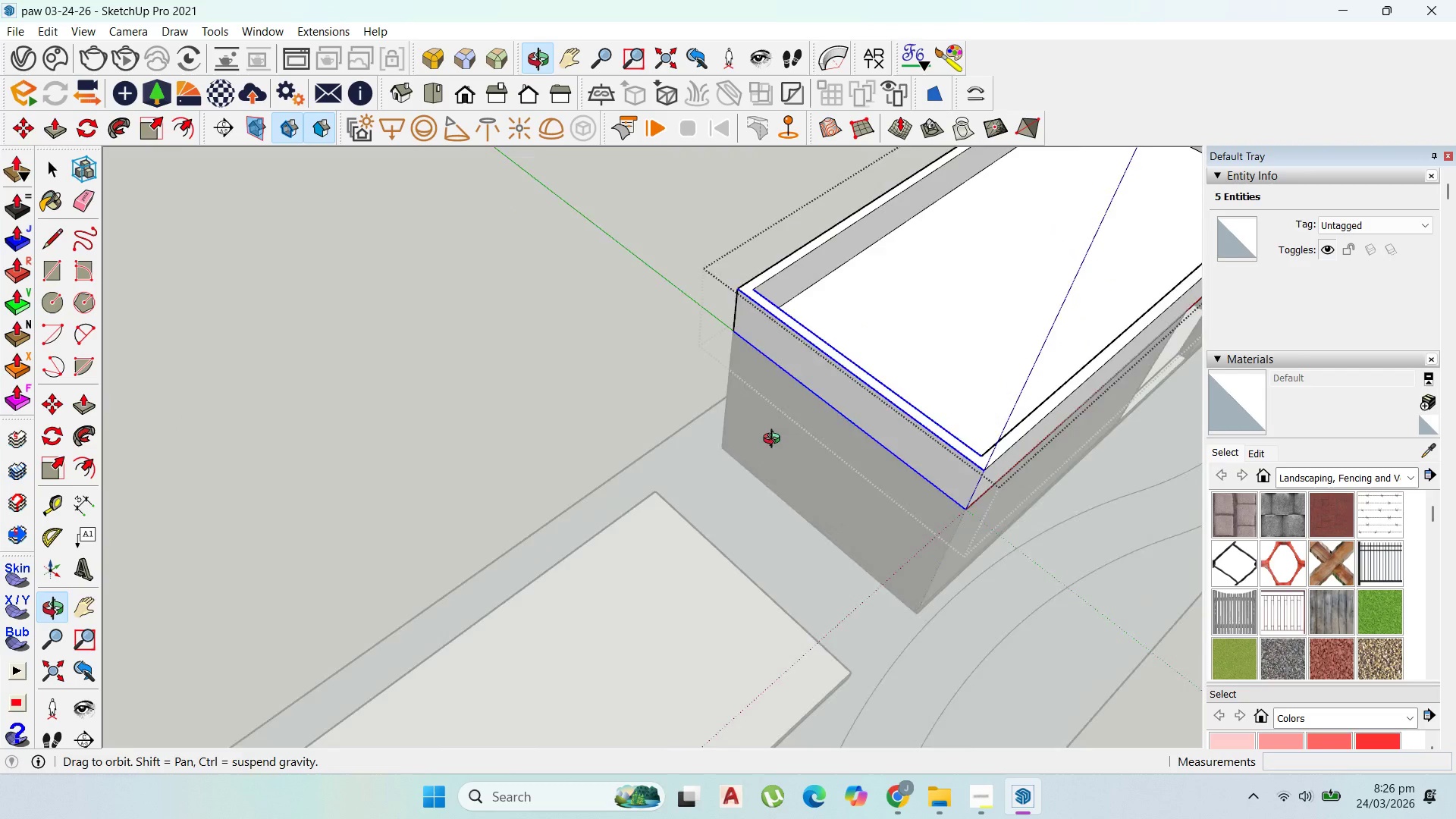 
hold_key(key=ShiftLeft, duration=1.5)
left_click([730, 319])
 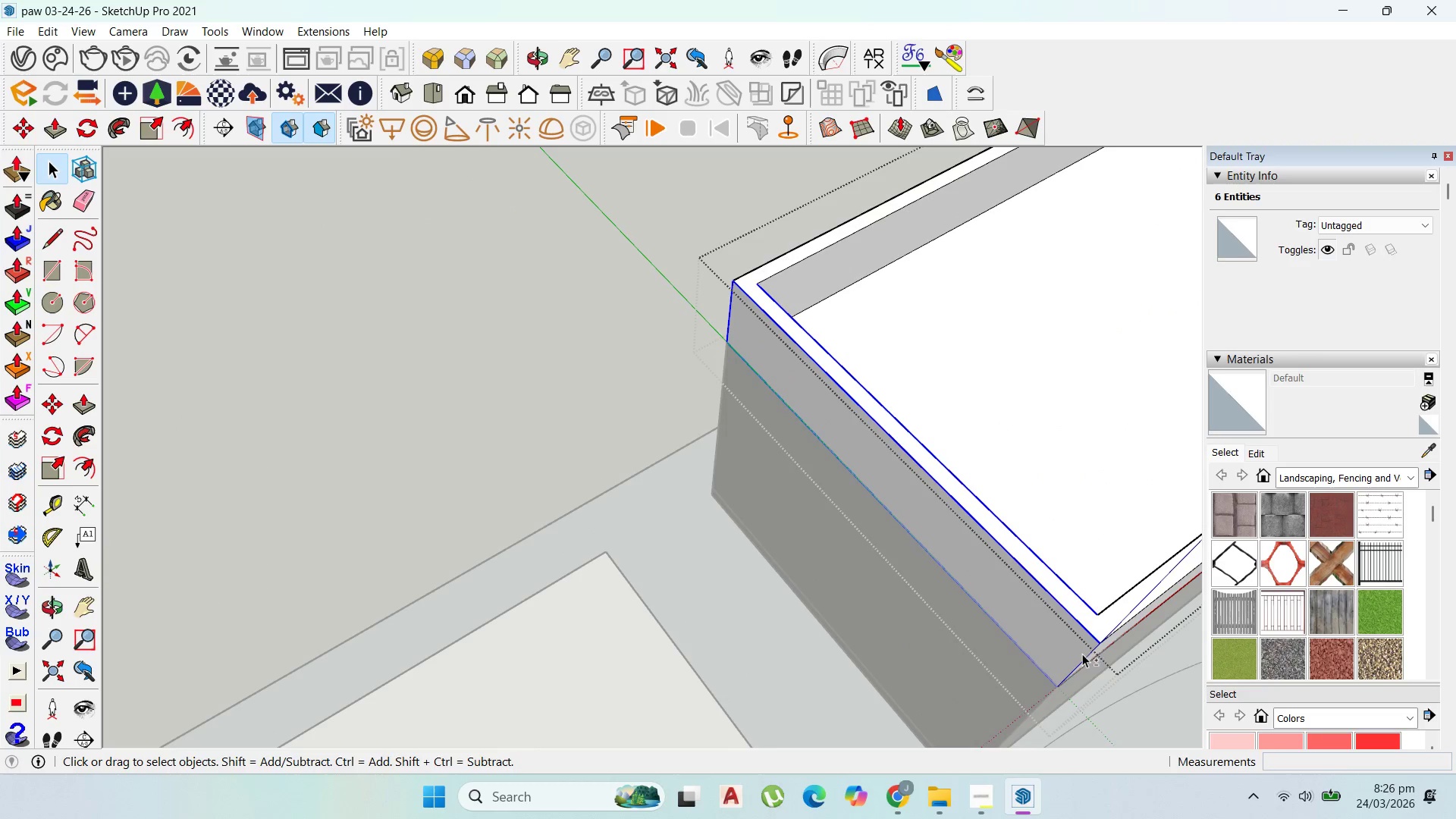 
scroll: coordinate [752, 348], scroll_direction: up, amount: 4.0
 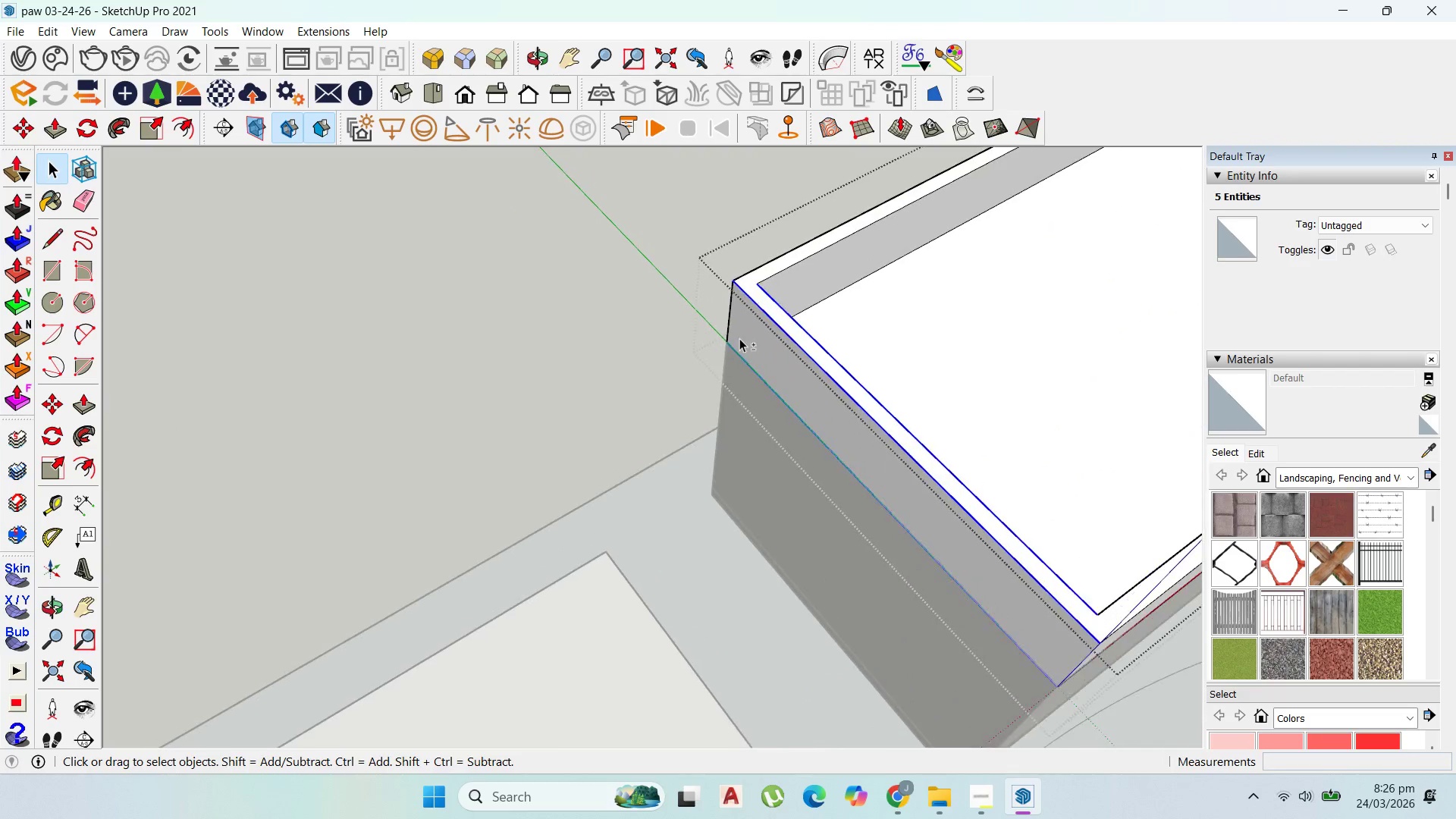 
key(Shift+ShiftLeft)
 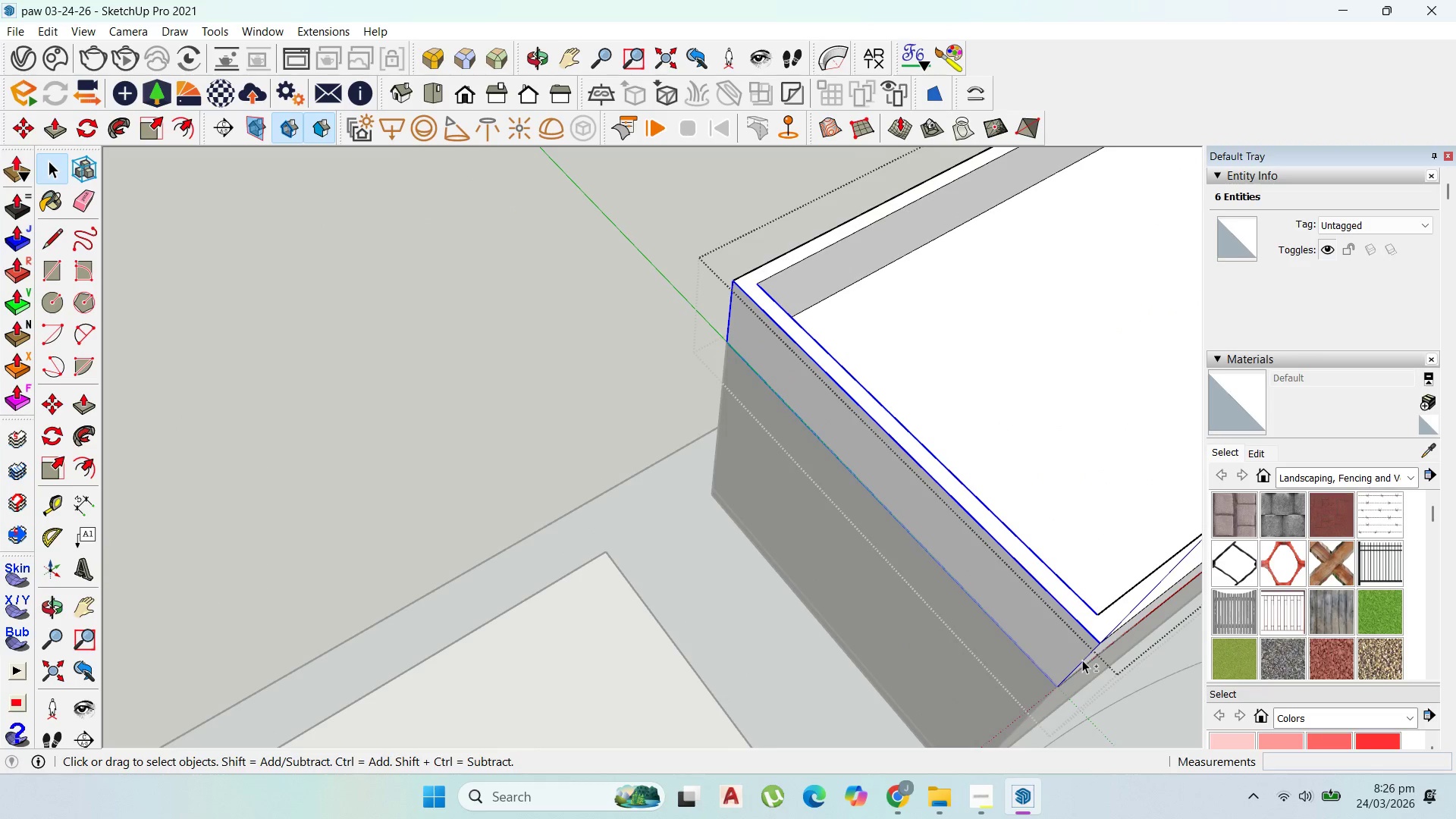 
key(Shift+ShiftLeft)
 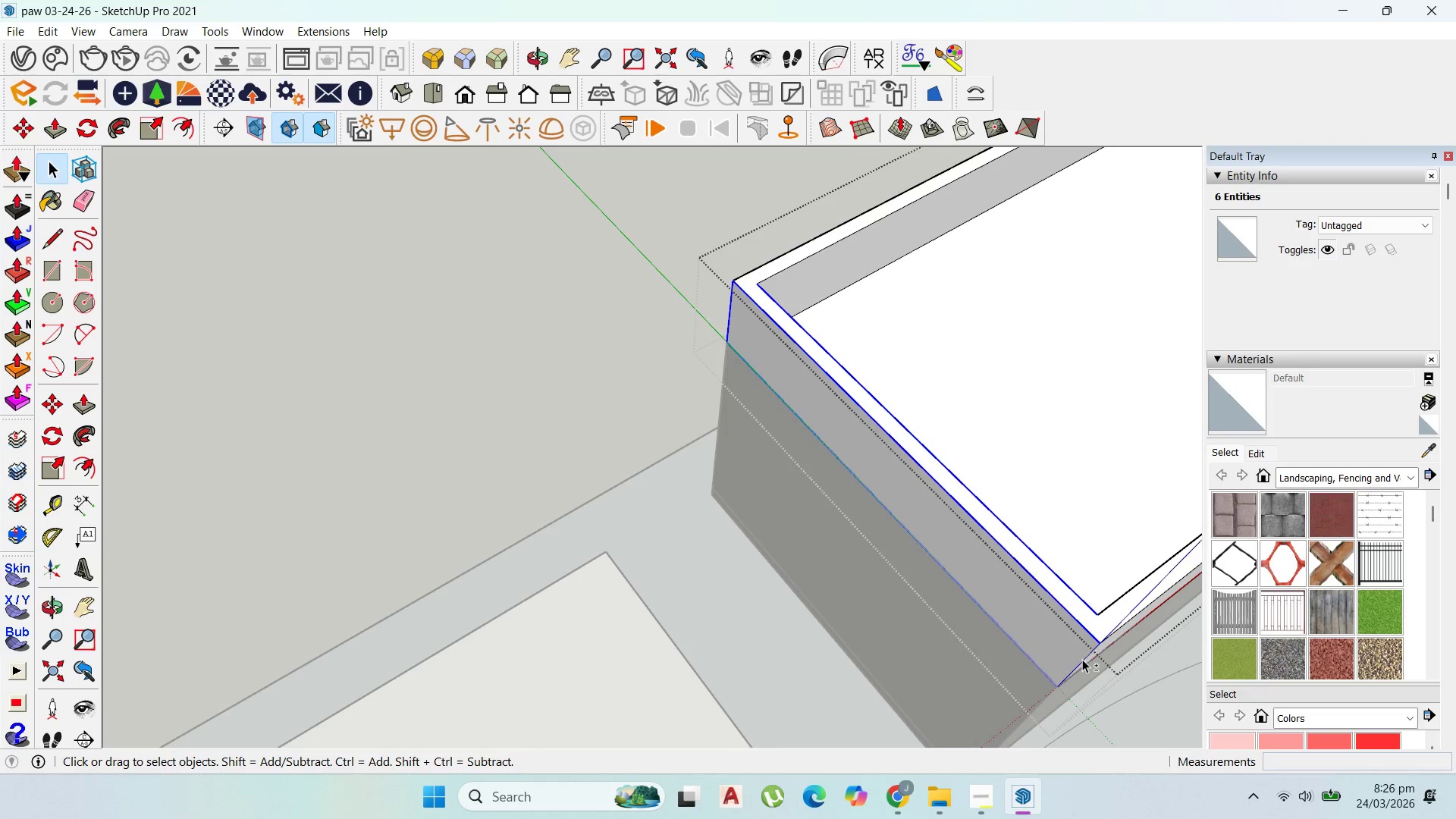 
key(Shift+ShiftLeft)
 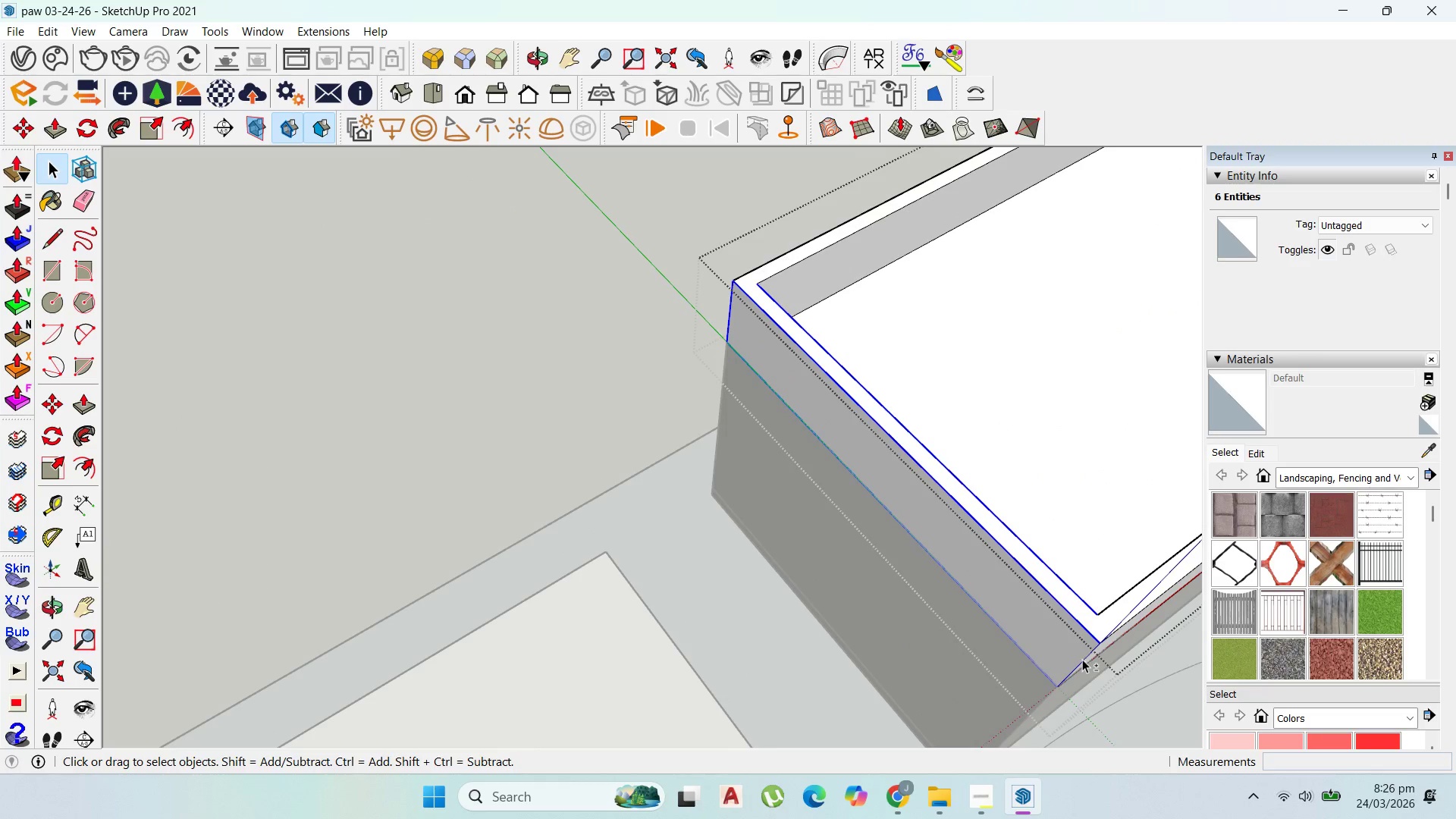 
key(Shift+ShiftLeft)
 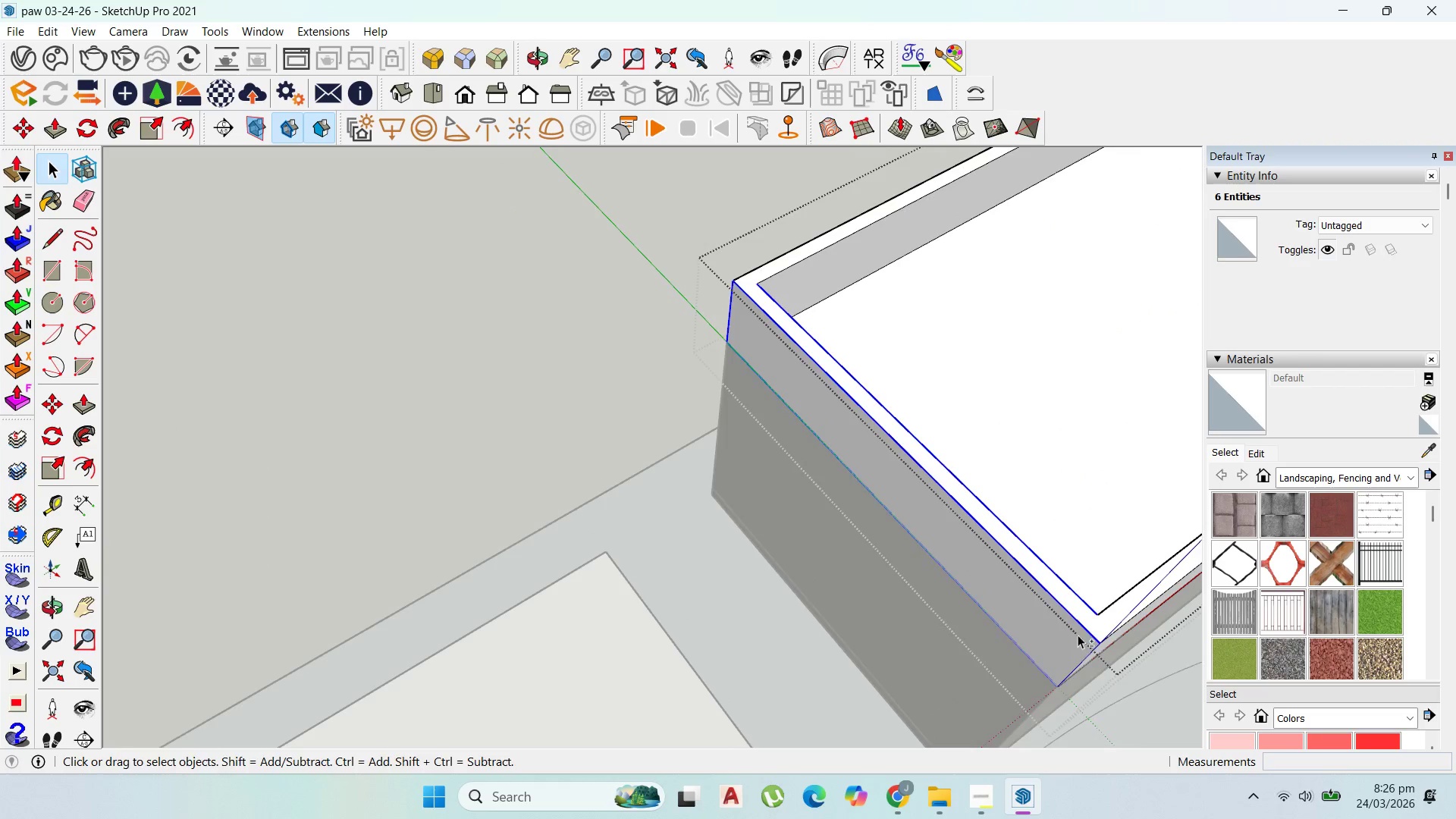 
key(Shift+ShiftLeft)
 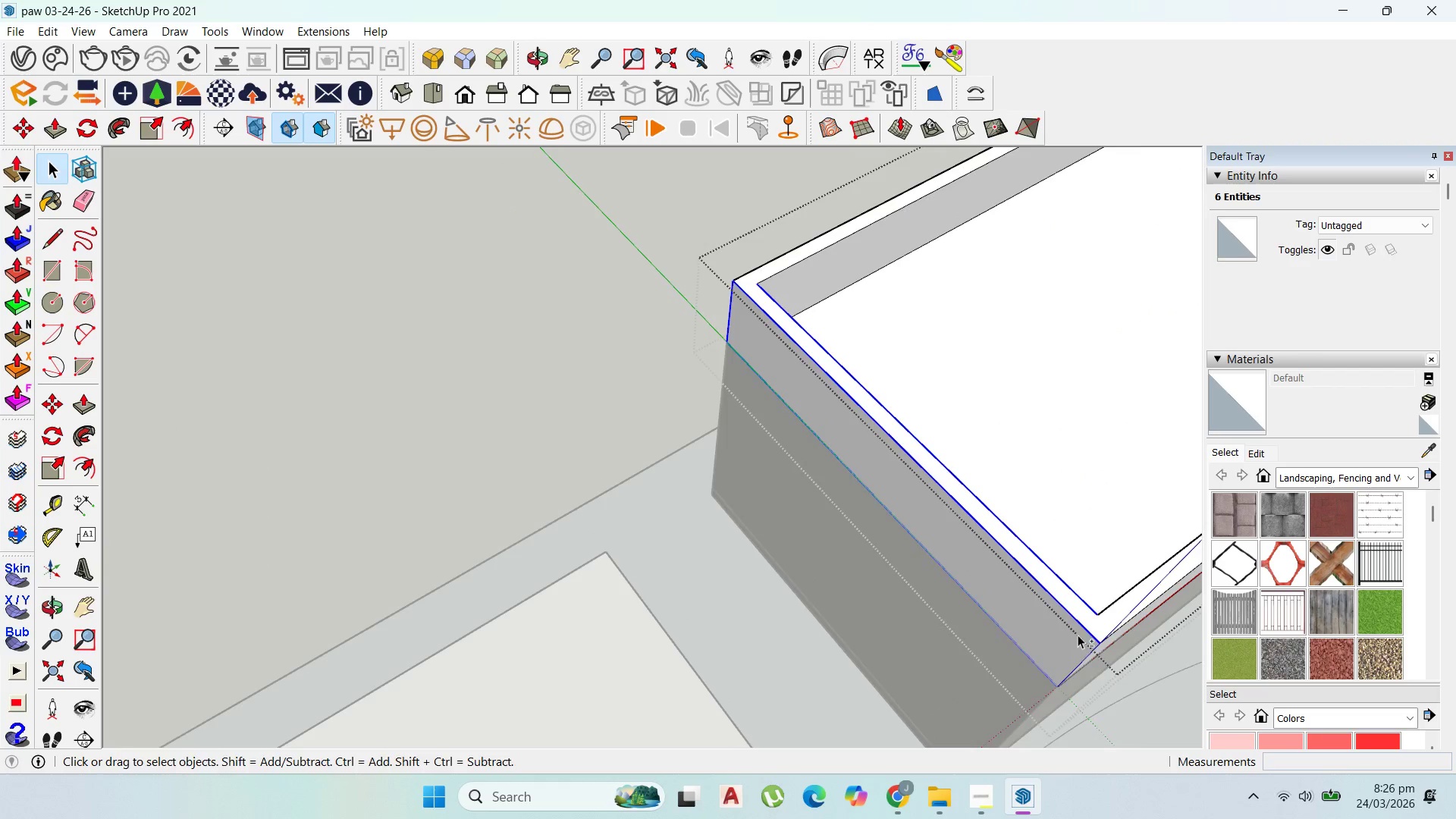 
key(Shift+ShiftLeft)
 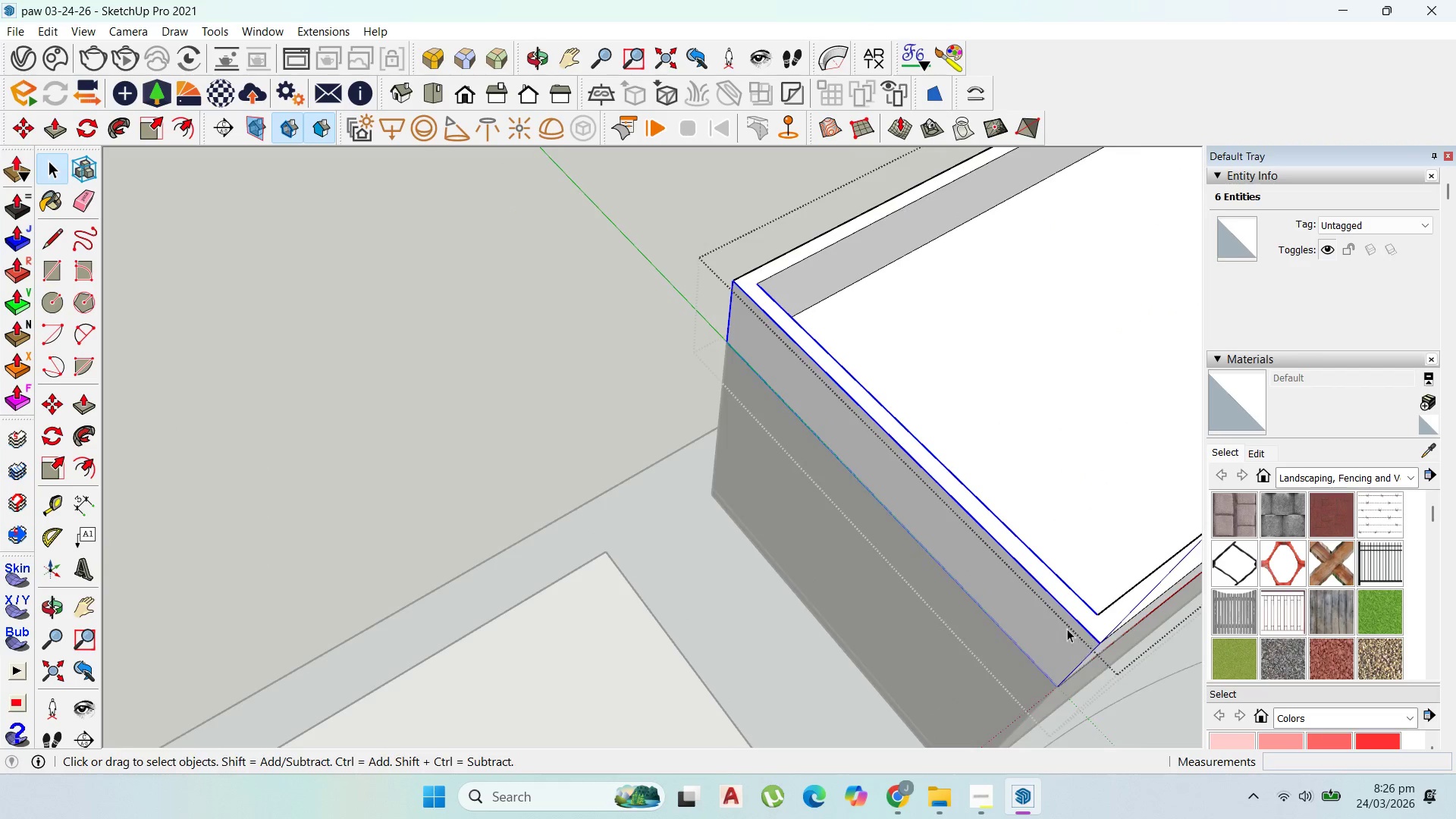 
key(Shift+ShiftLeft)
 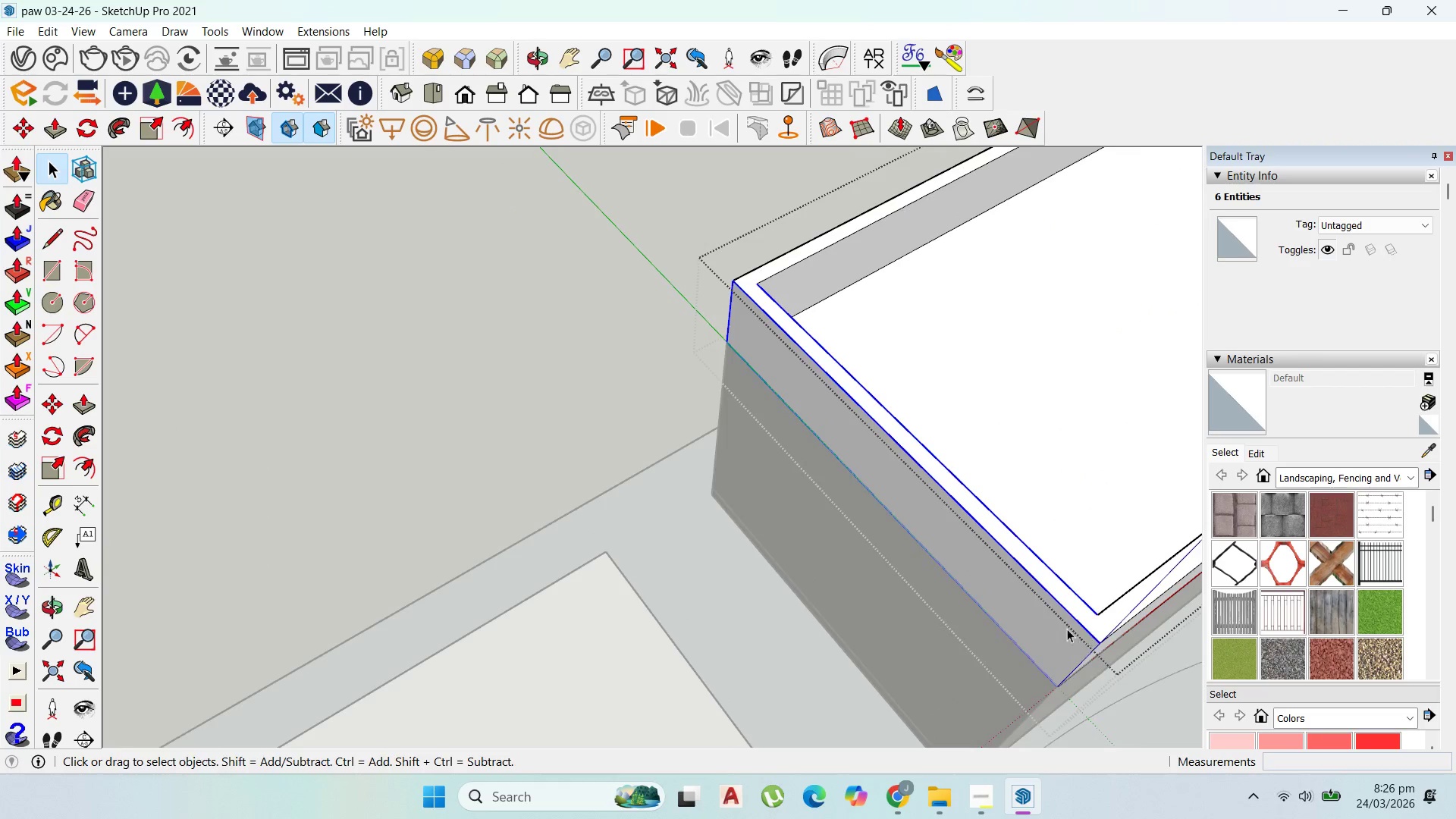 
key(Shift+ShiftLeft)
 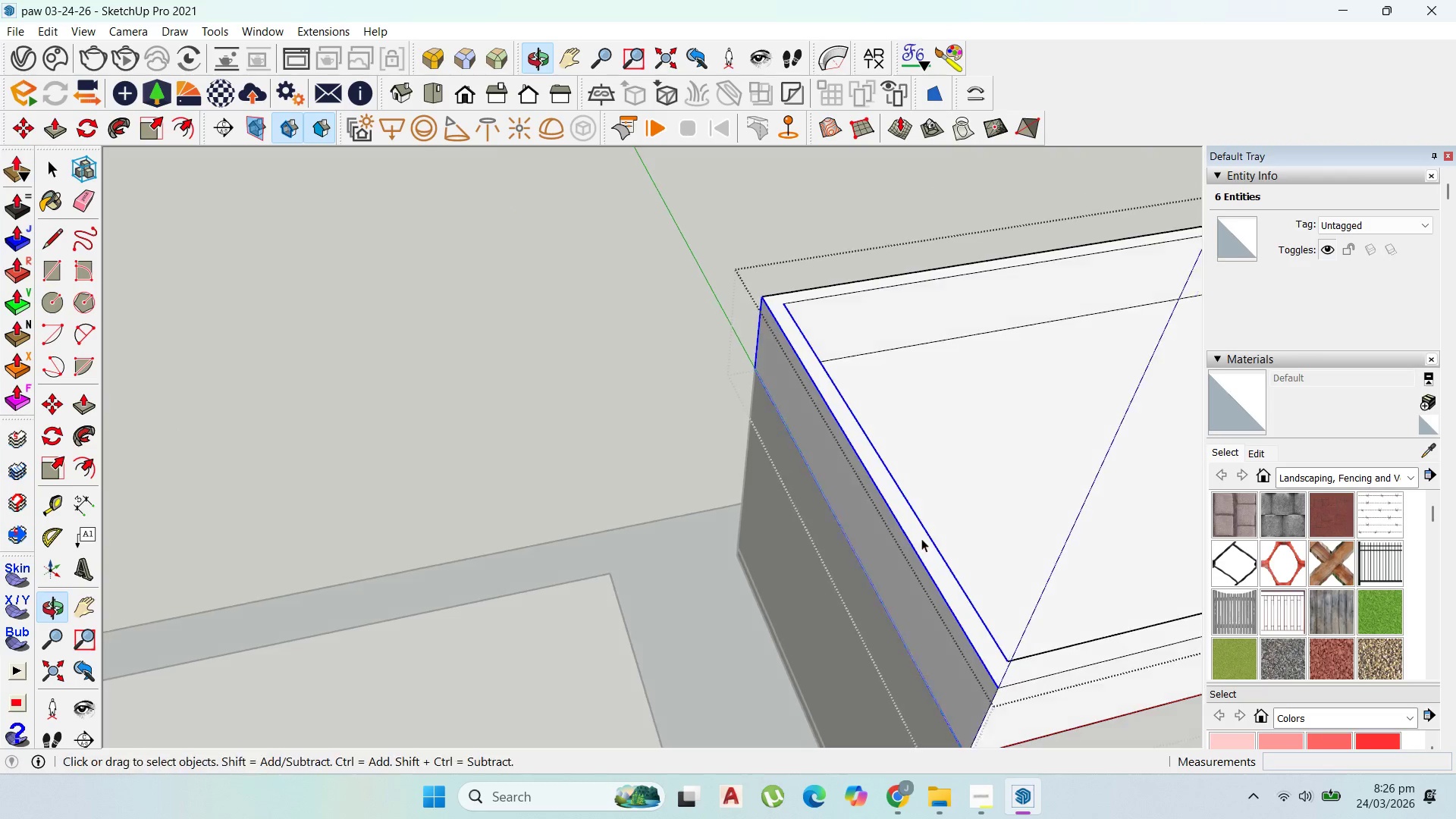 
scroll: coordinate [882, 514], scroll_direction: down, amount: 3.0
 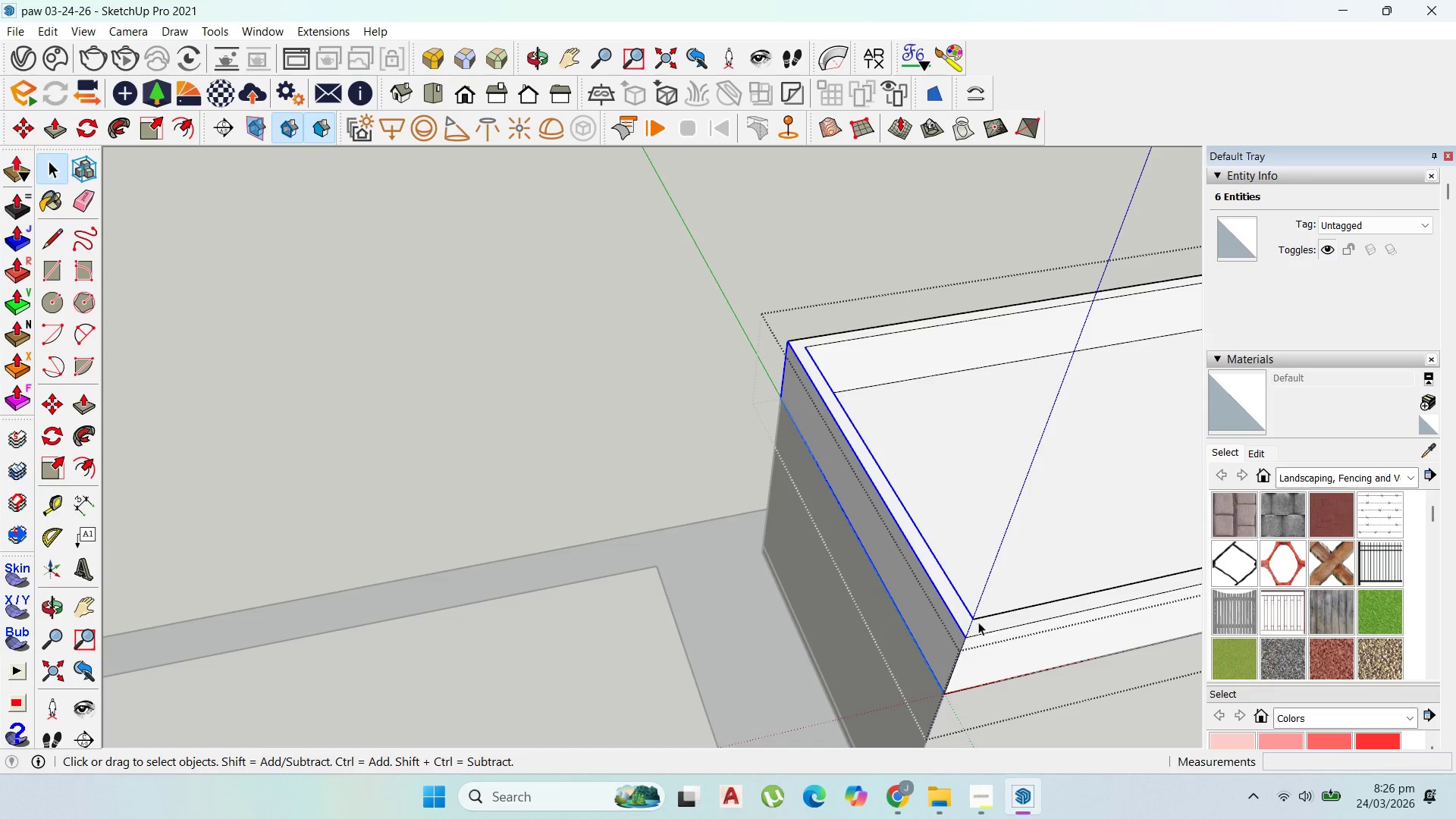 
key(M)
 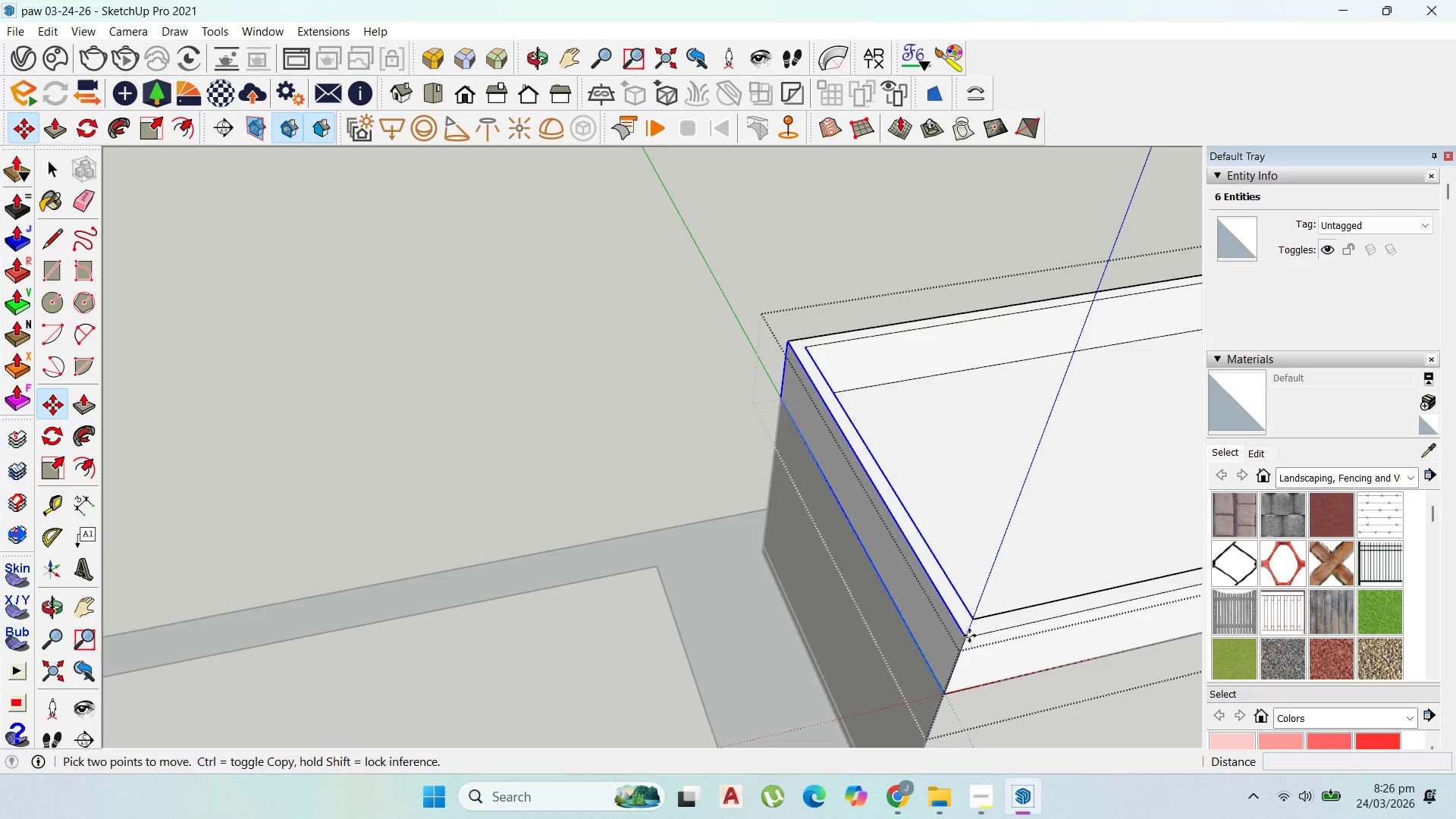 
scroll: coordinate [855, 613], scroll_direction: down, amount: 6.0
 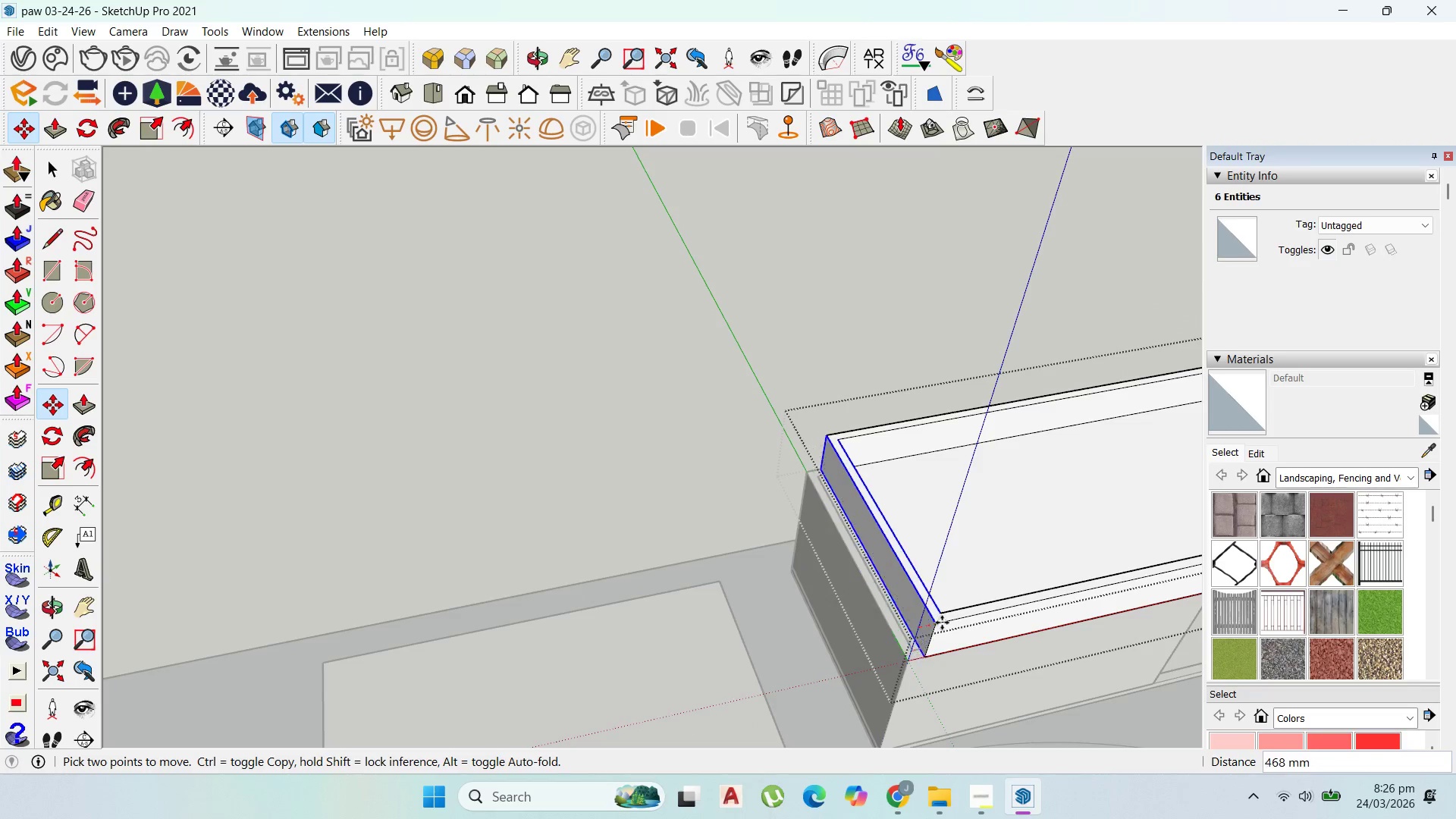 
hold_key(key=ShiftLeft, duration=1.52)
 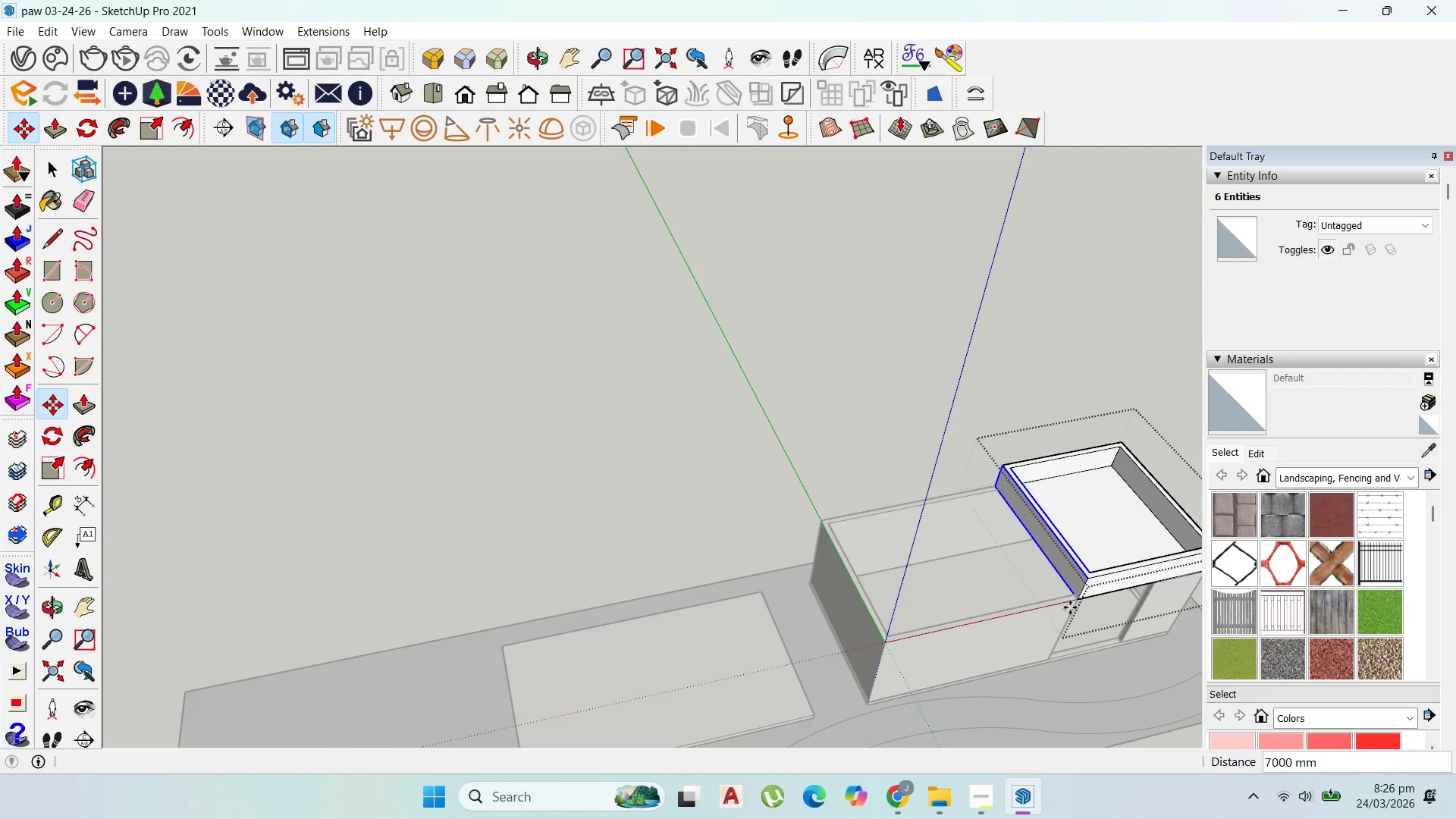 
hold_key(key=ShiftLeft, duration=0.66)
 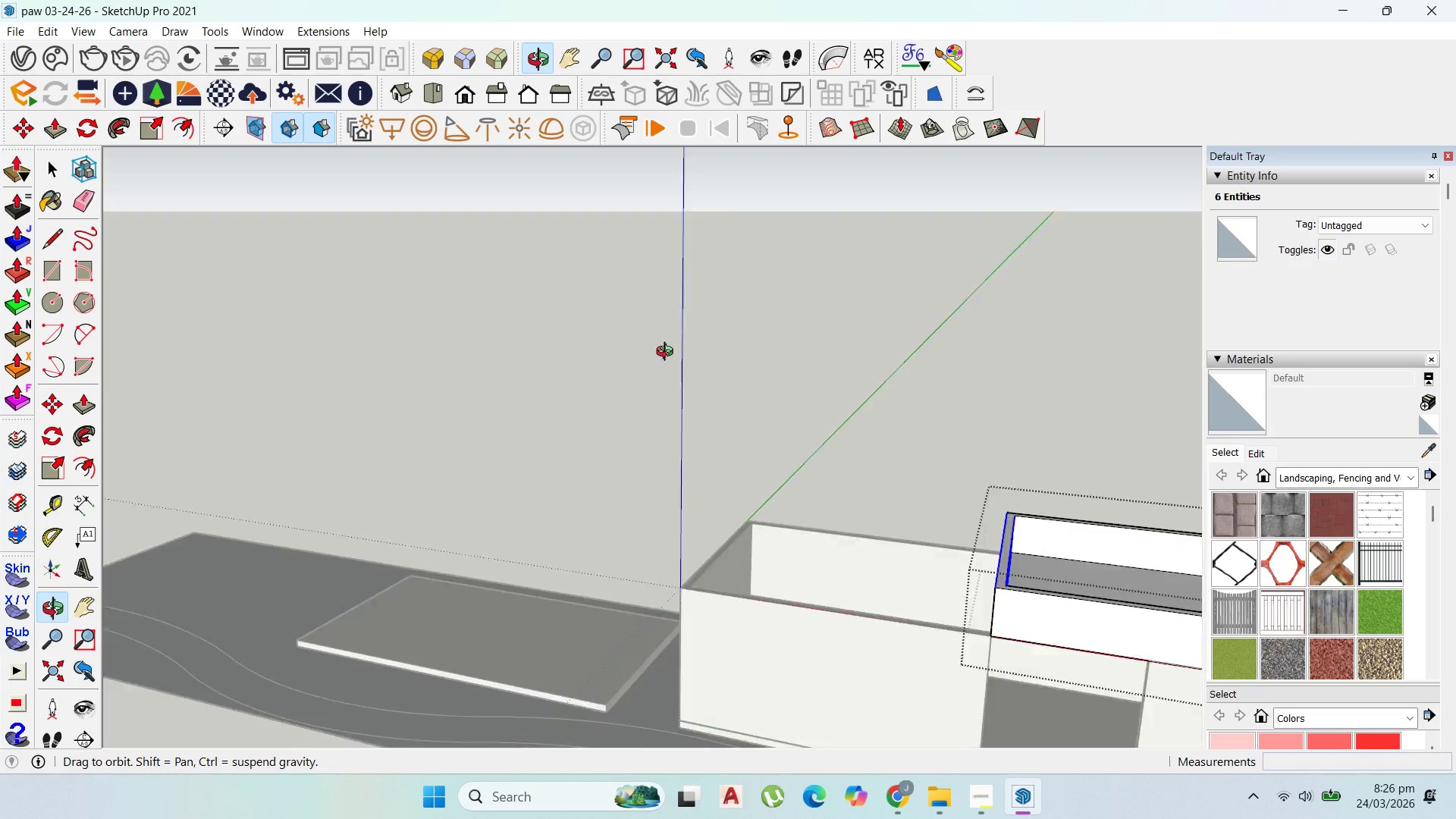 
scroll: coordinate [1082, 613], scroll_direction: down, amount: 6.0
 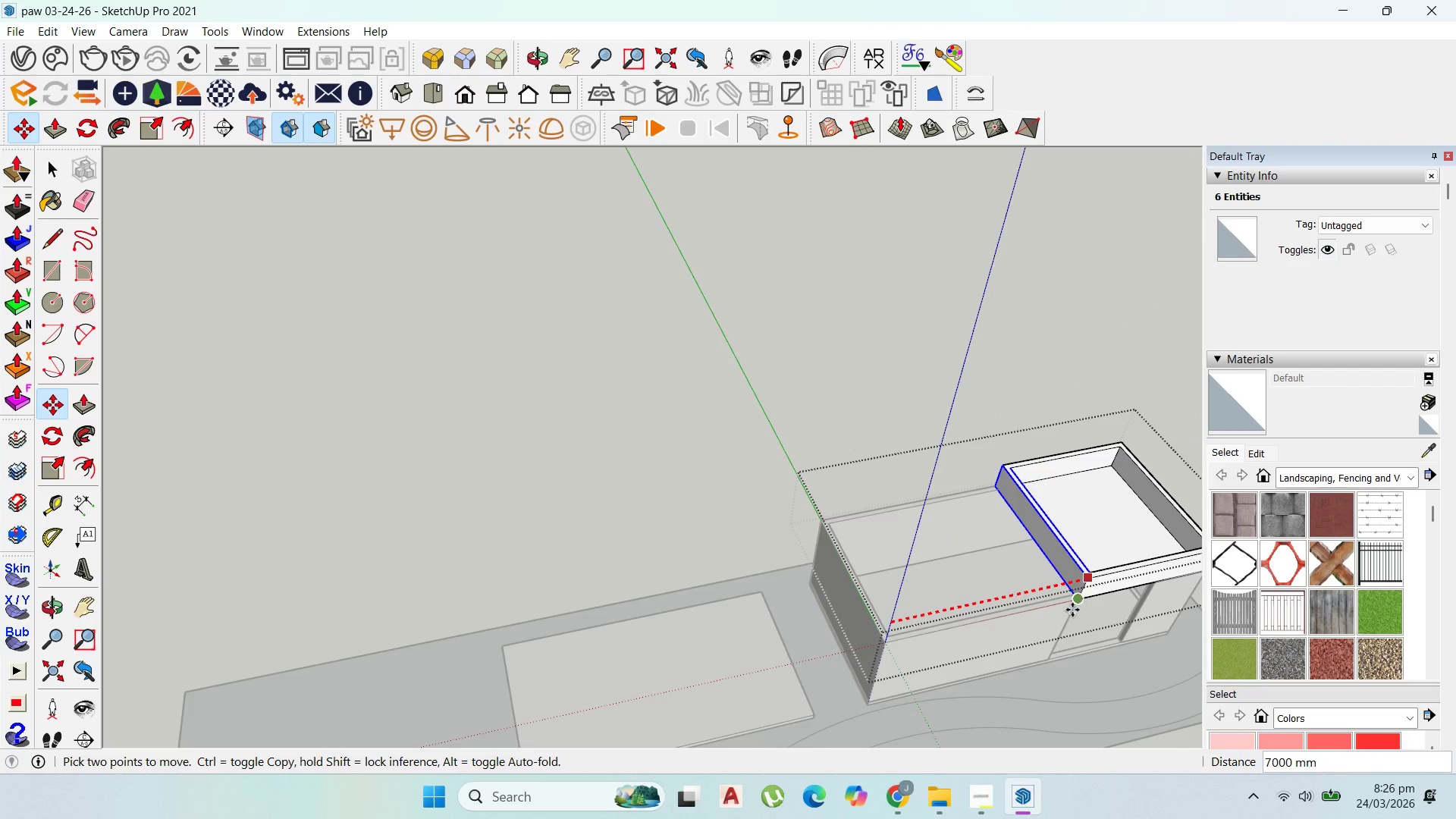 
left_click([1070, 607])
 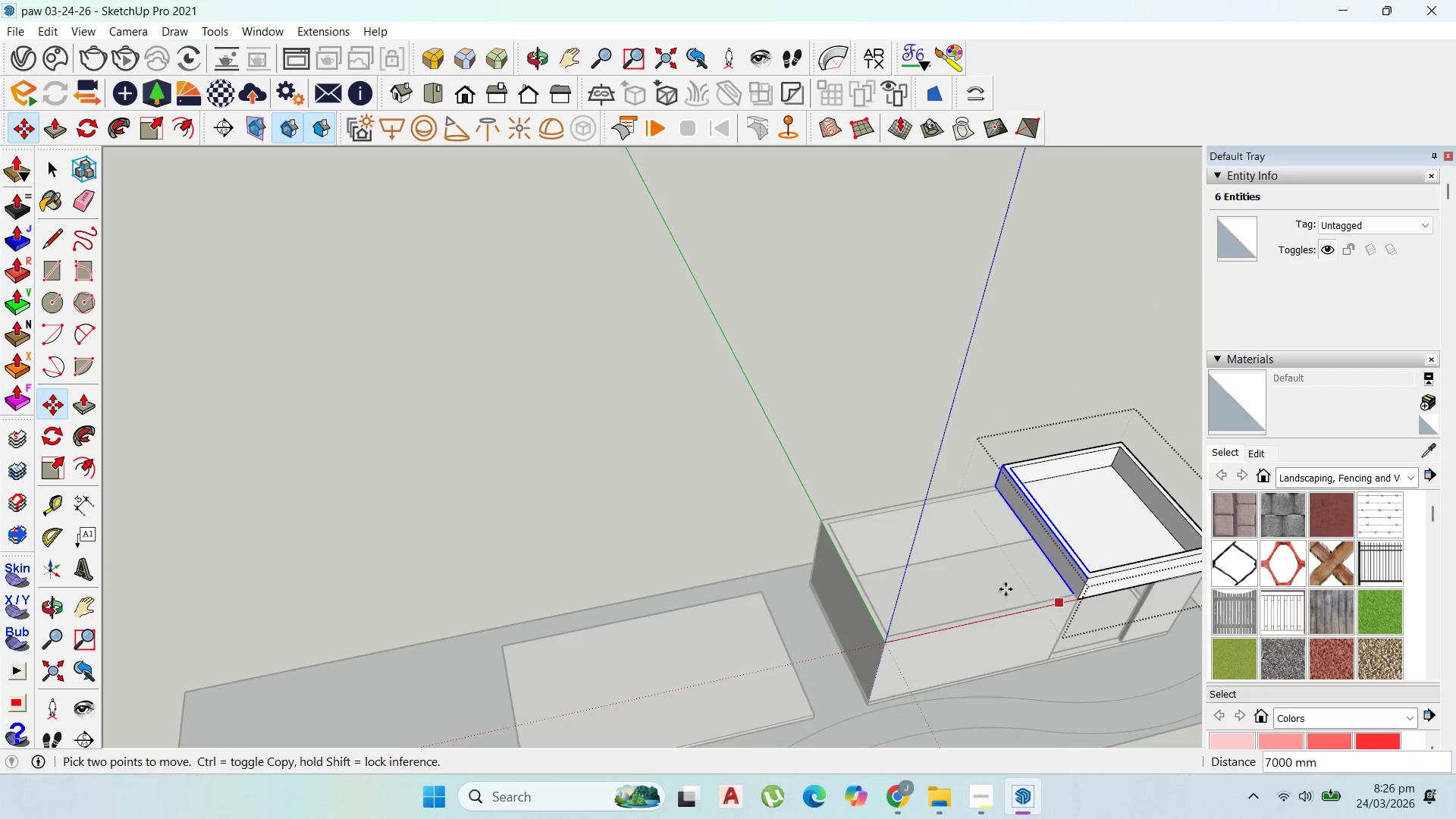 
scroll: coordinate [968, 579], scroll_direction: up, amount: 1.0
 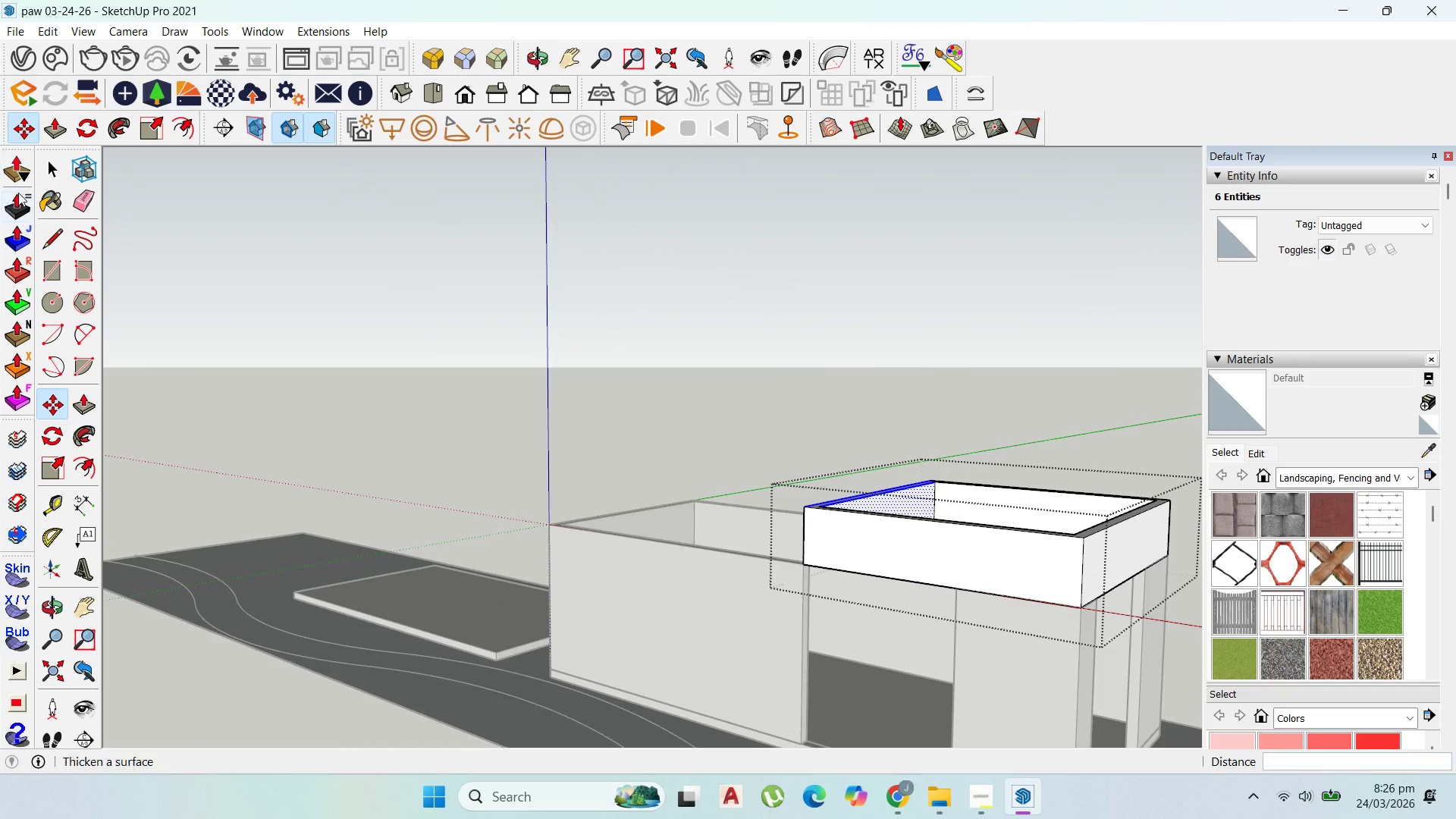 
left_click([52, 162])
 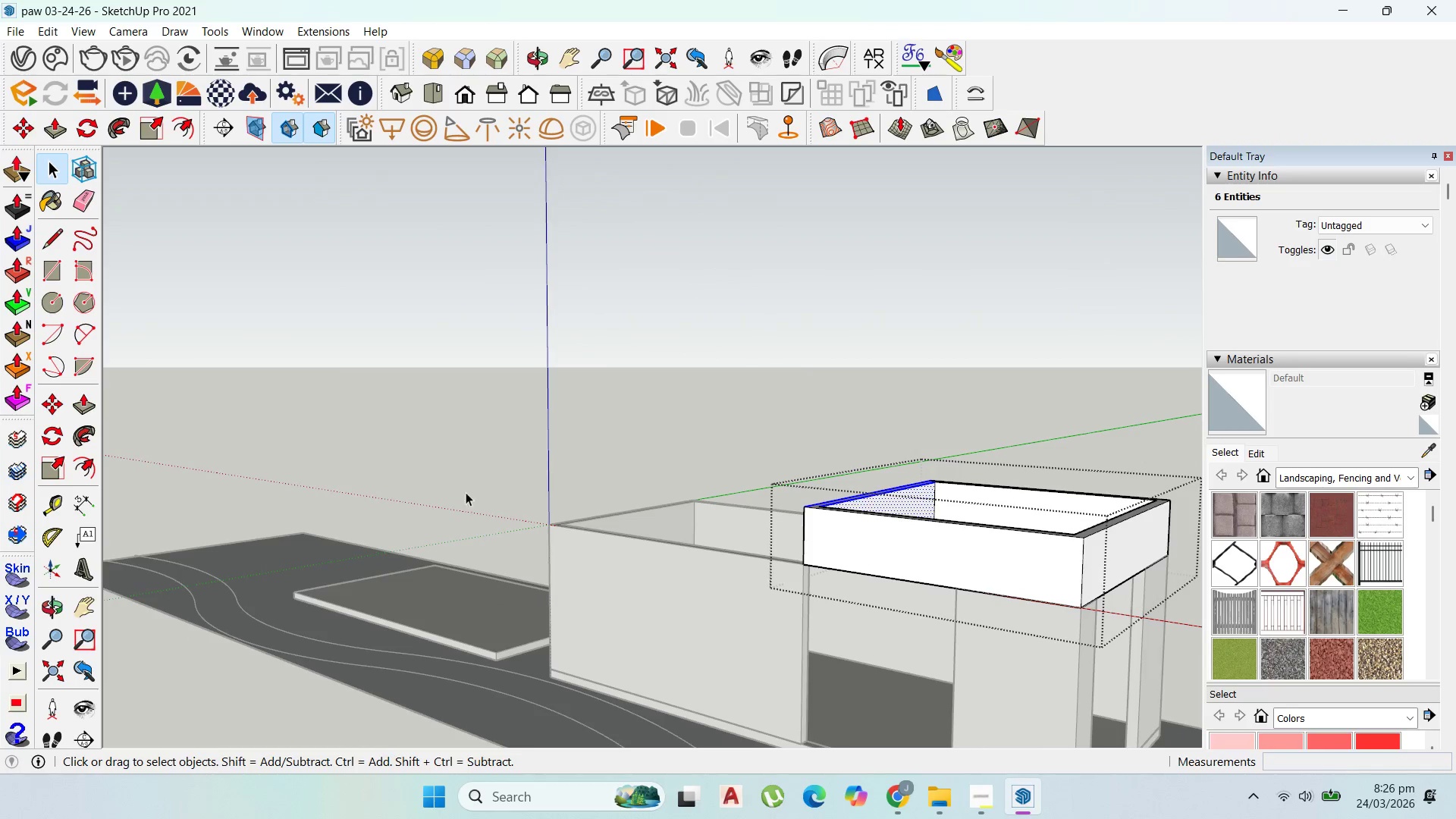 
key(Escape)
 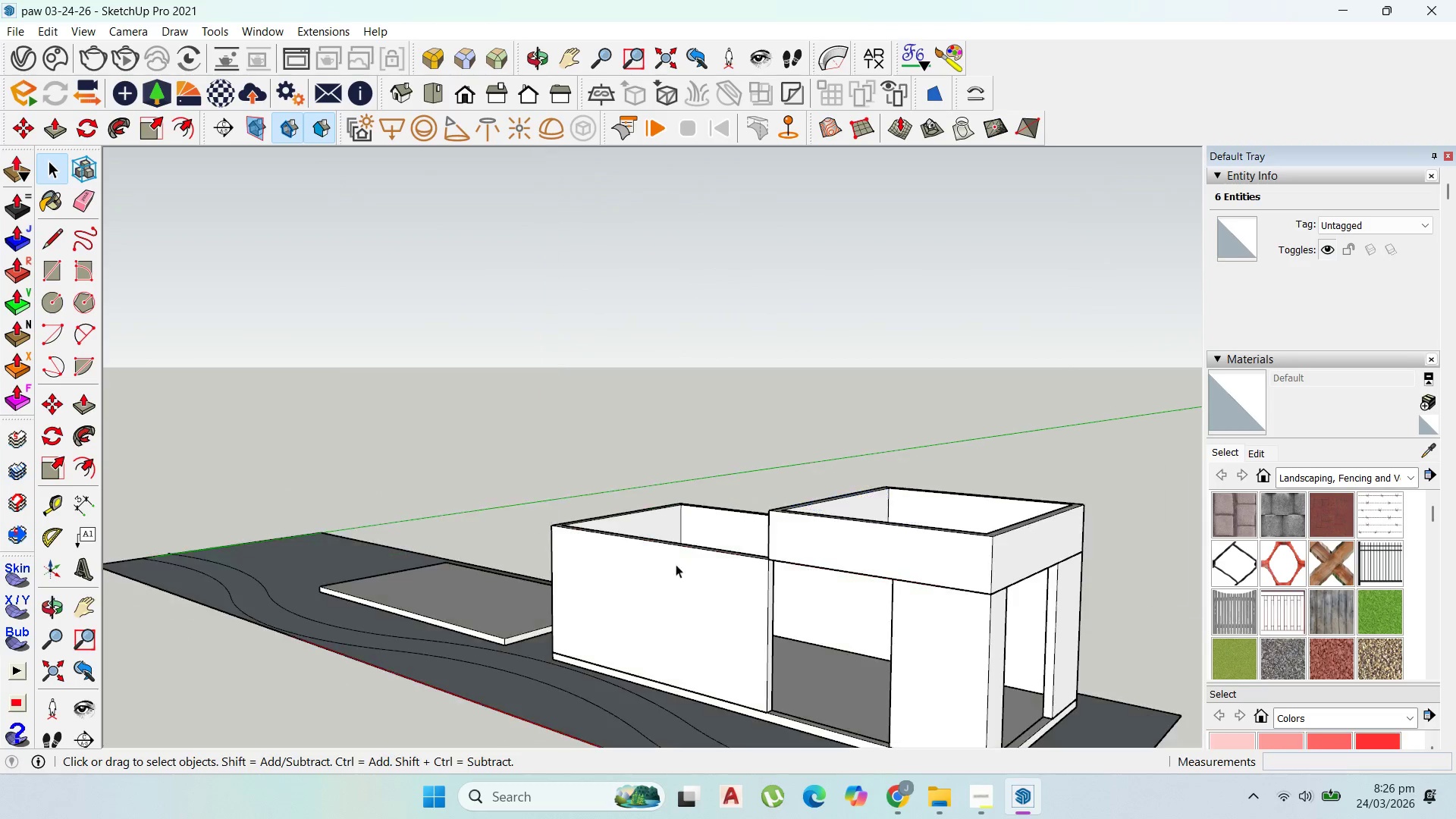 
key(Escape)
 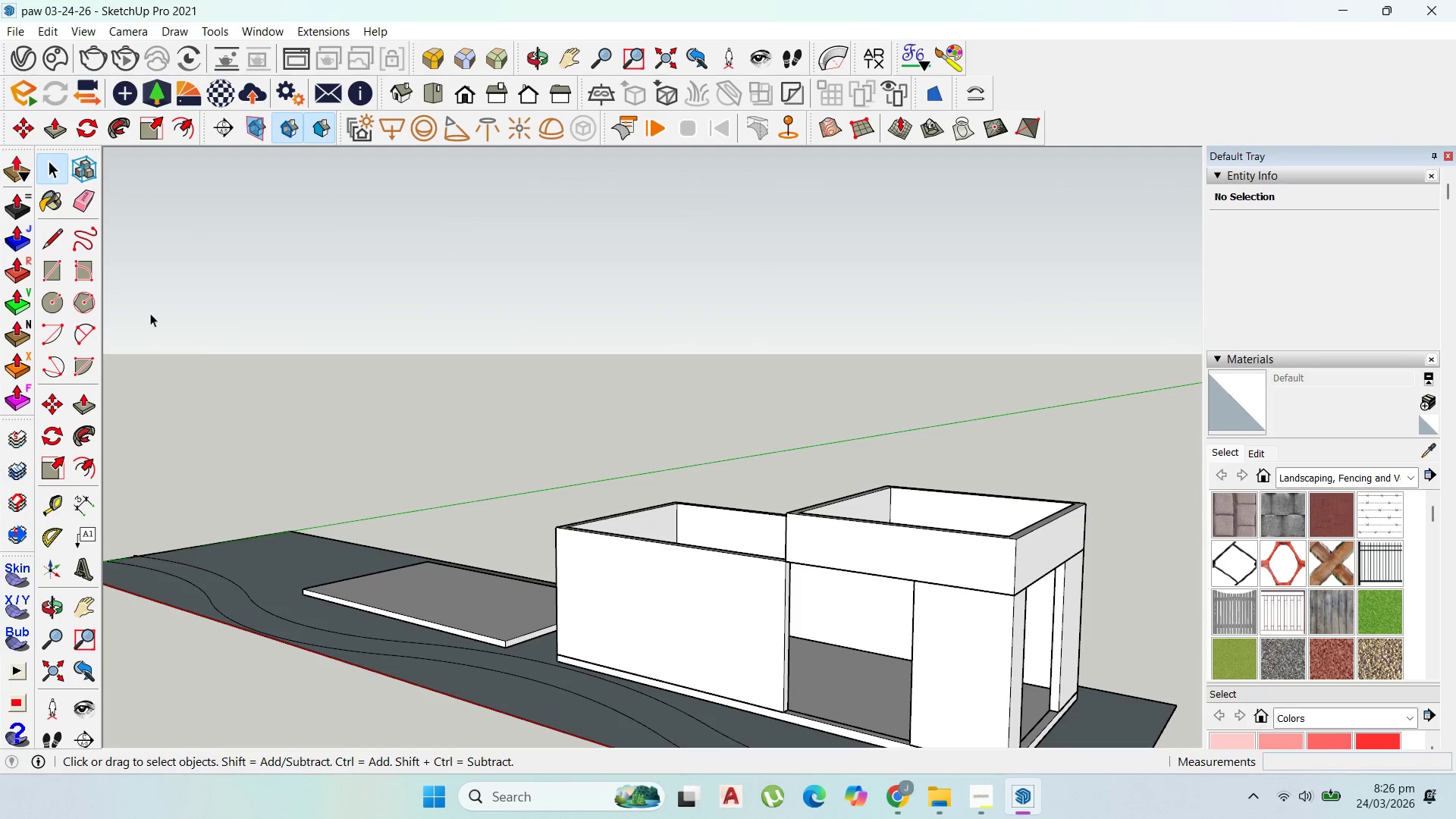 
scroll: coordinate [598, 400], scroll_direction: down, amount: 4.0
 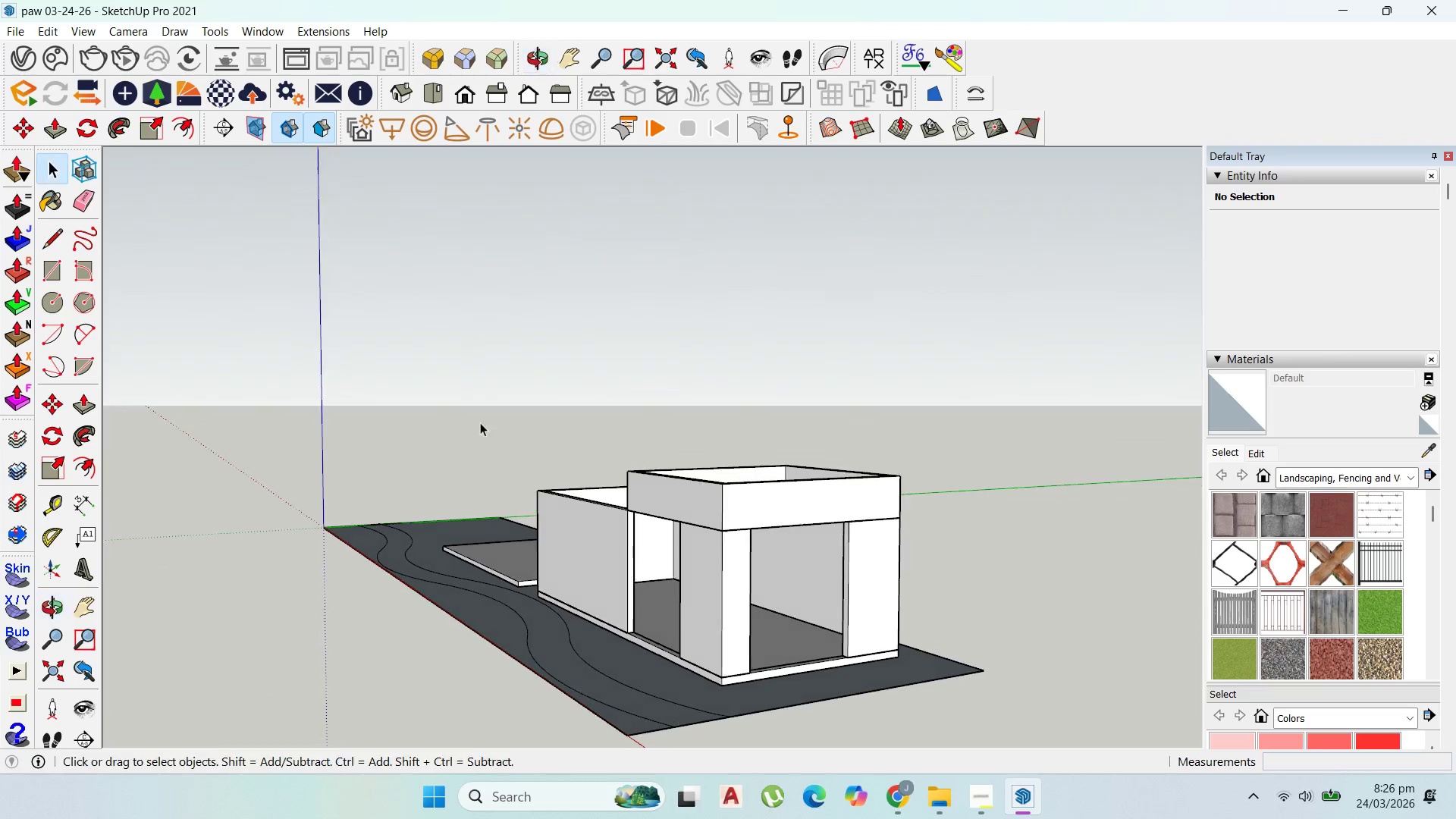 
scroll: coordinate [610, 512], scroll_direction: up, amount: 3.0
 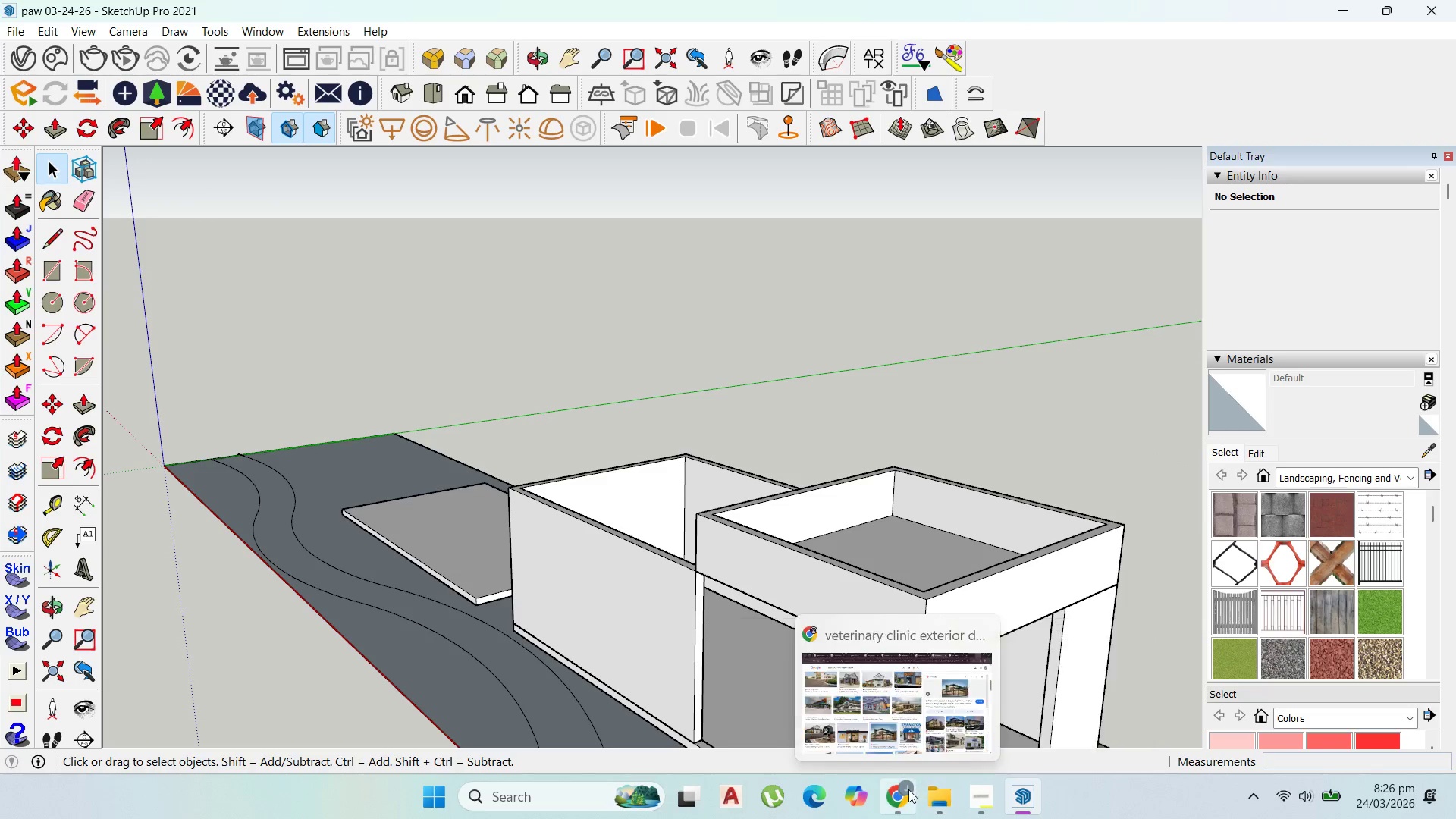 
left_click([907, 733])
 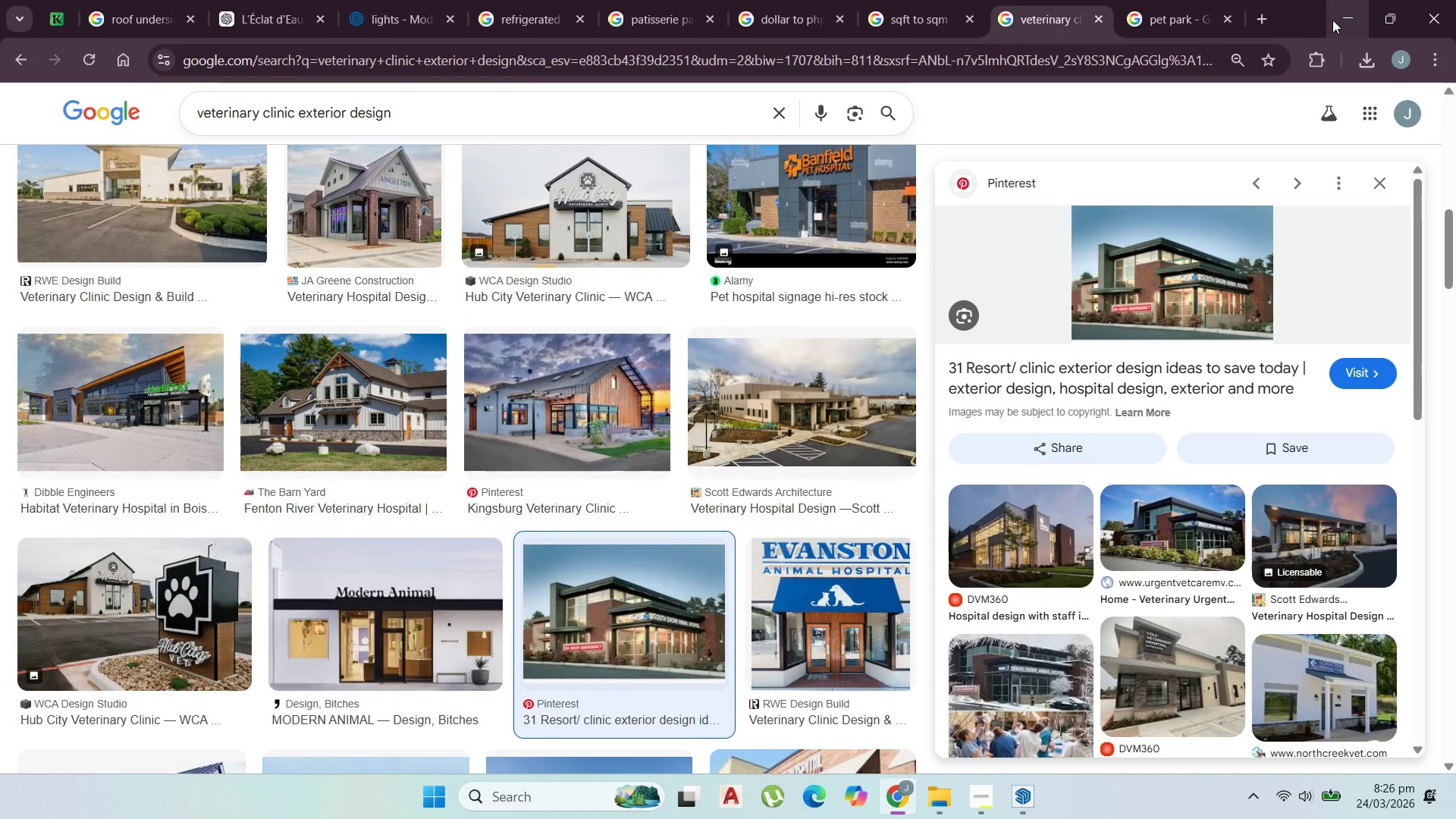 
left_click([1332, 20])
 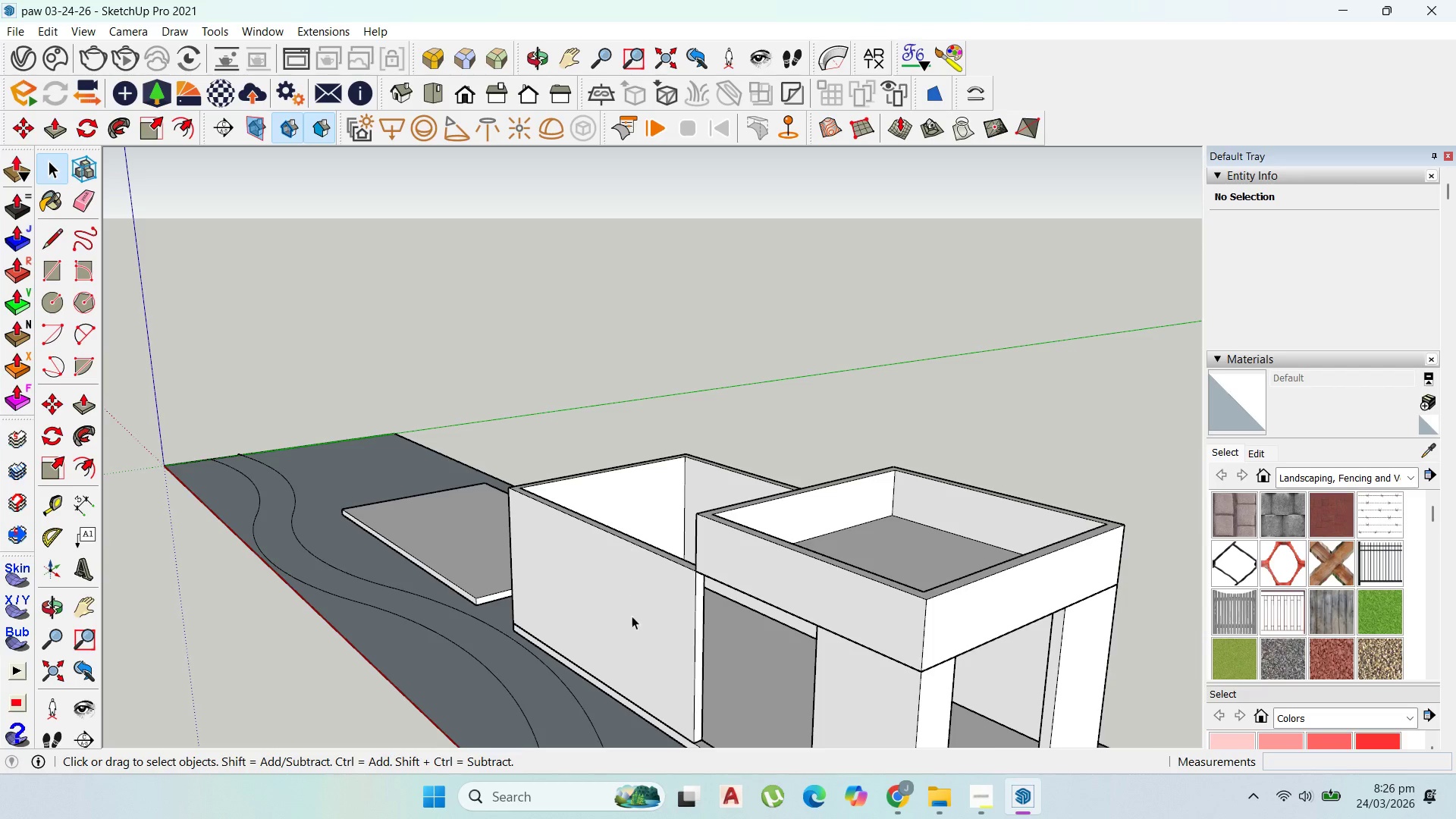 
scroll: coordinate [639, 627], scroll_direction: up, amount: 2.0
 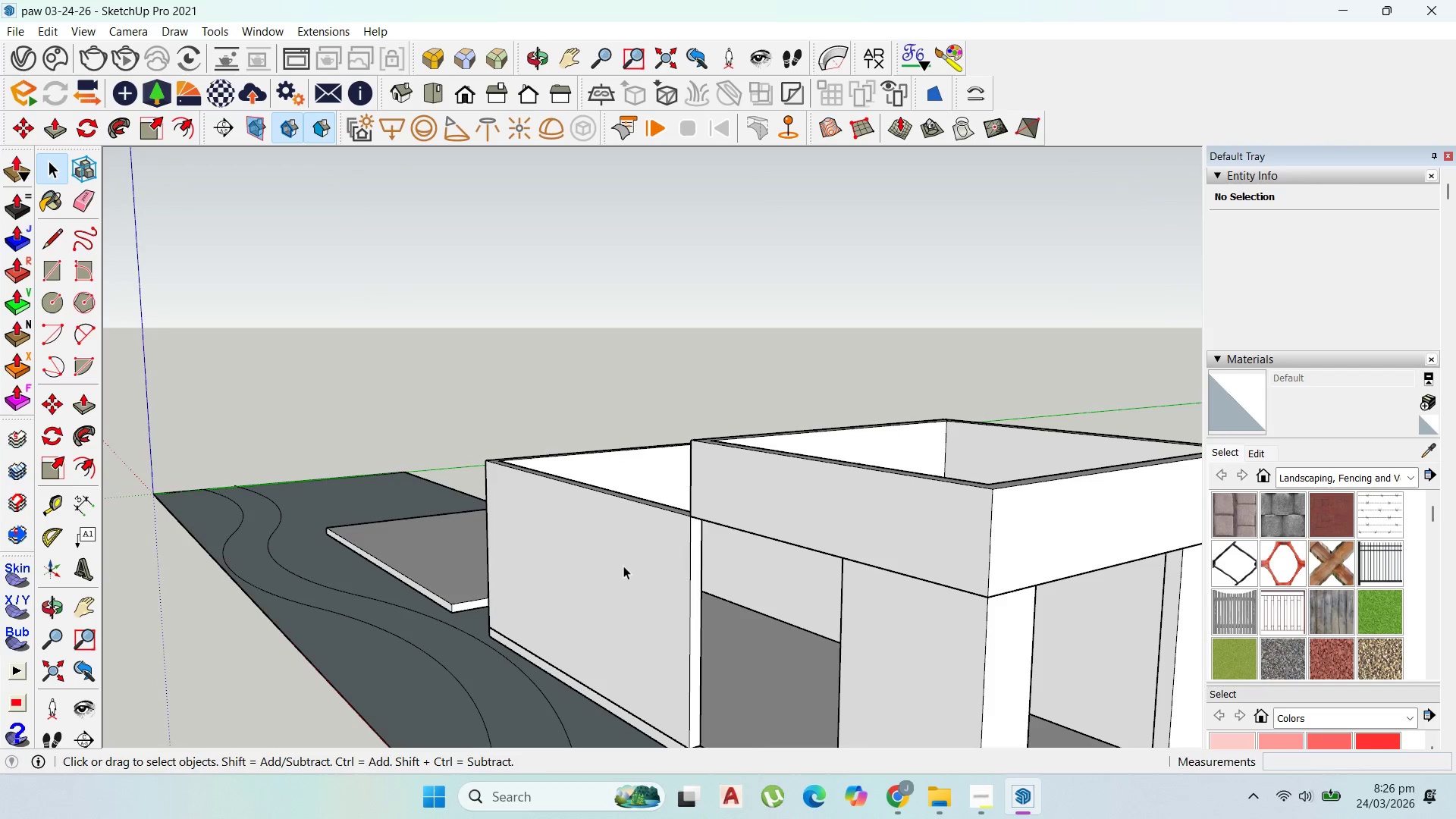 
scroll: coordinate [648, 600], scroll_direction: none, amount: 0.0
 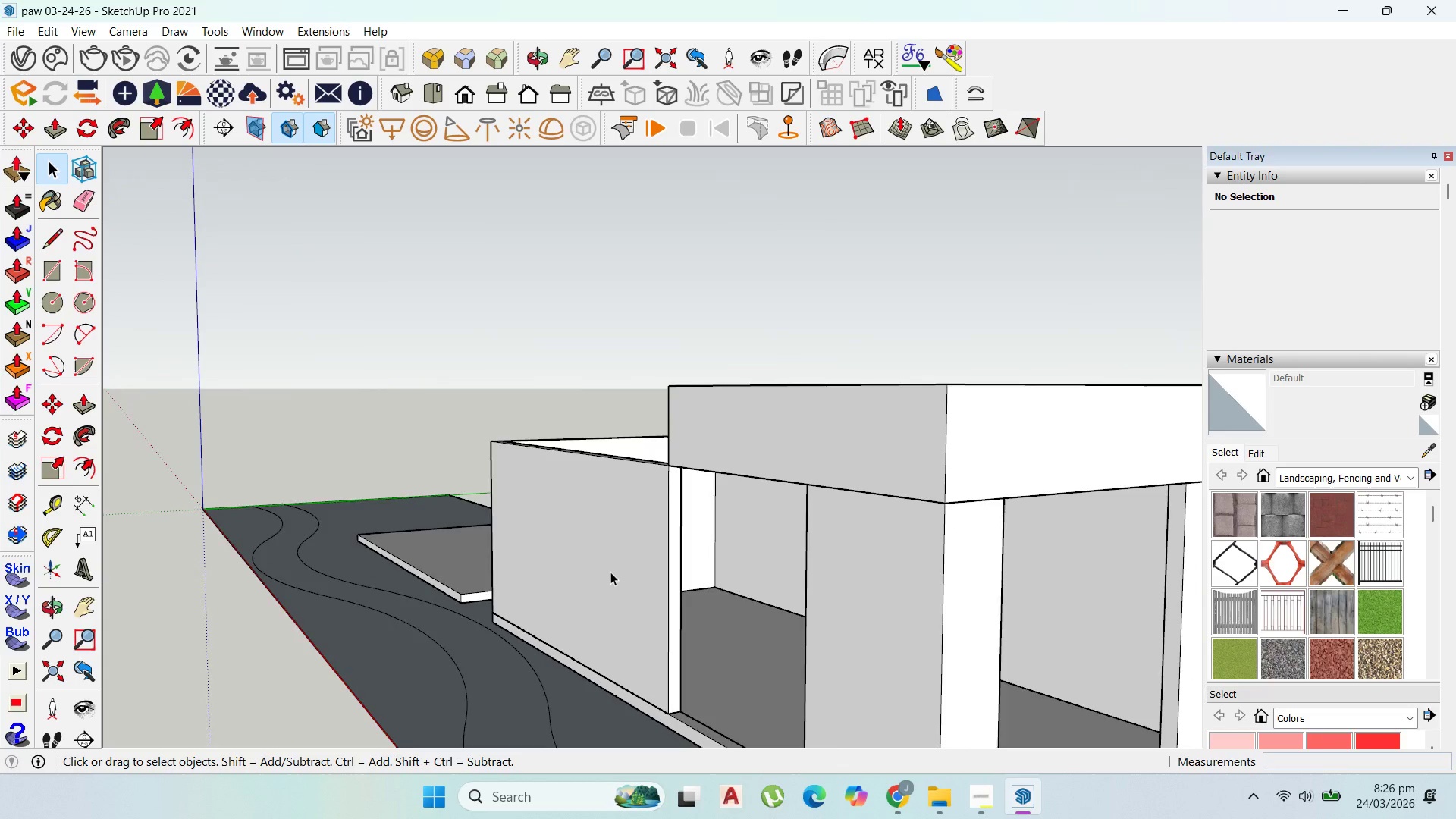 
double_click([610, 572])
 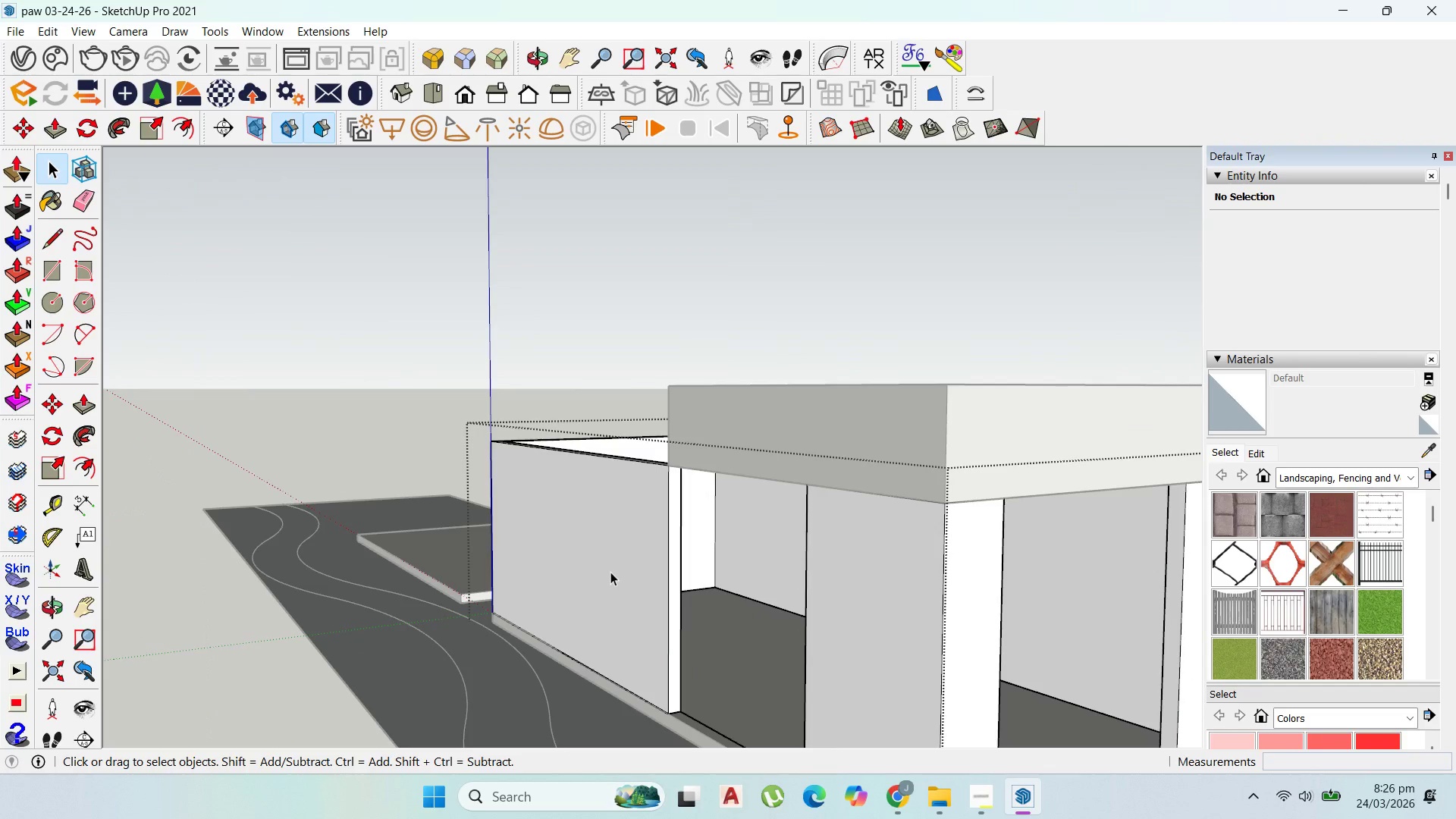 
triple_click([610, 572])
 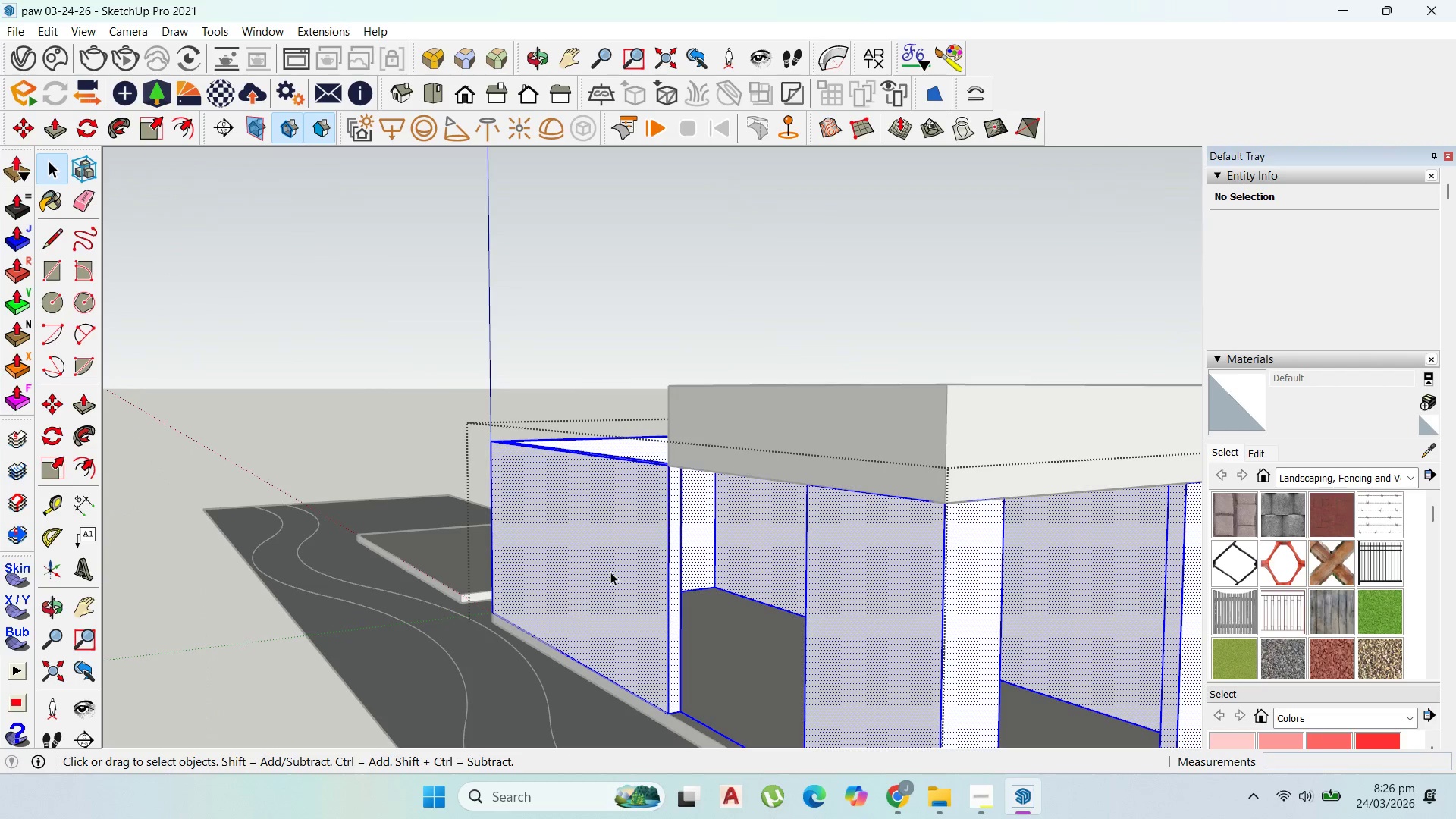 
triple_click([610, 572])
 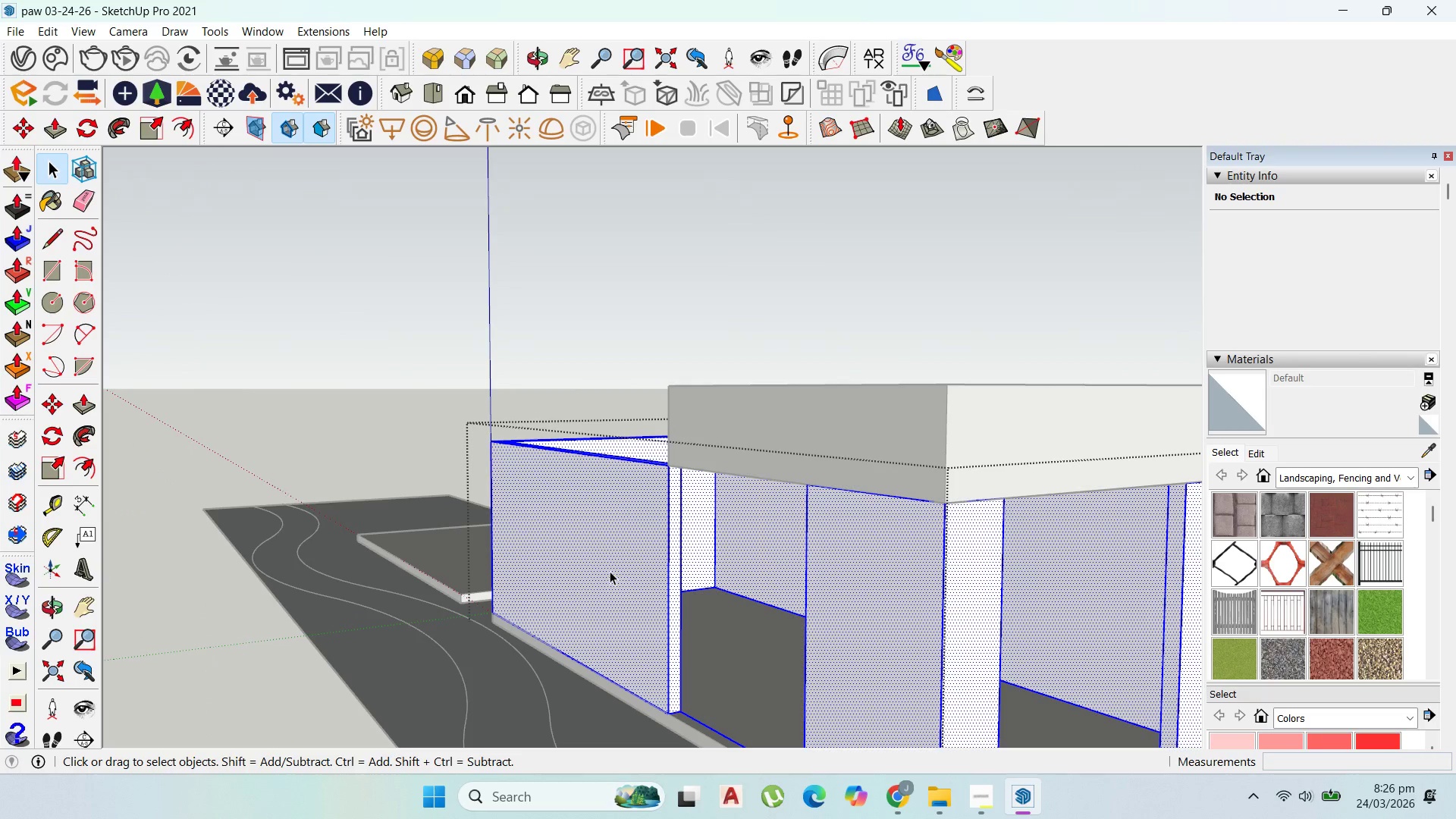 
triple_click([610, 571])
 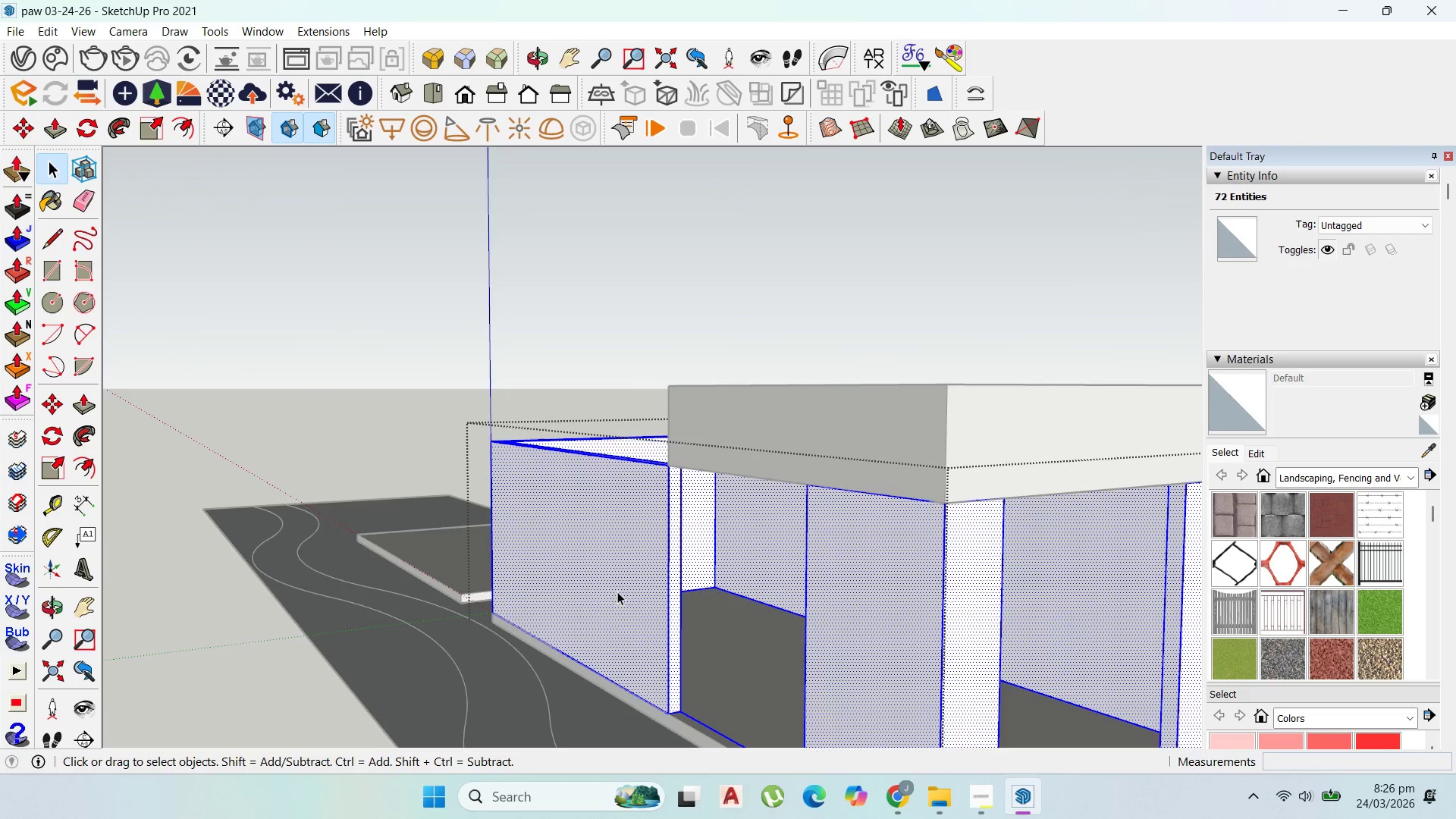 
key(P)
 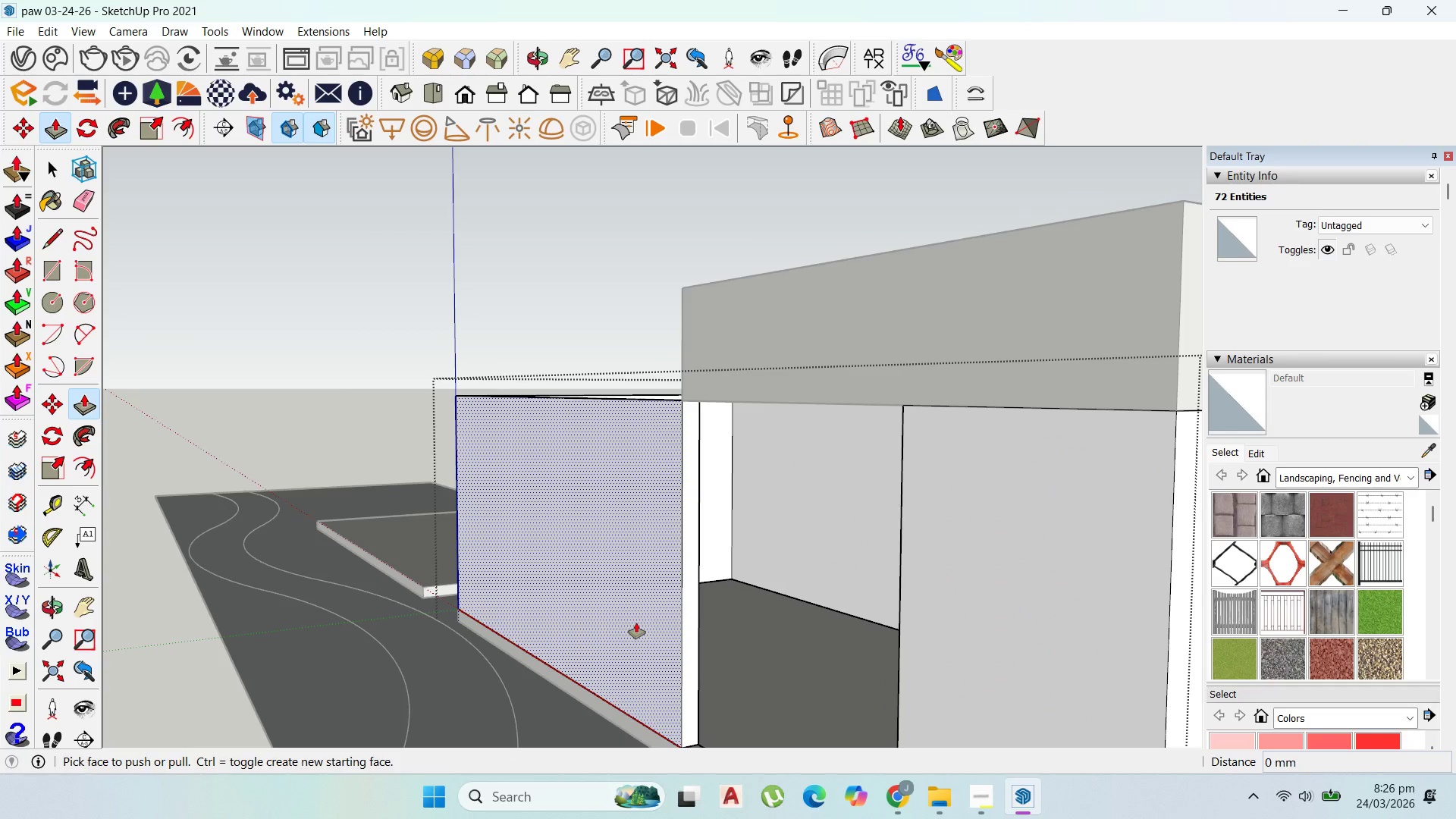 
scroll: coordinate [637, 627], scroll_direction: up, amount: 3.0
 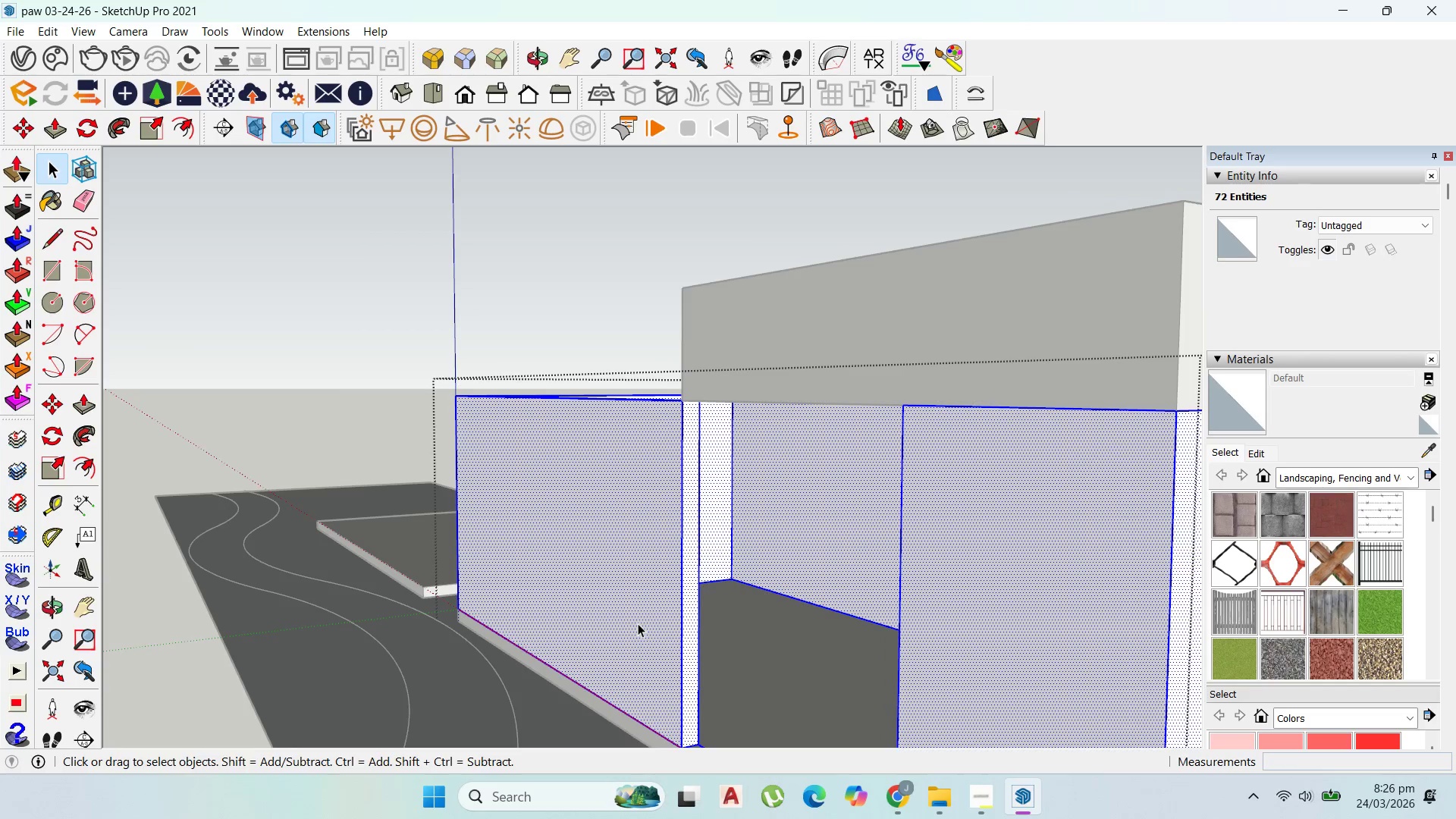 
left_click_drag(start_coordinate=[636, 623], to_coordinate=[613, 626])
 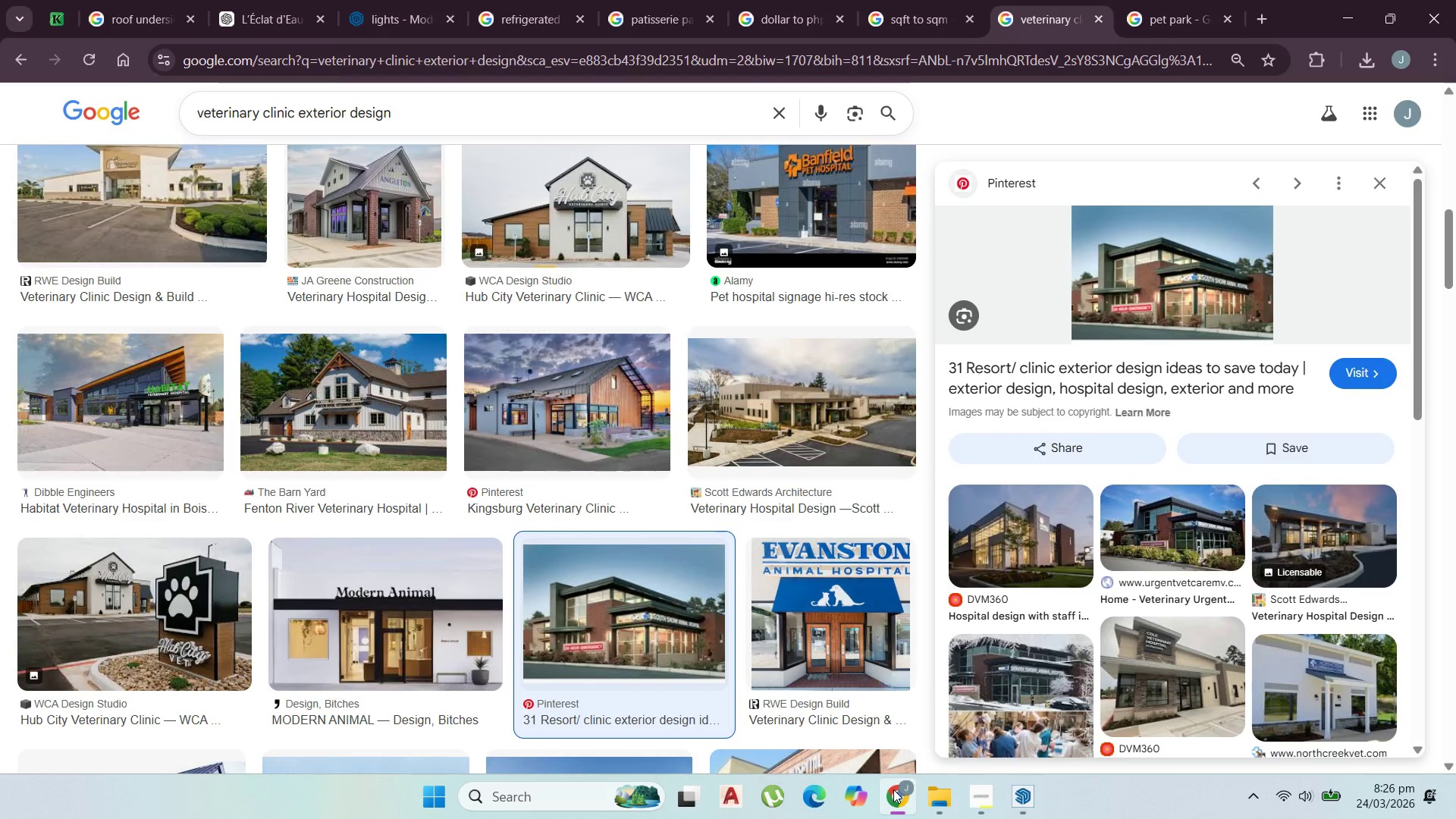 
wait(5.58)
 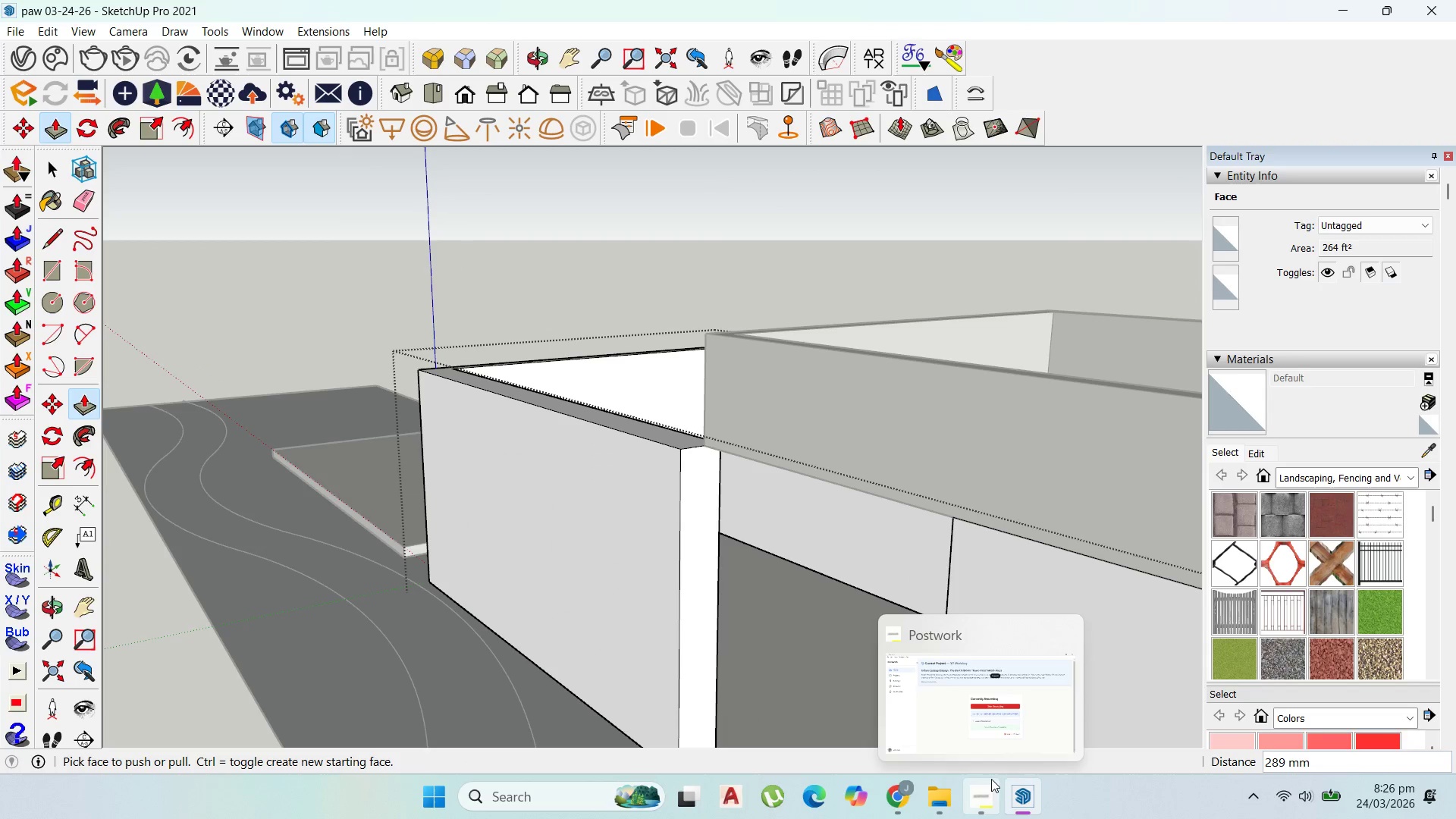 
left_click([893, 789])
 